 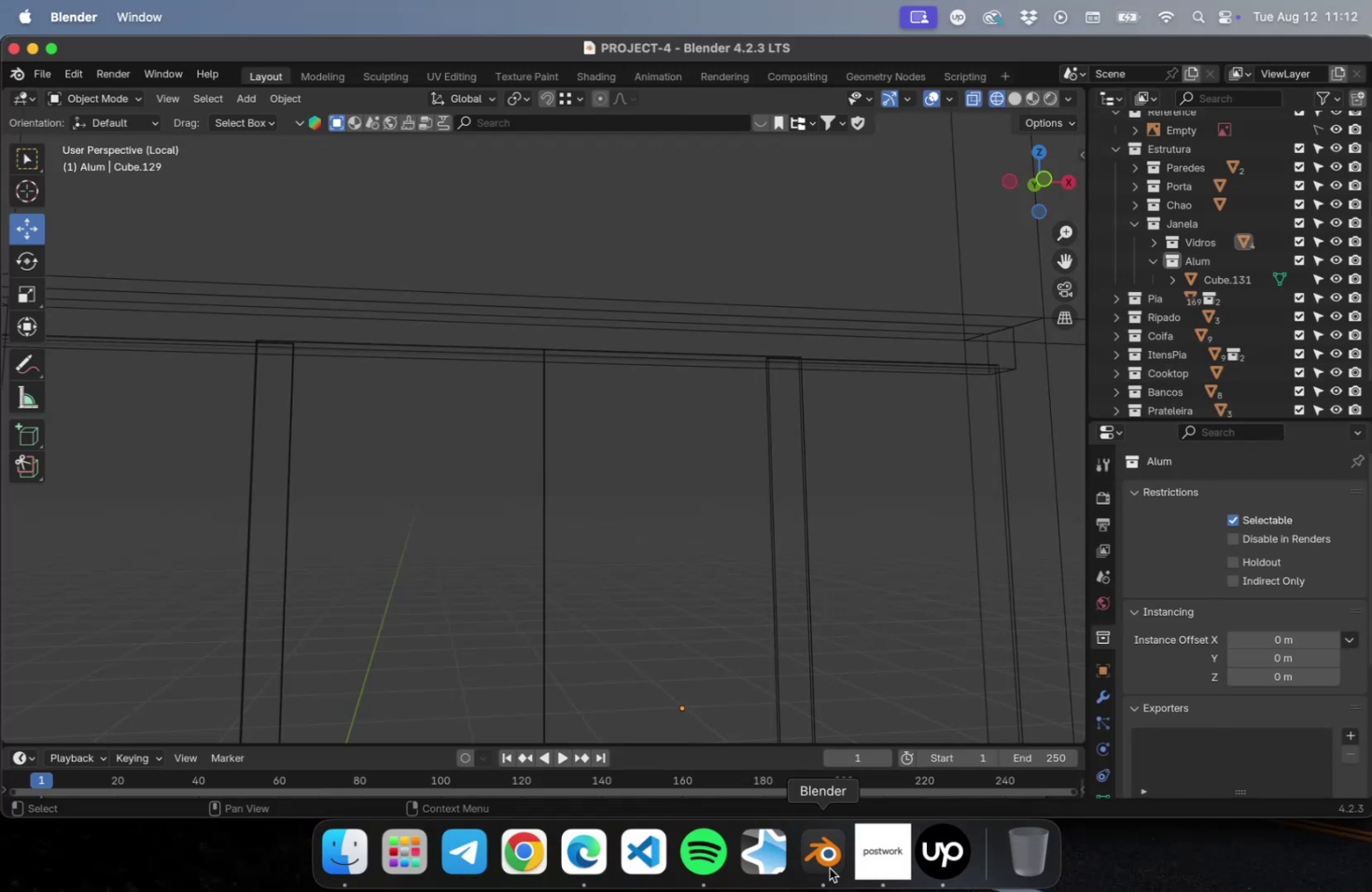 
left_click([484, 653])
 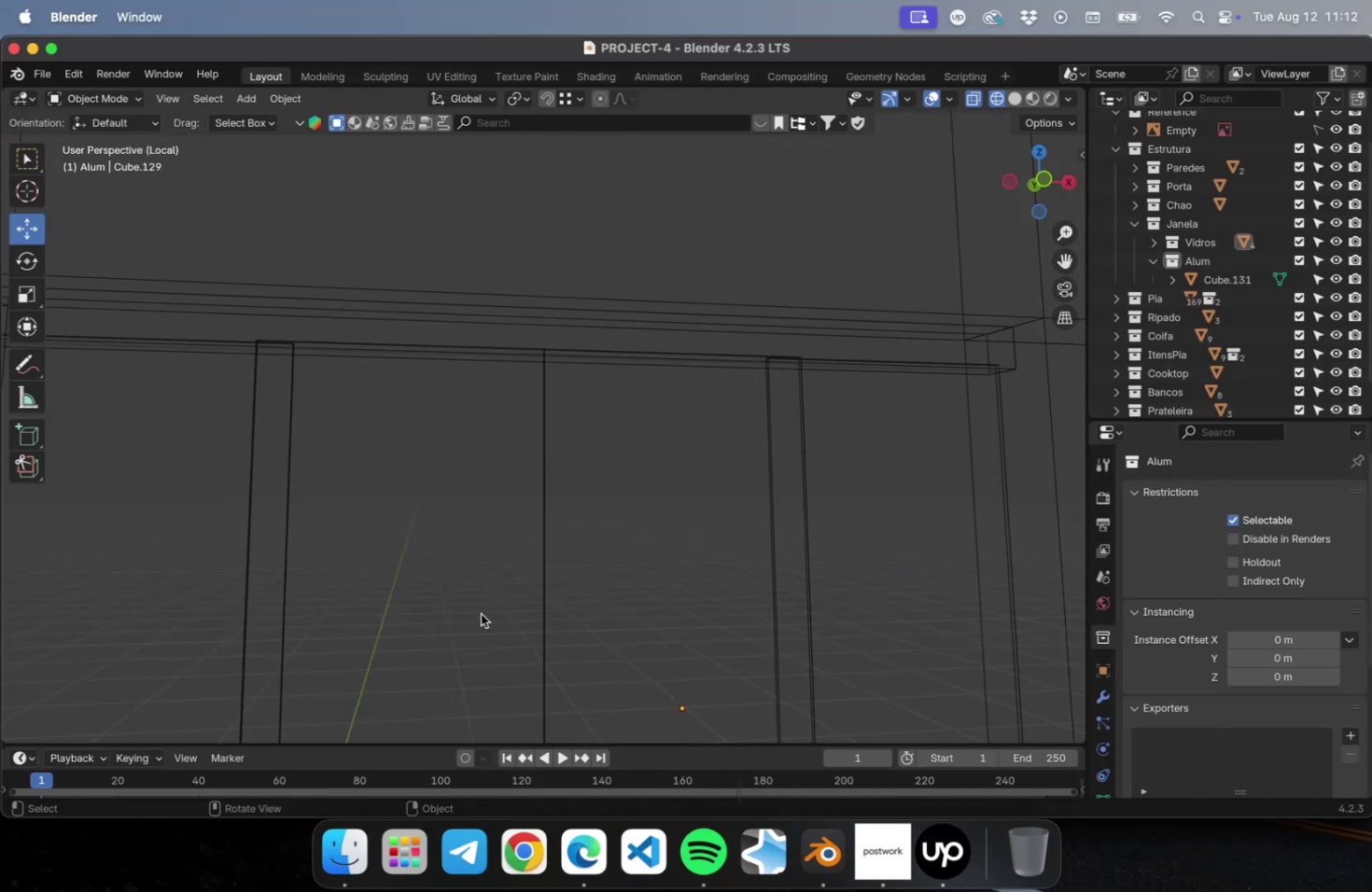 
scroll: coordinate [473, 582], scroll_direction: down, amount: 10.0
 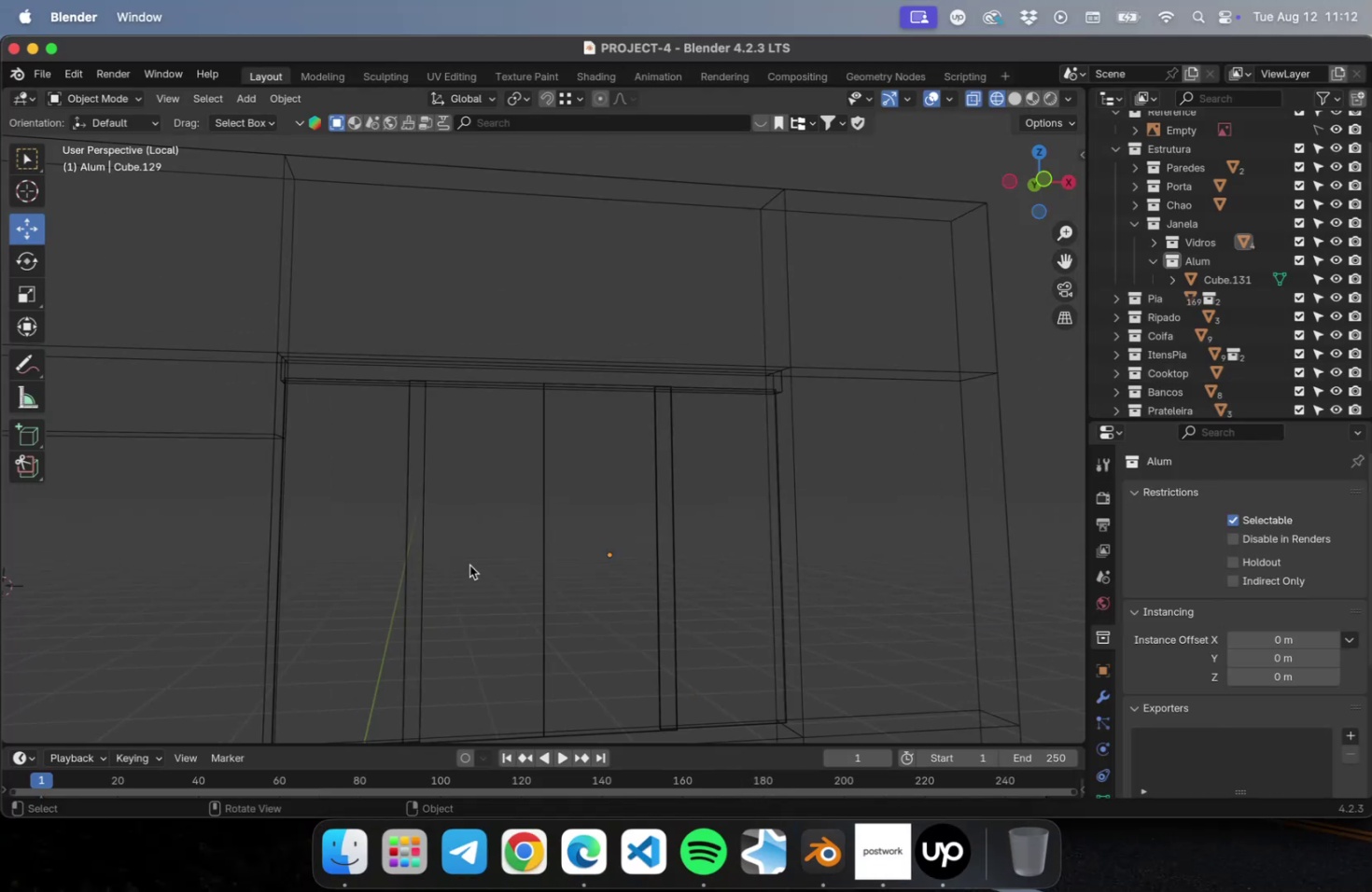 
key(Meta+CommandLeft)
 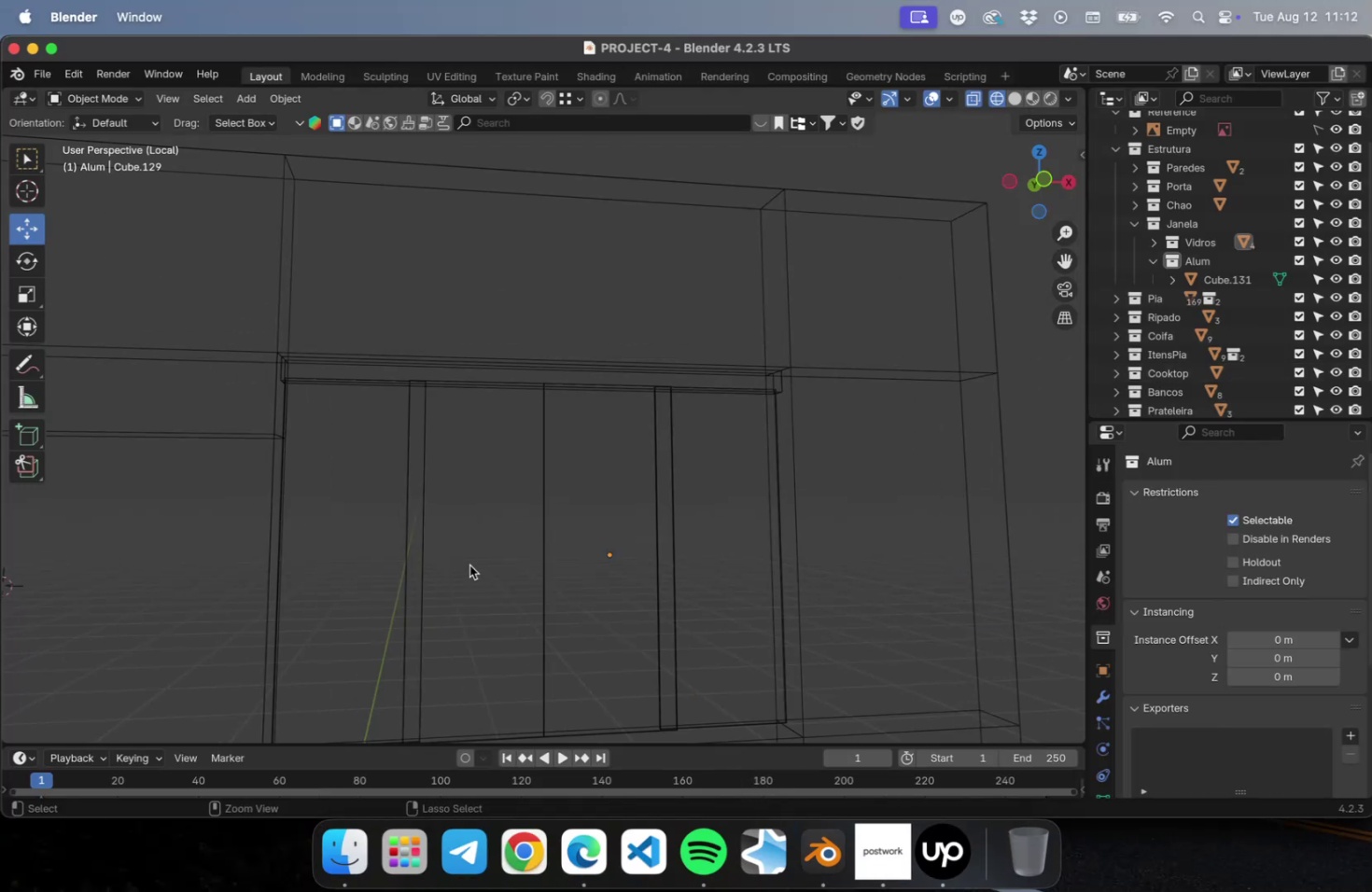 
key(Meta+S)
 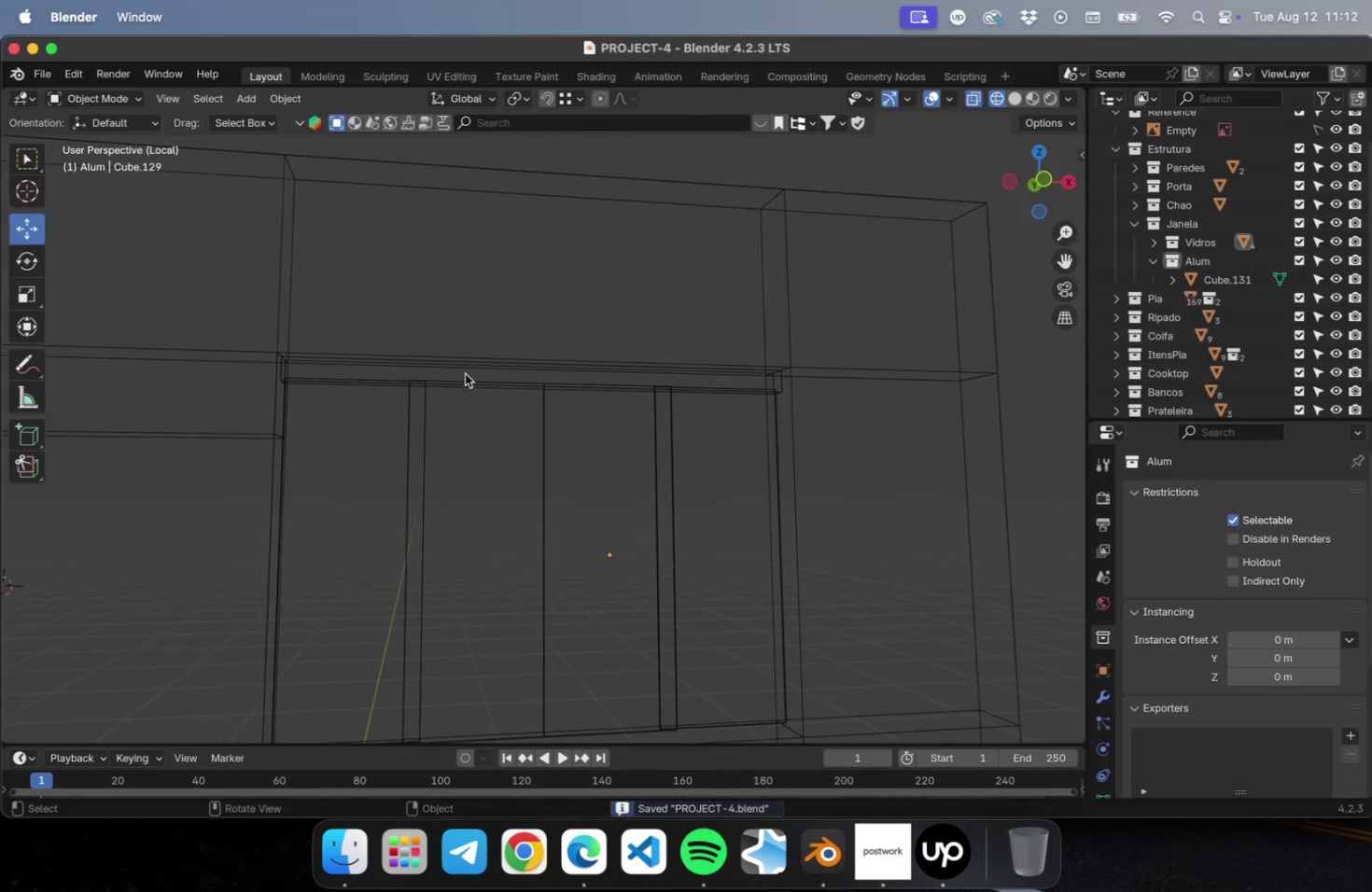 
left_click([466, 371])
 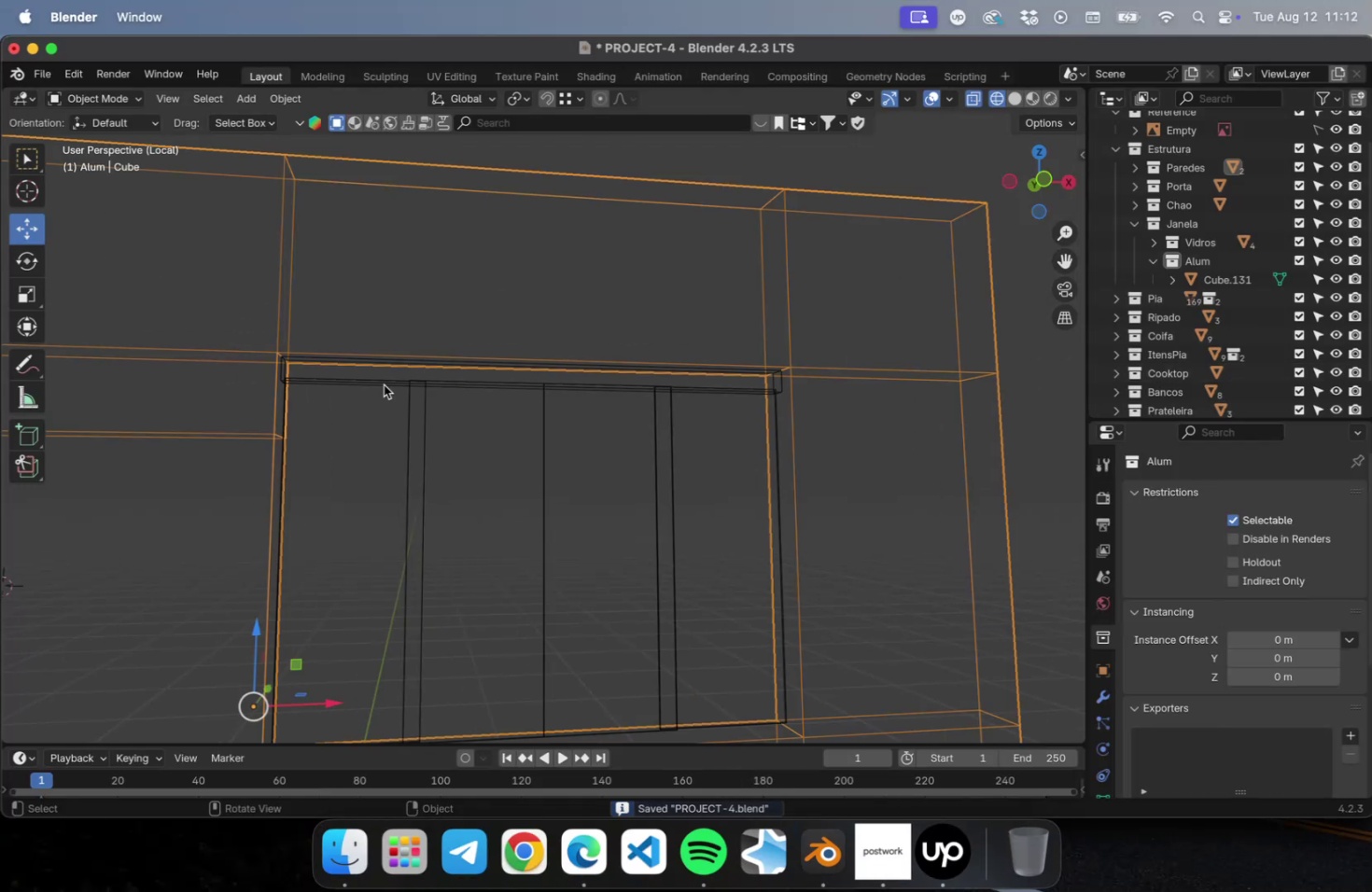 
left_click([379, 385])
 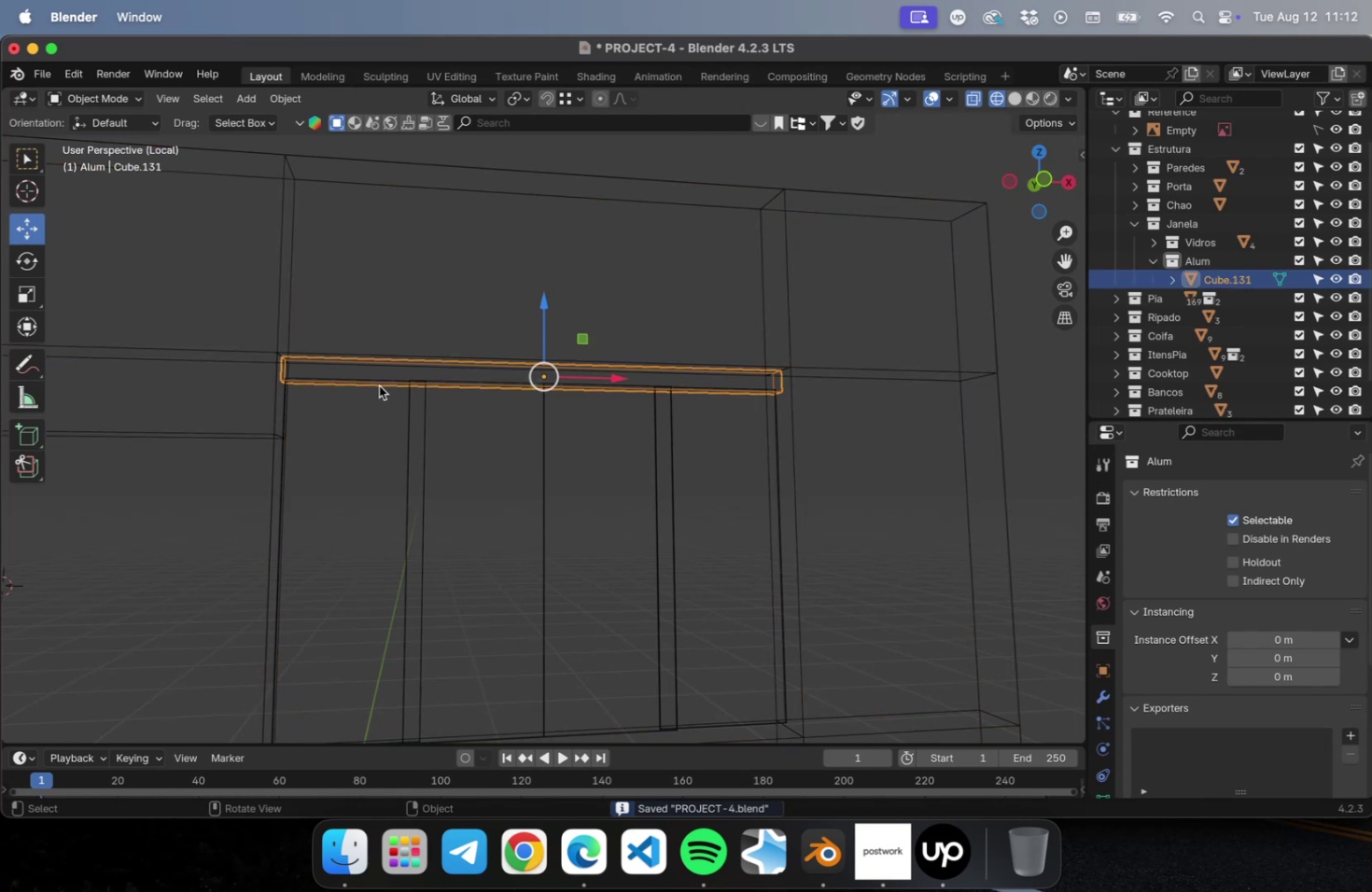 
key(NumLock)
 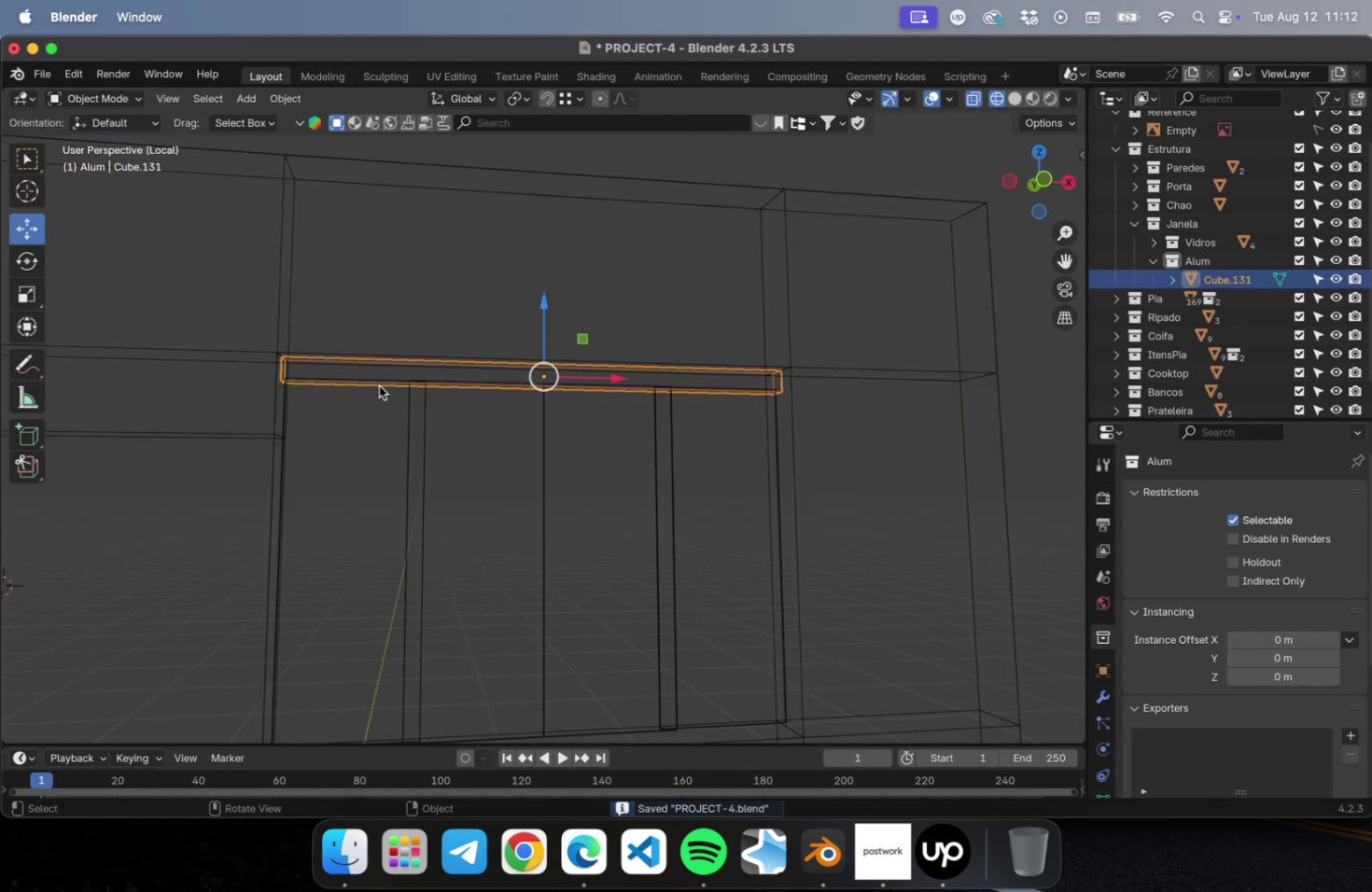 
key(NumpadDivide)
 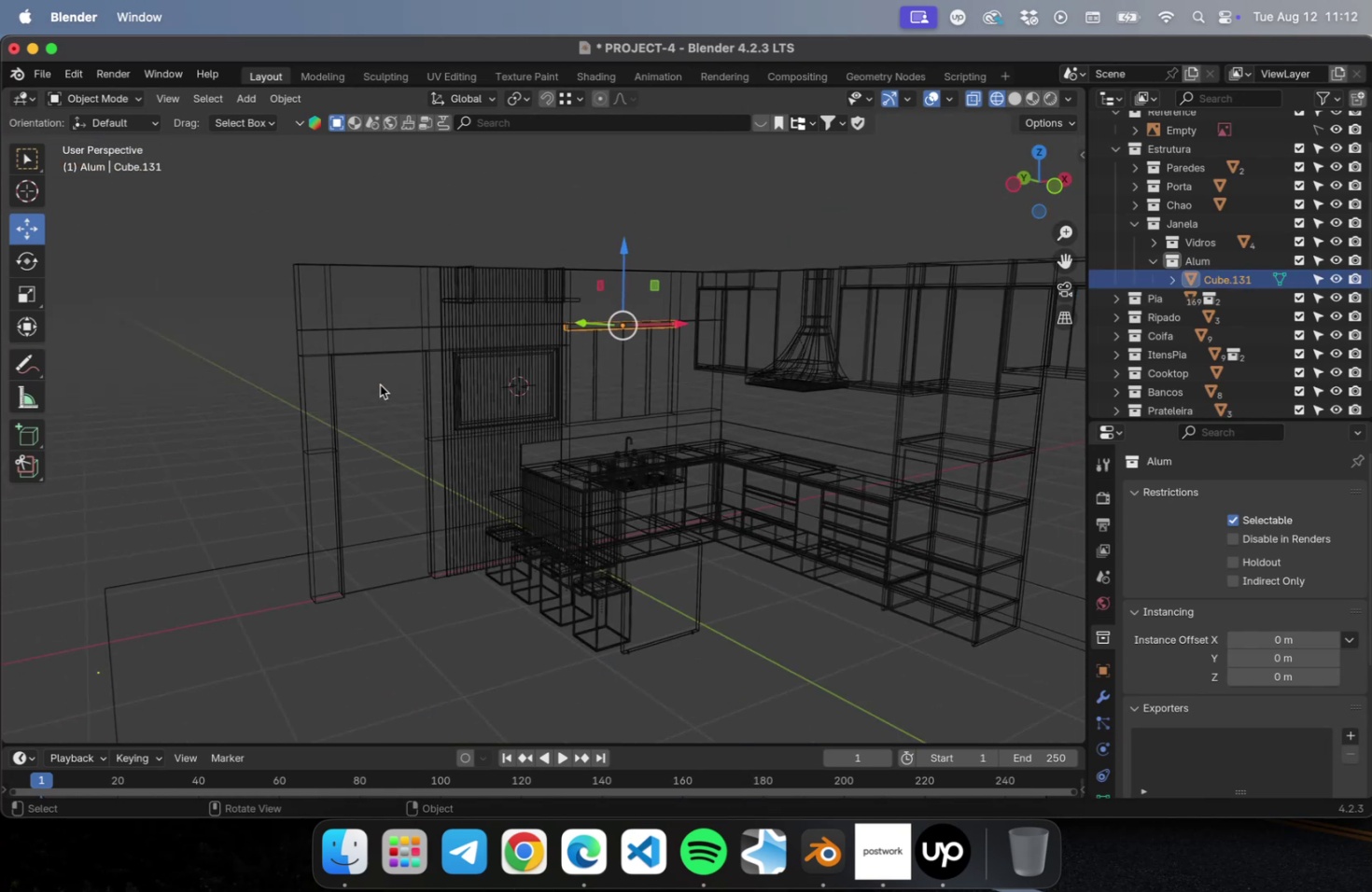 
key(NumLock)
 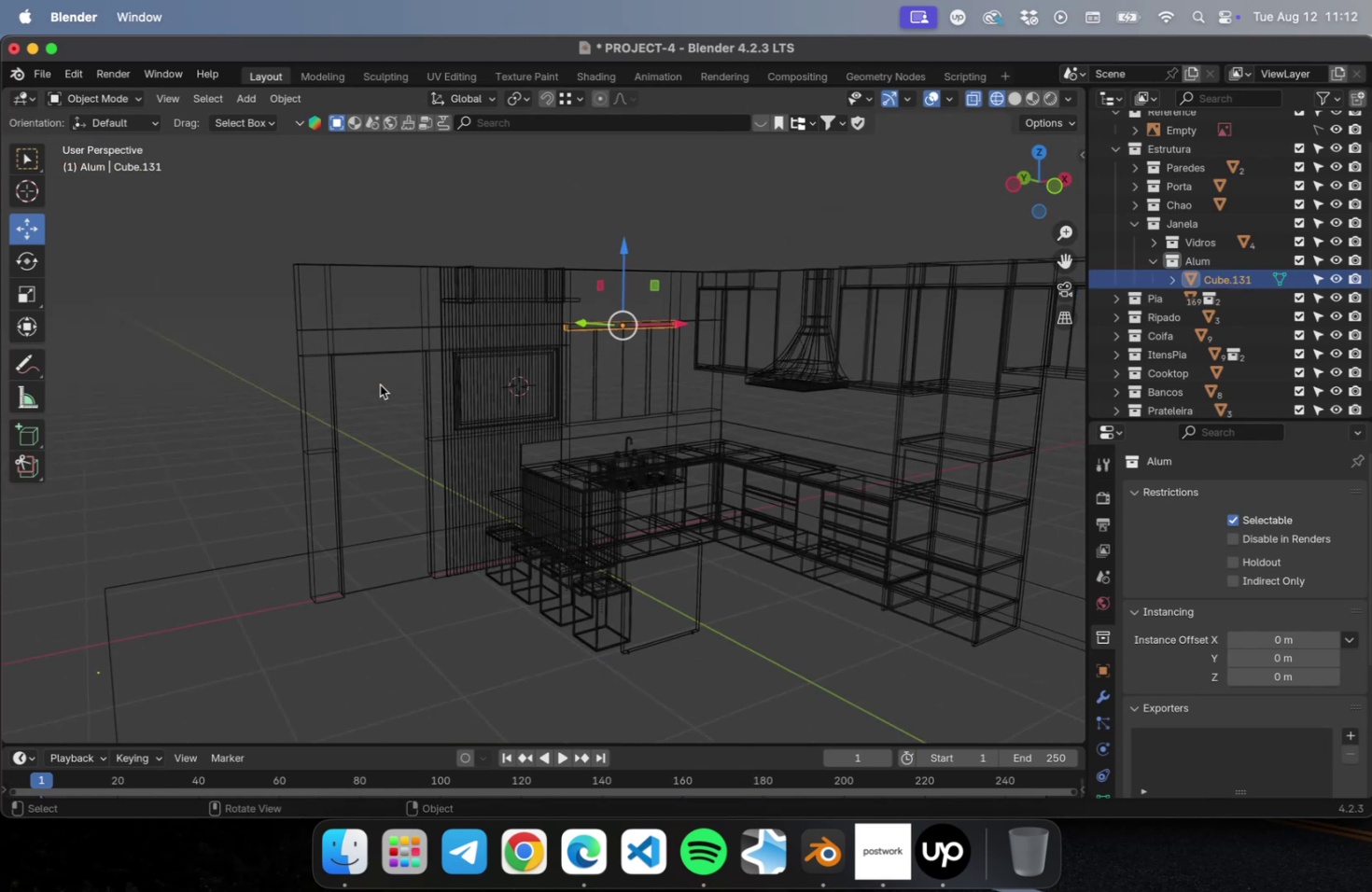 
key(Numpad7)
 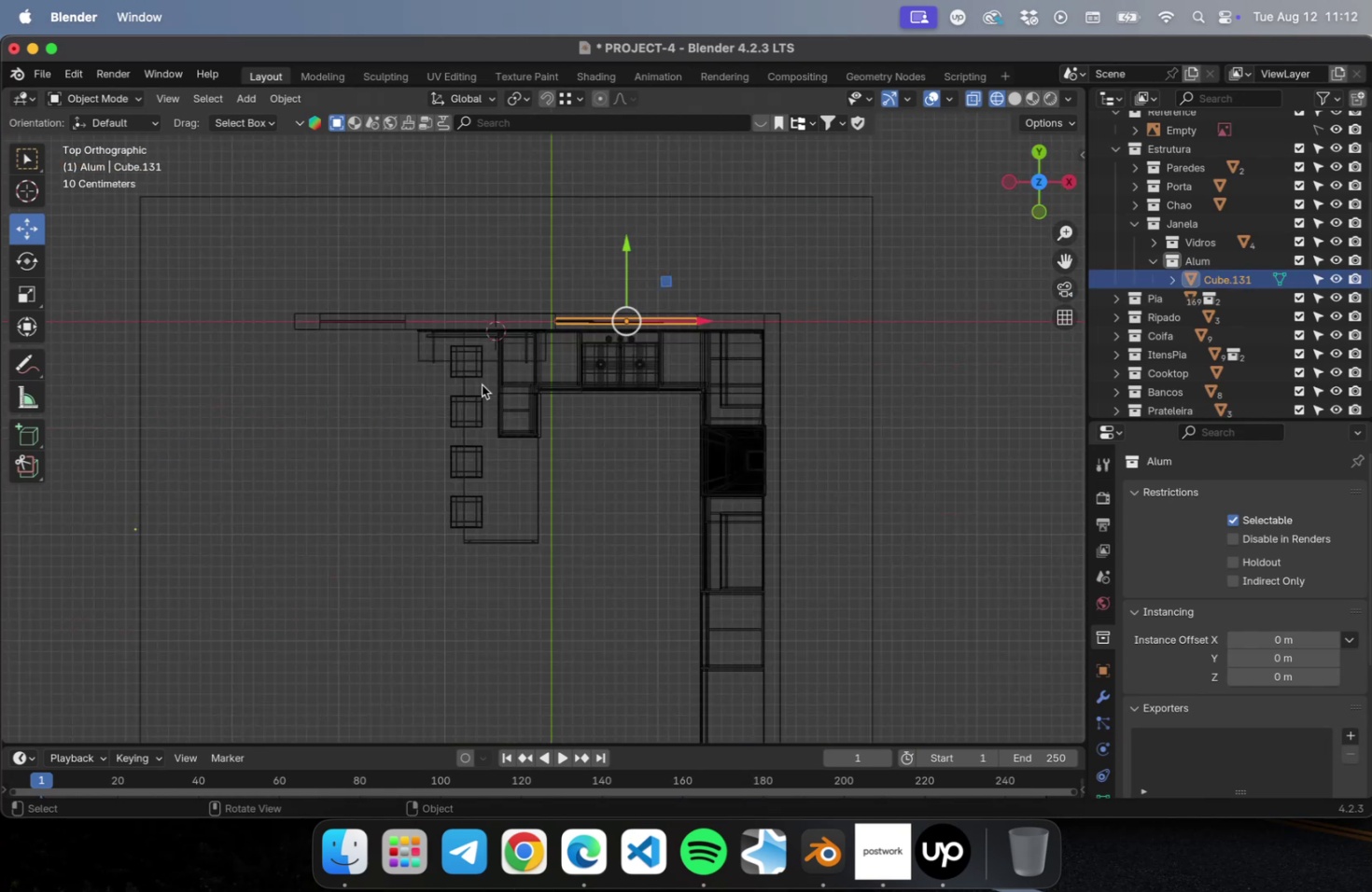 
scroll: coordinate [595, 380], scroll_direction: up, amount: 31.0
 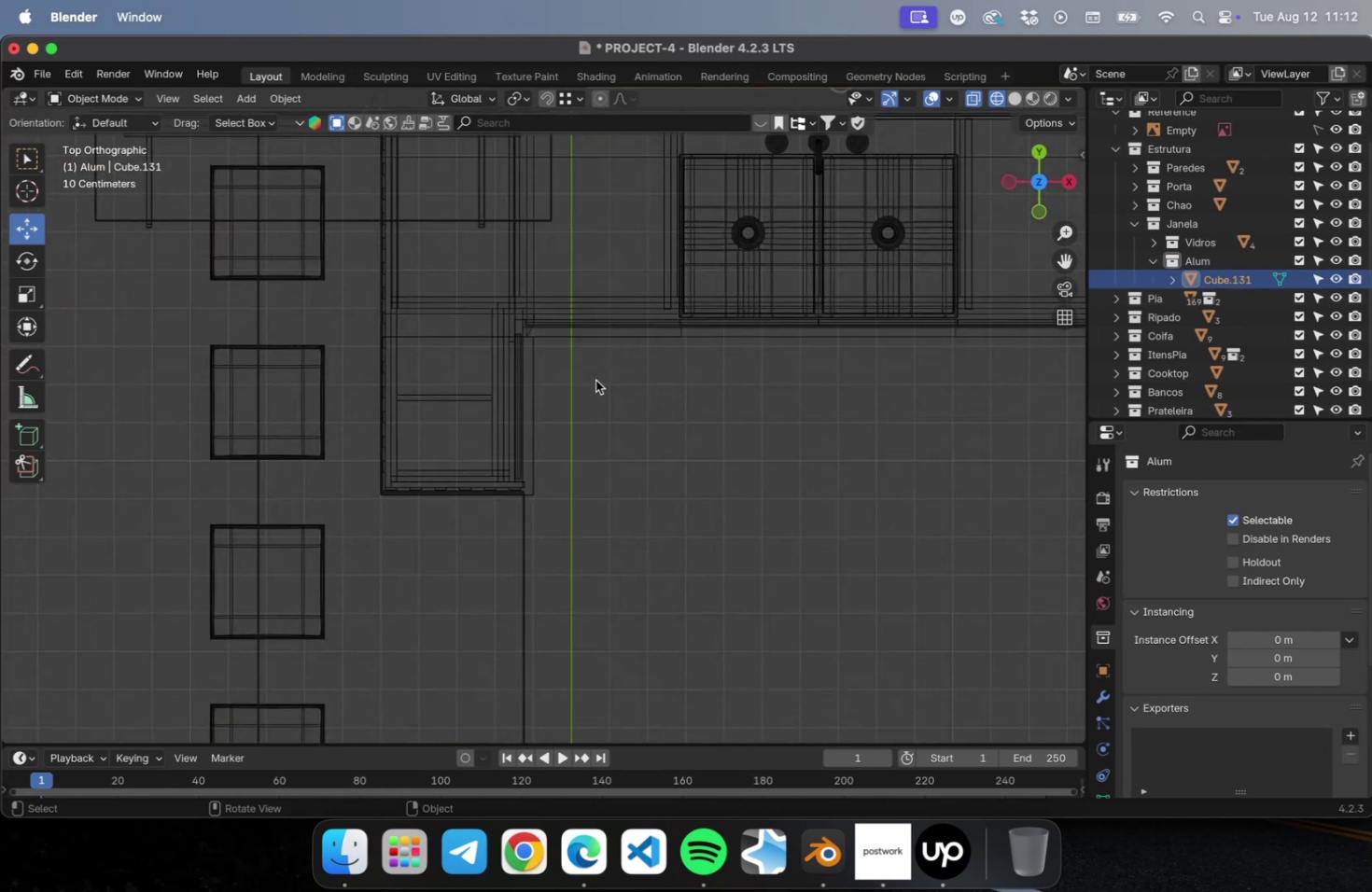 
hold_key(key=ShiftLeft, duration=0.54)
 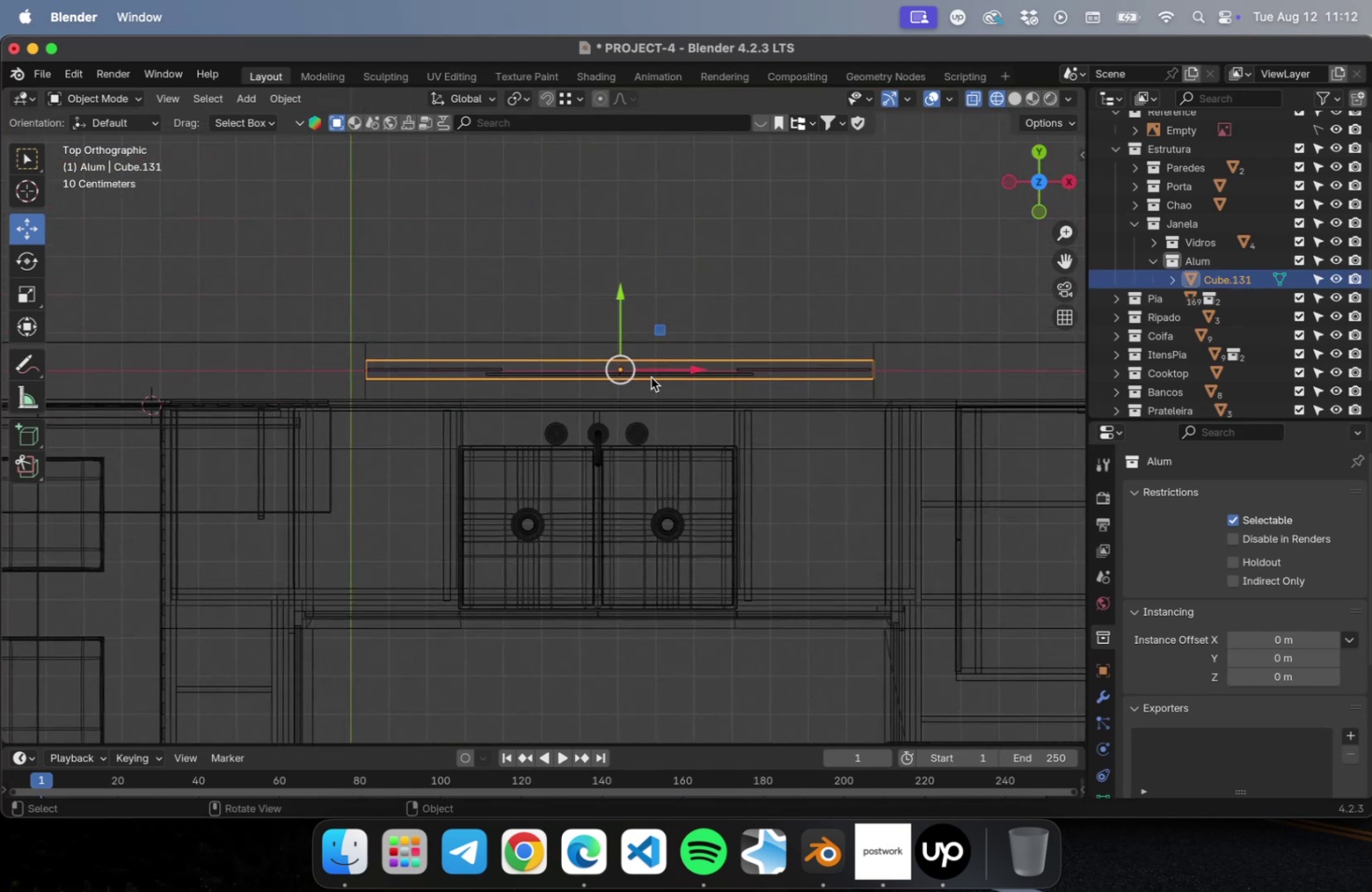 
scroll: coordinate [652, 366], scroll_direction: up, amount: 29.0
 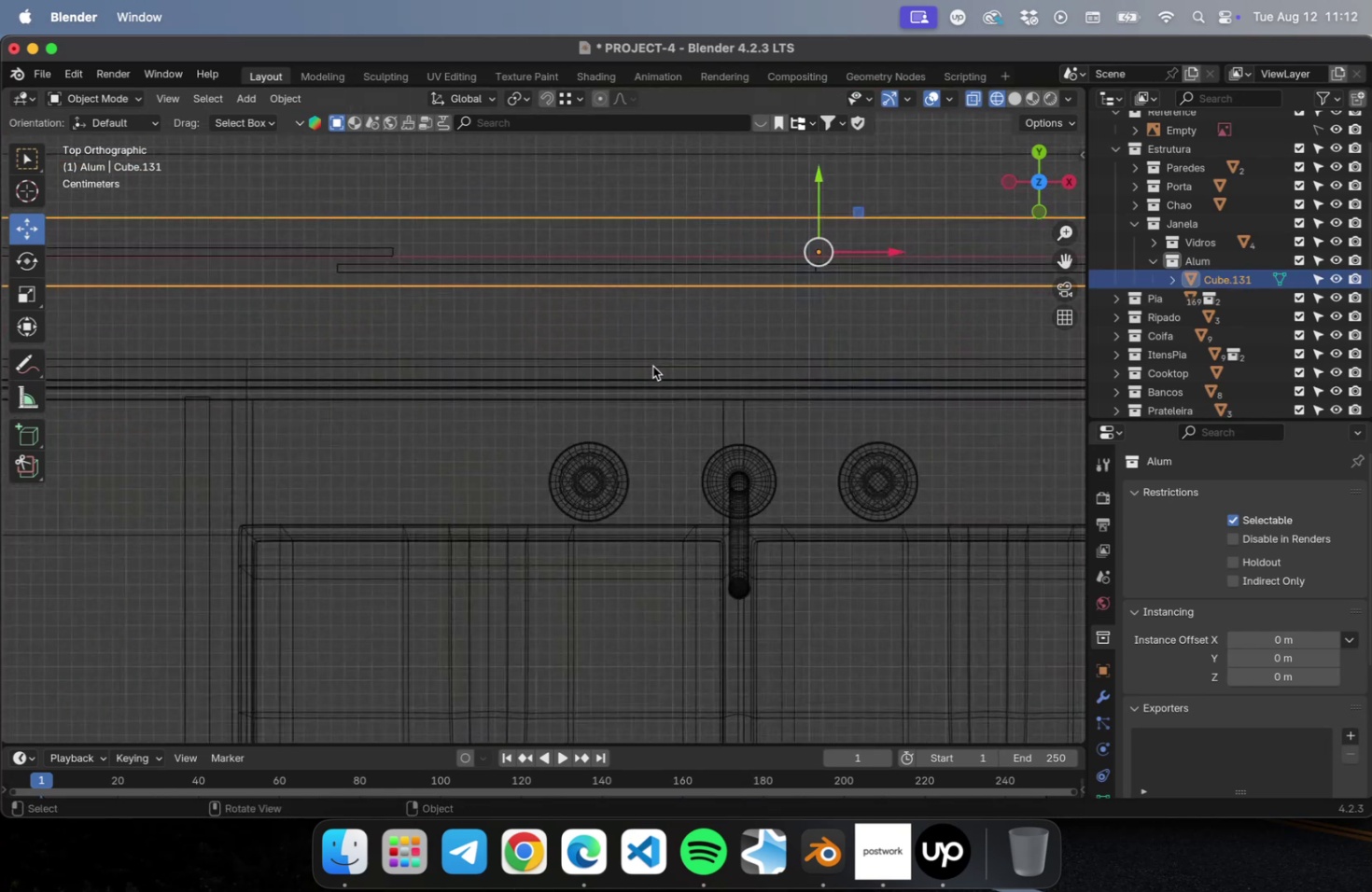 
hold_key(key=ShiftLeft, duration=0.36)
 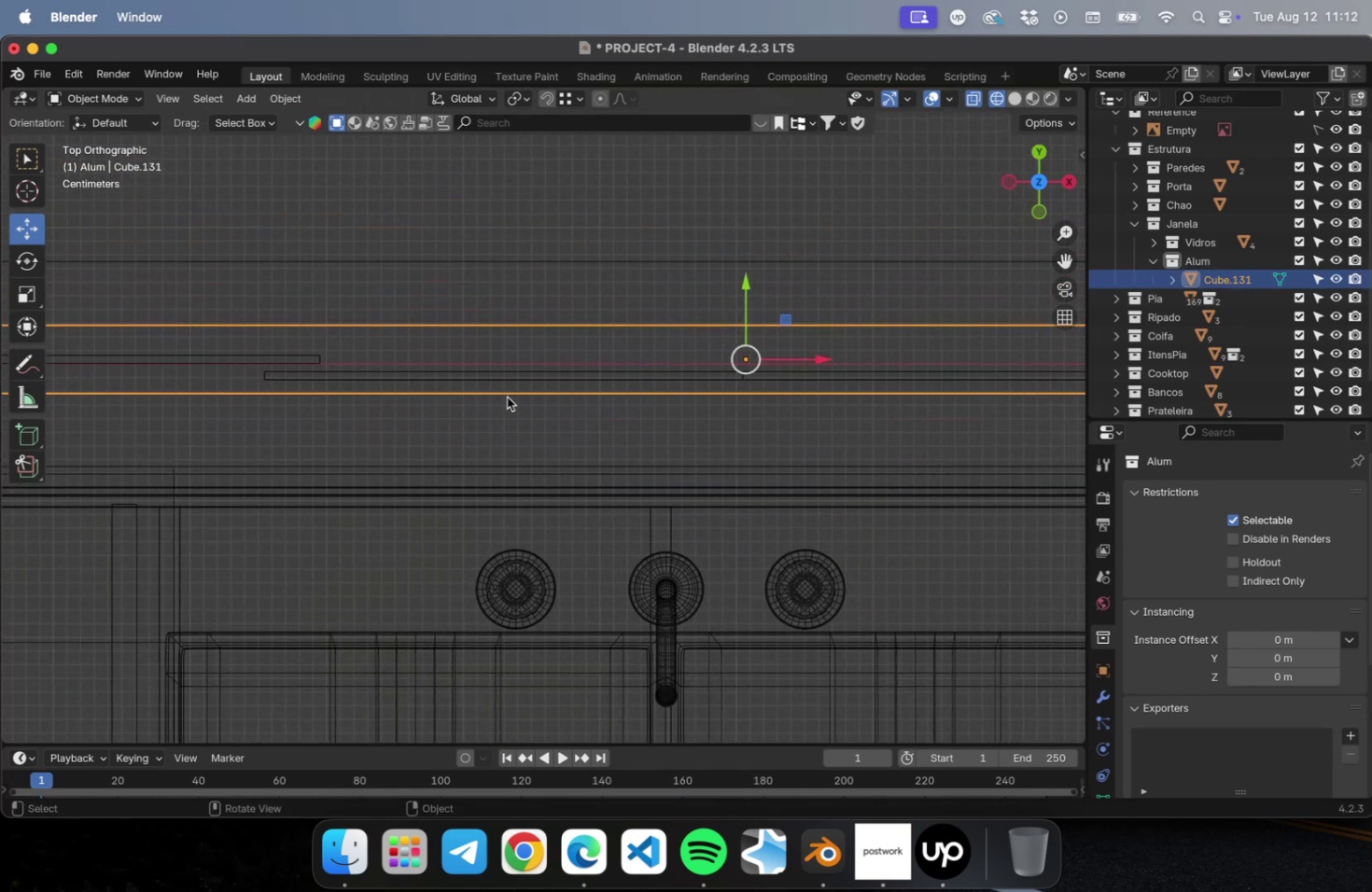 
key(Meta+R)
 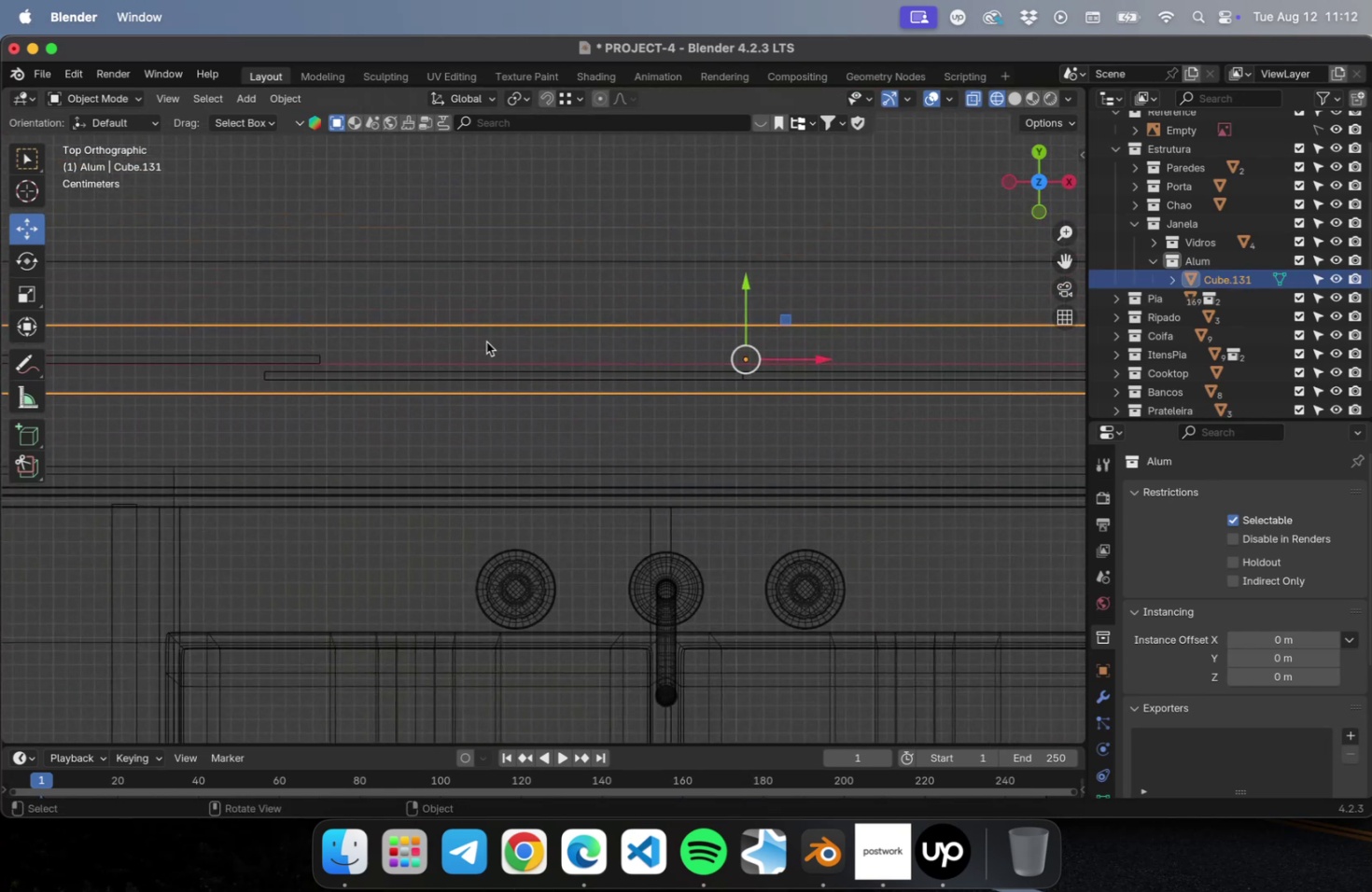 
key(Tab)
 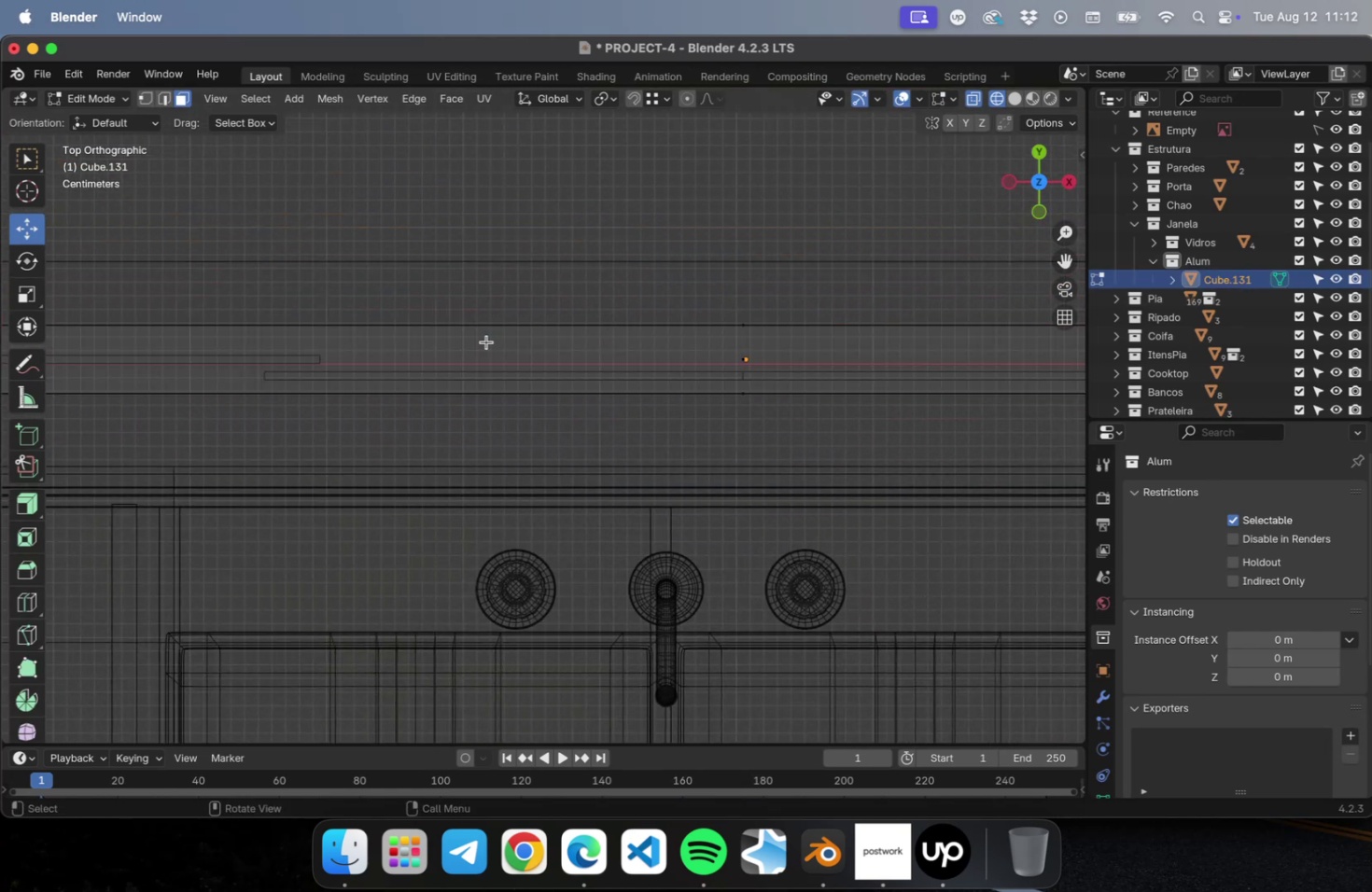 
key(2)
 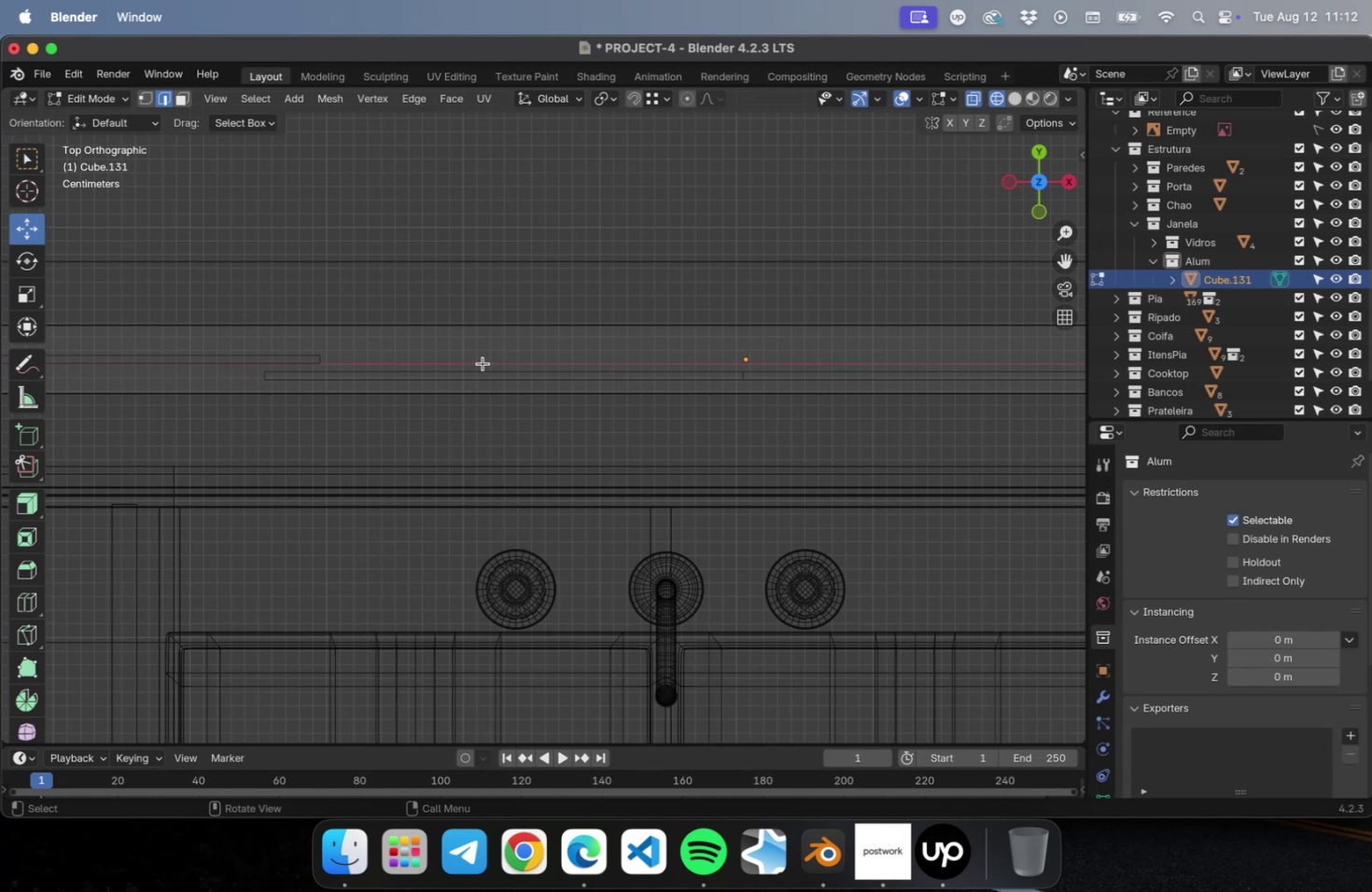 
hold_key(key=ShiftLeft, duration=0.84)
 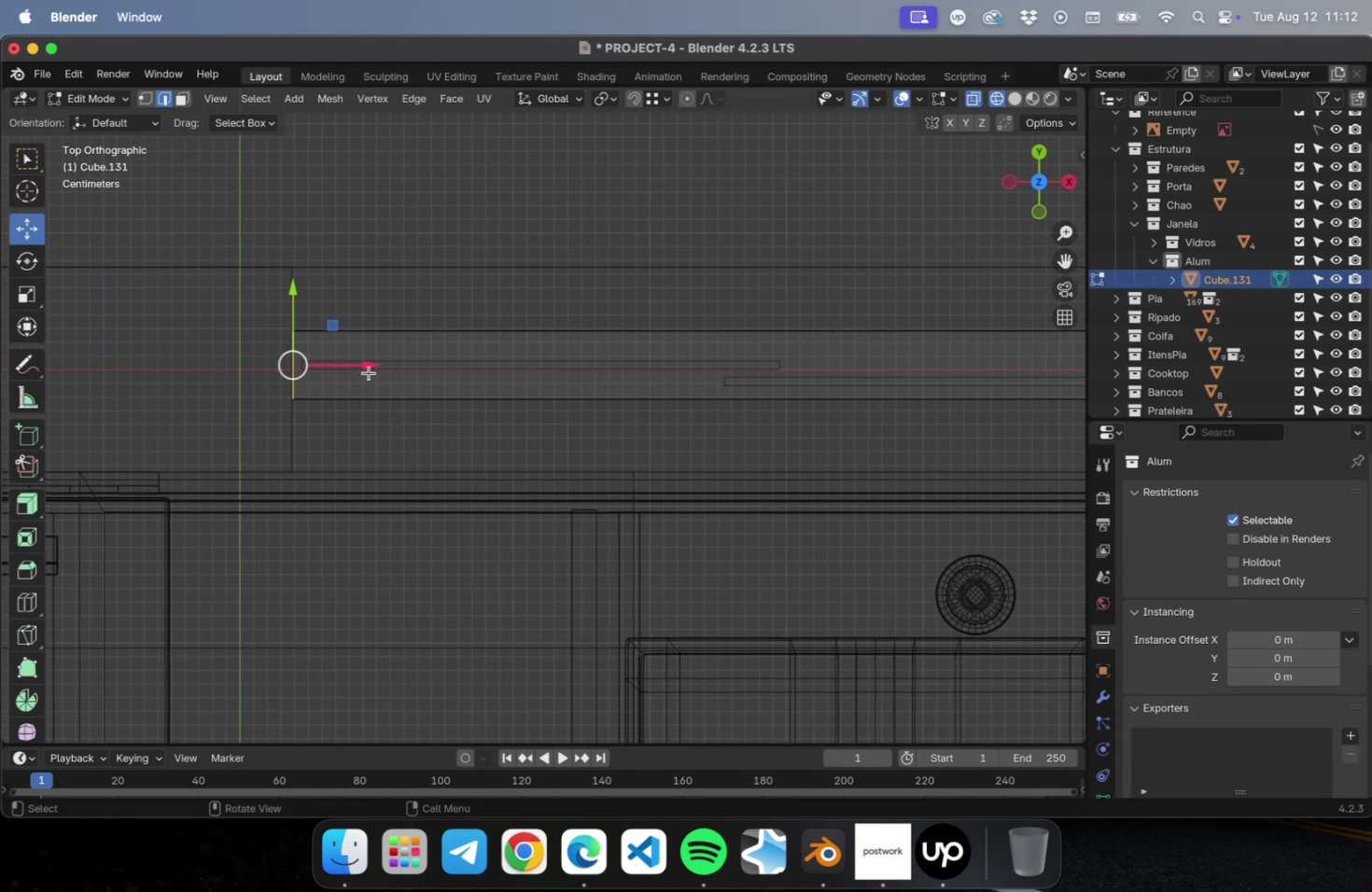 
key(Meta+R)
 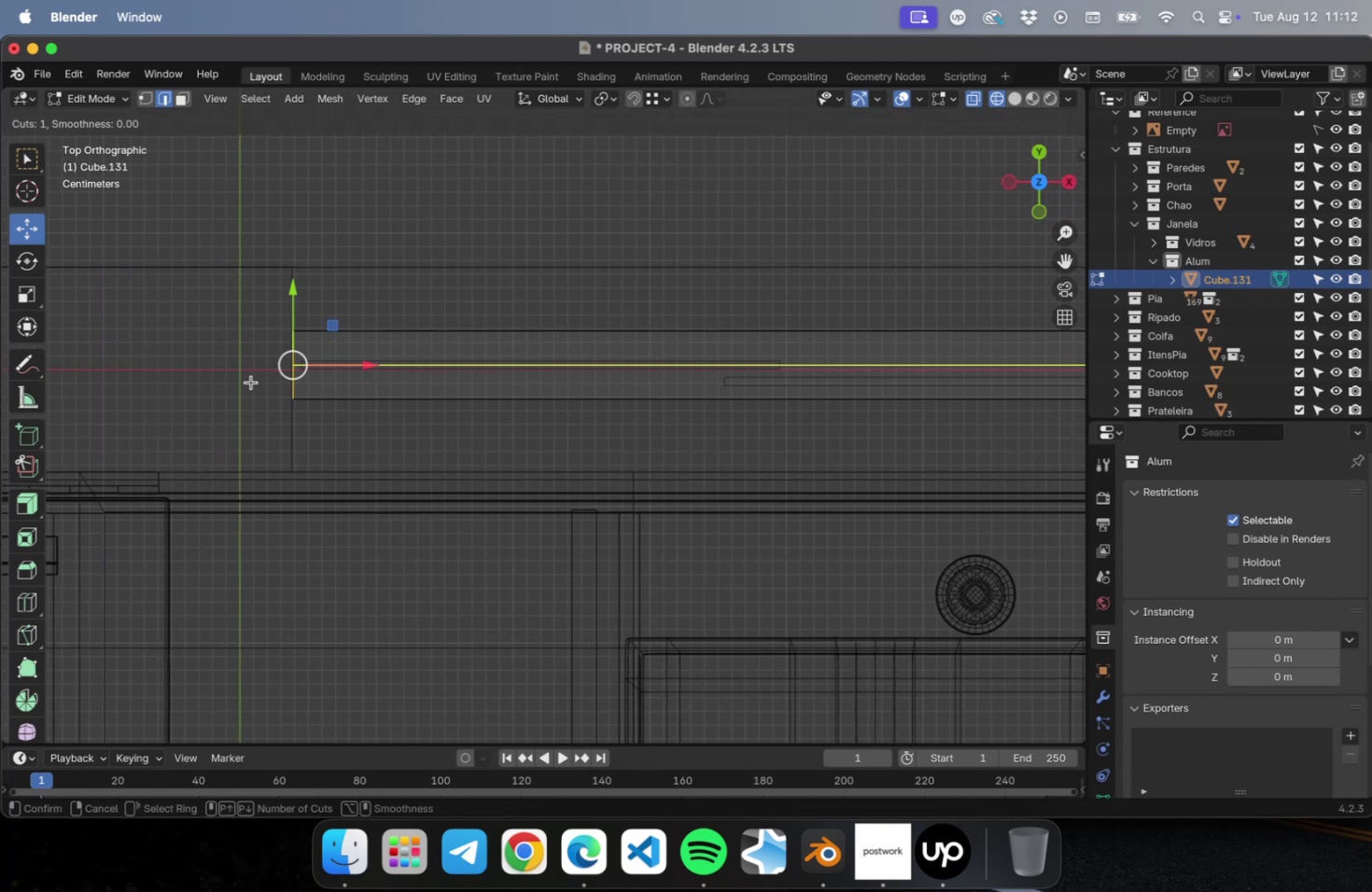 
left_click([251, 383])
 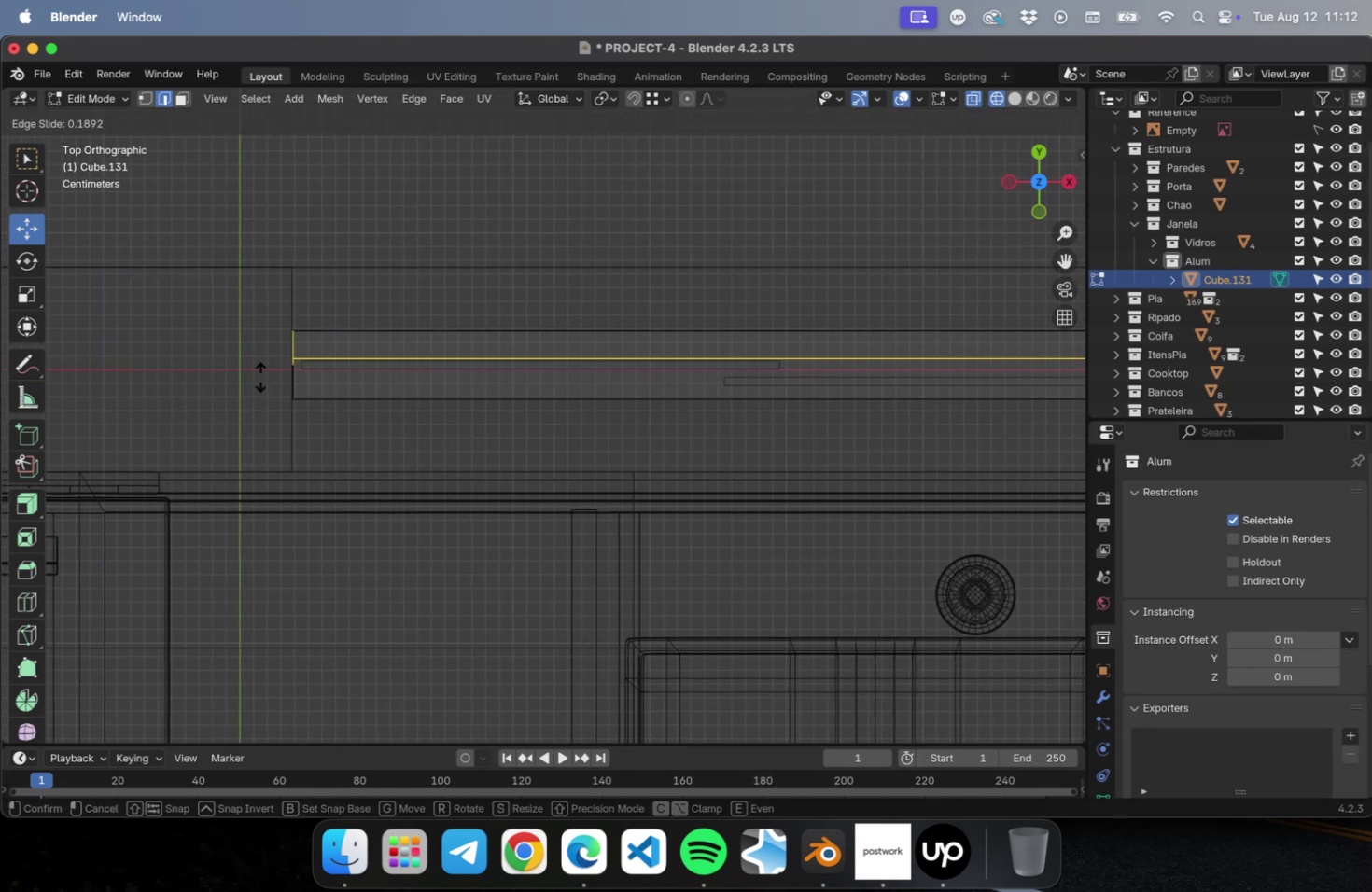 
left_click([260, 376])
 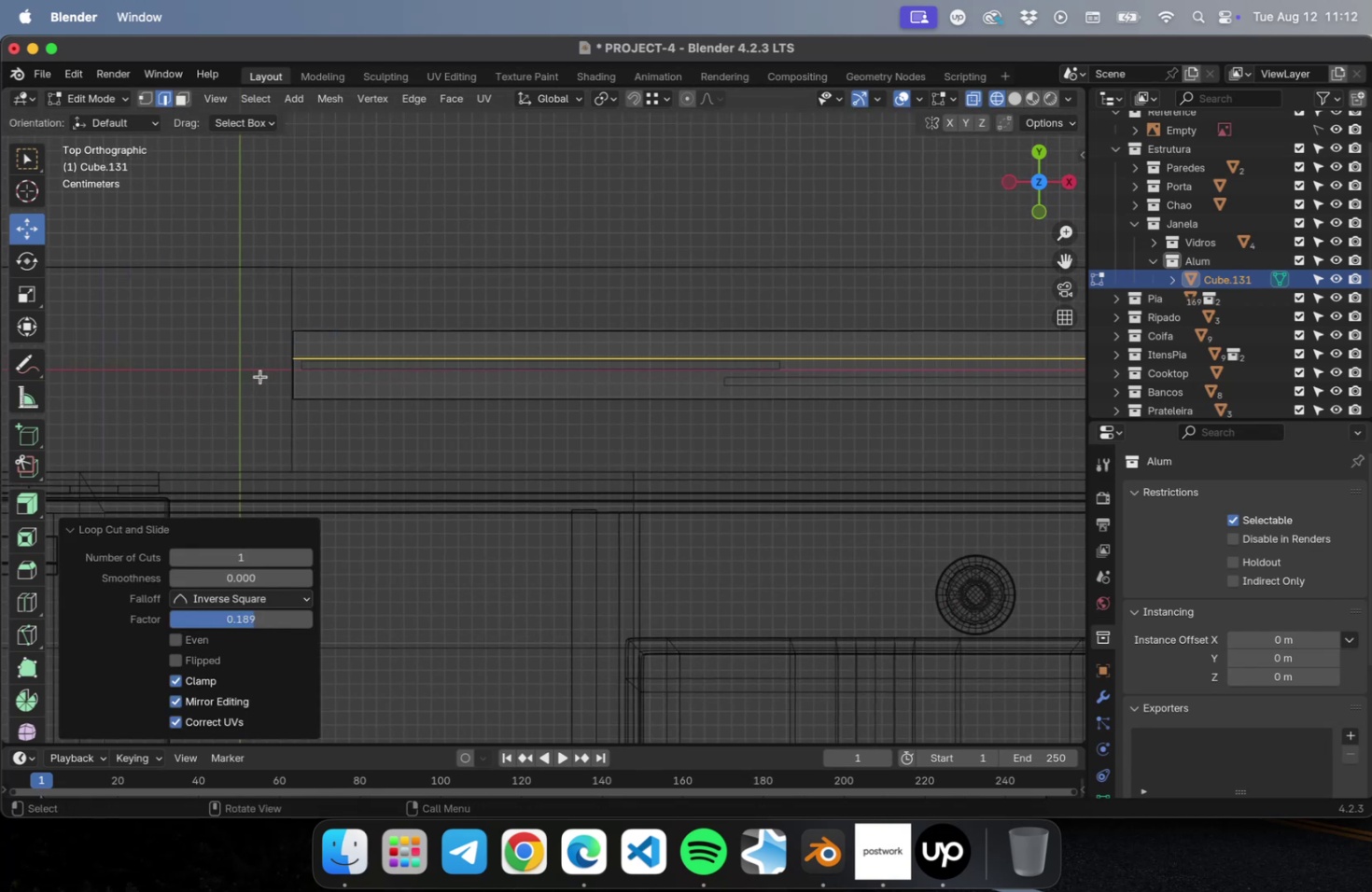 
key(Meta+R)
 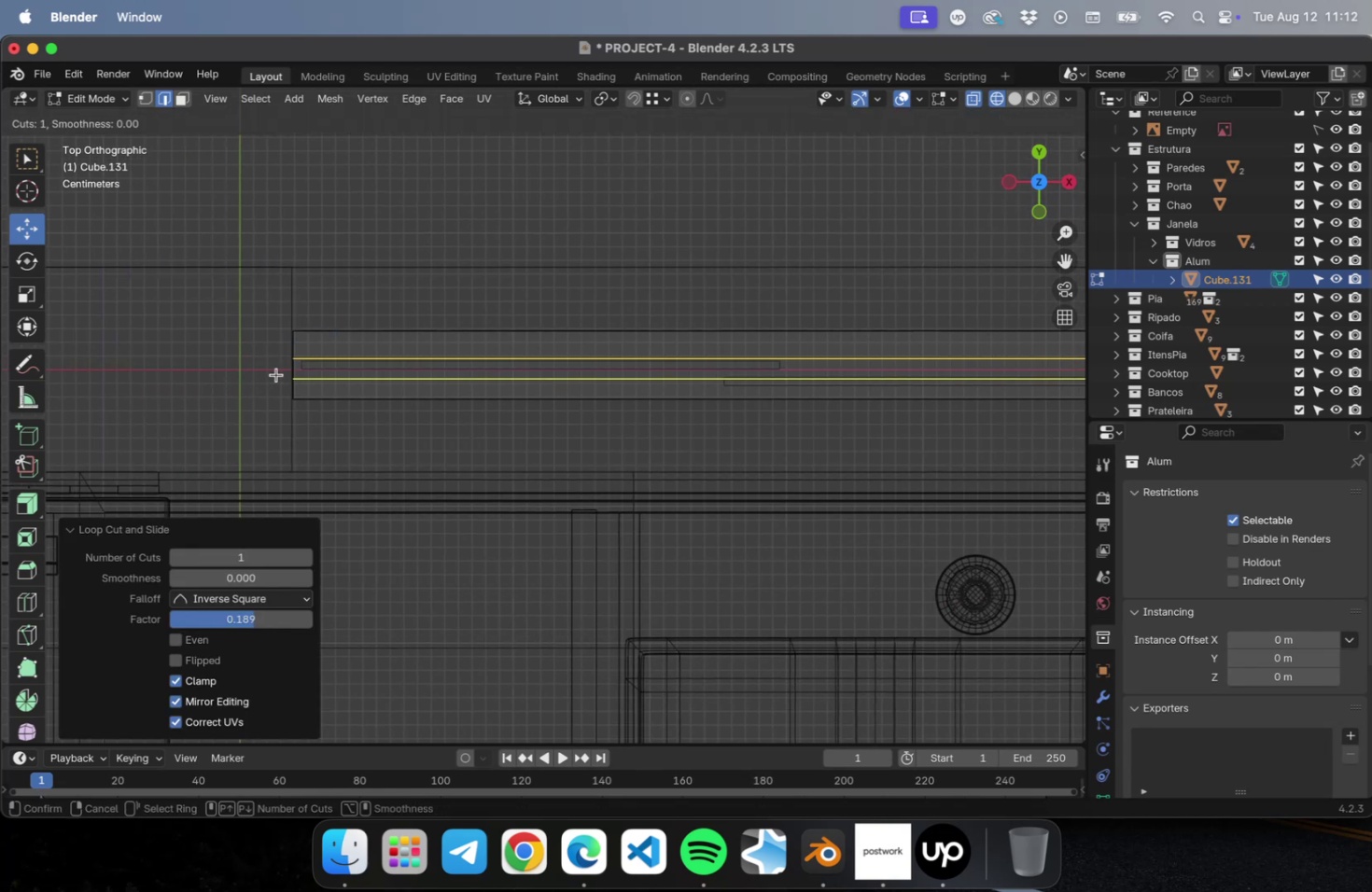 
left_click([278, 375])
 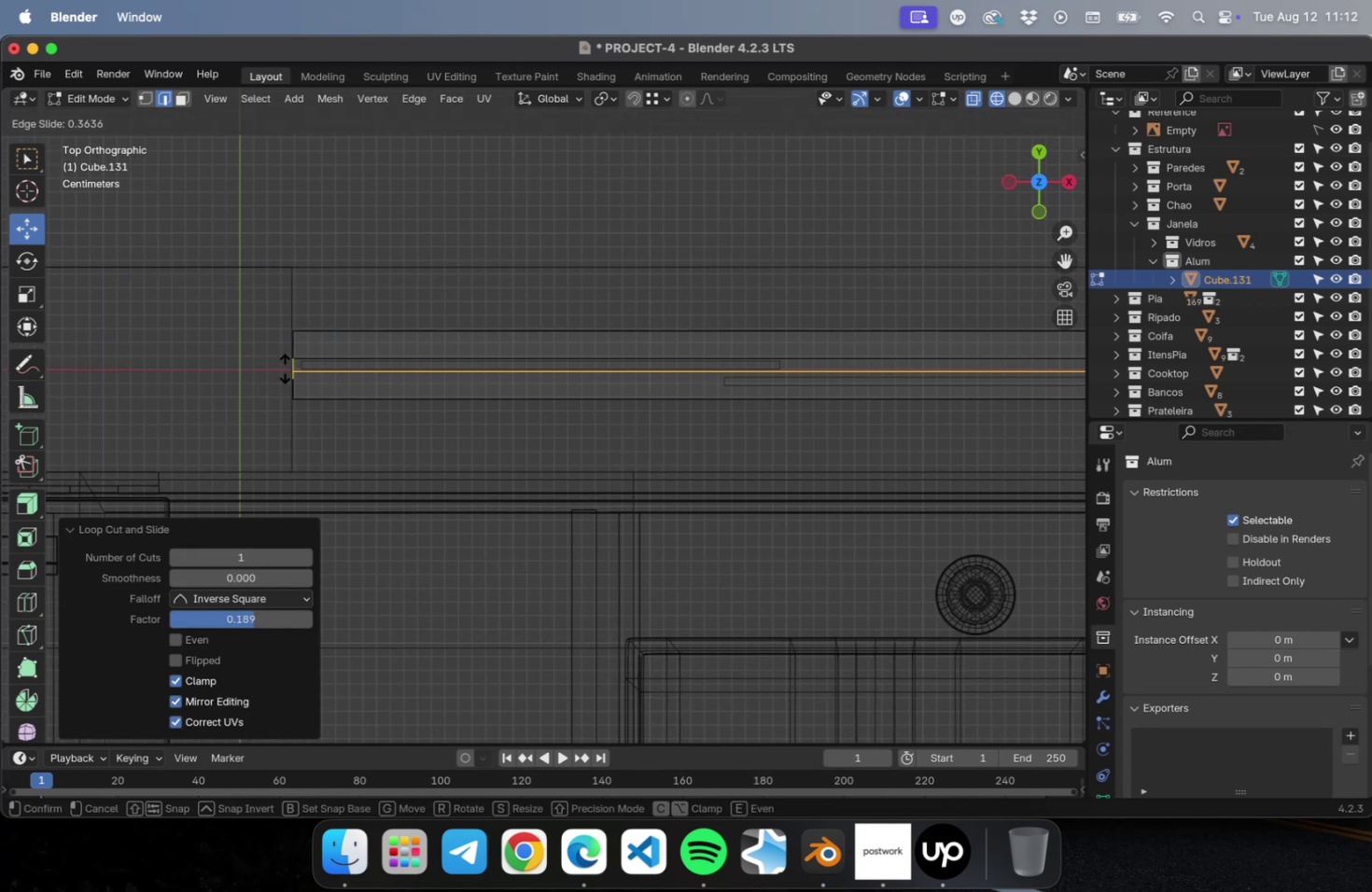 
left_click([285, 367])
 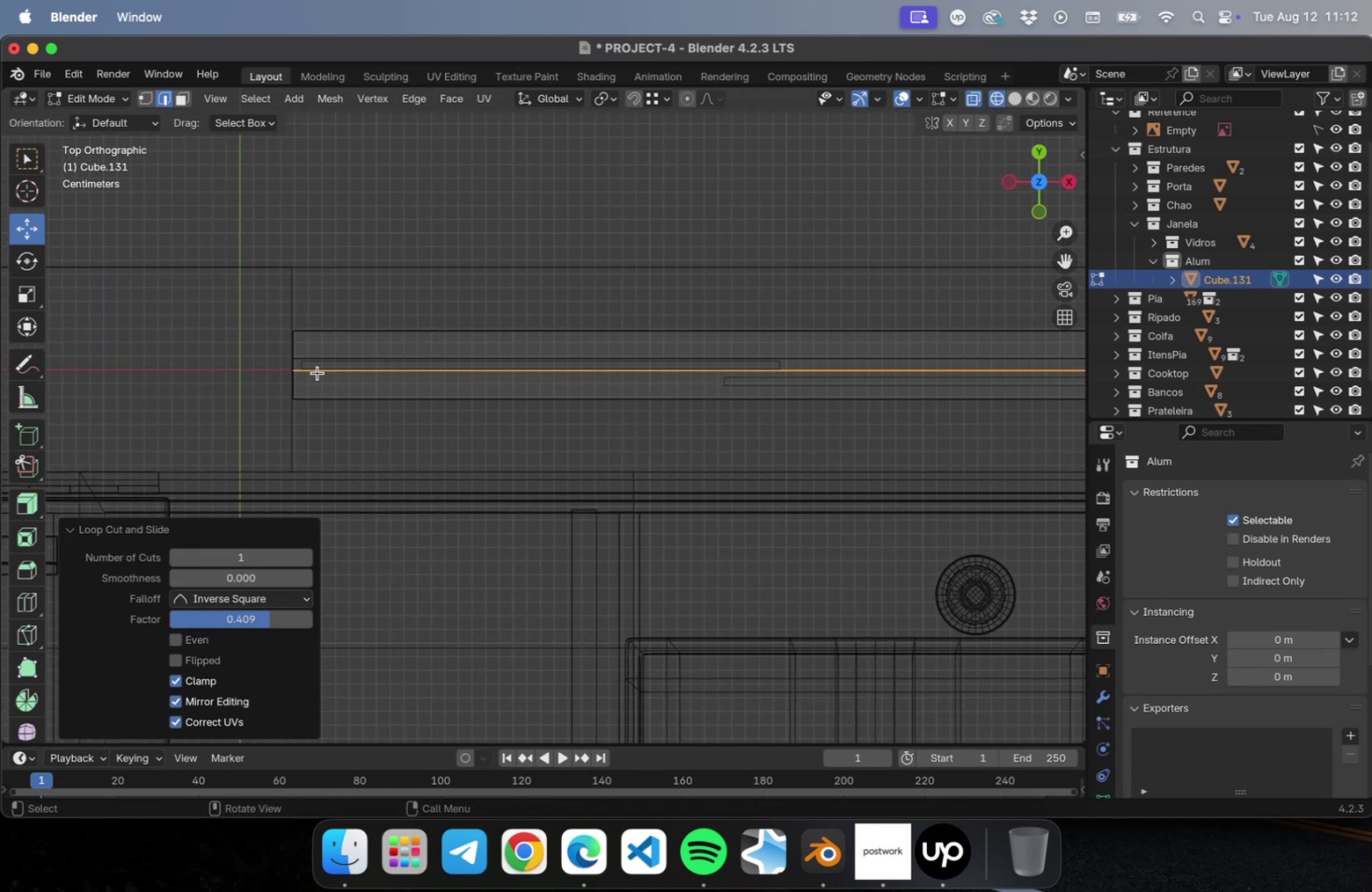 
key(Meta+CommandLeft)
 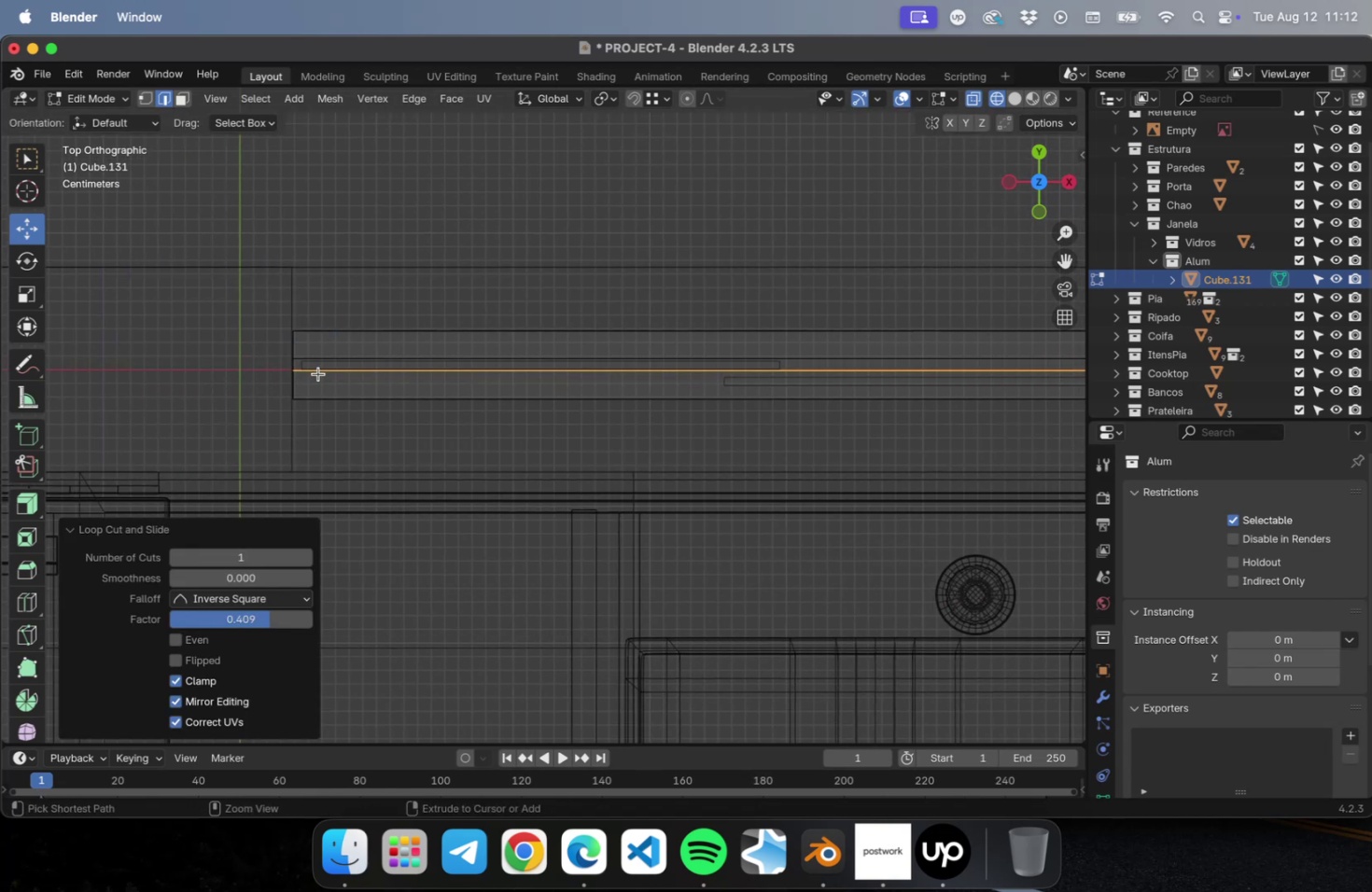 
key(Meta+R)
 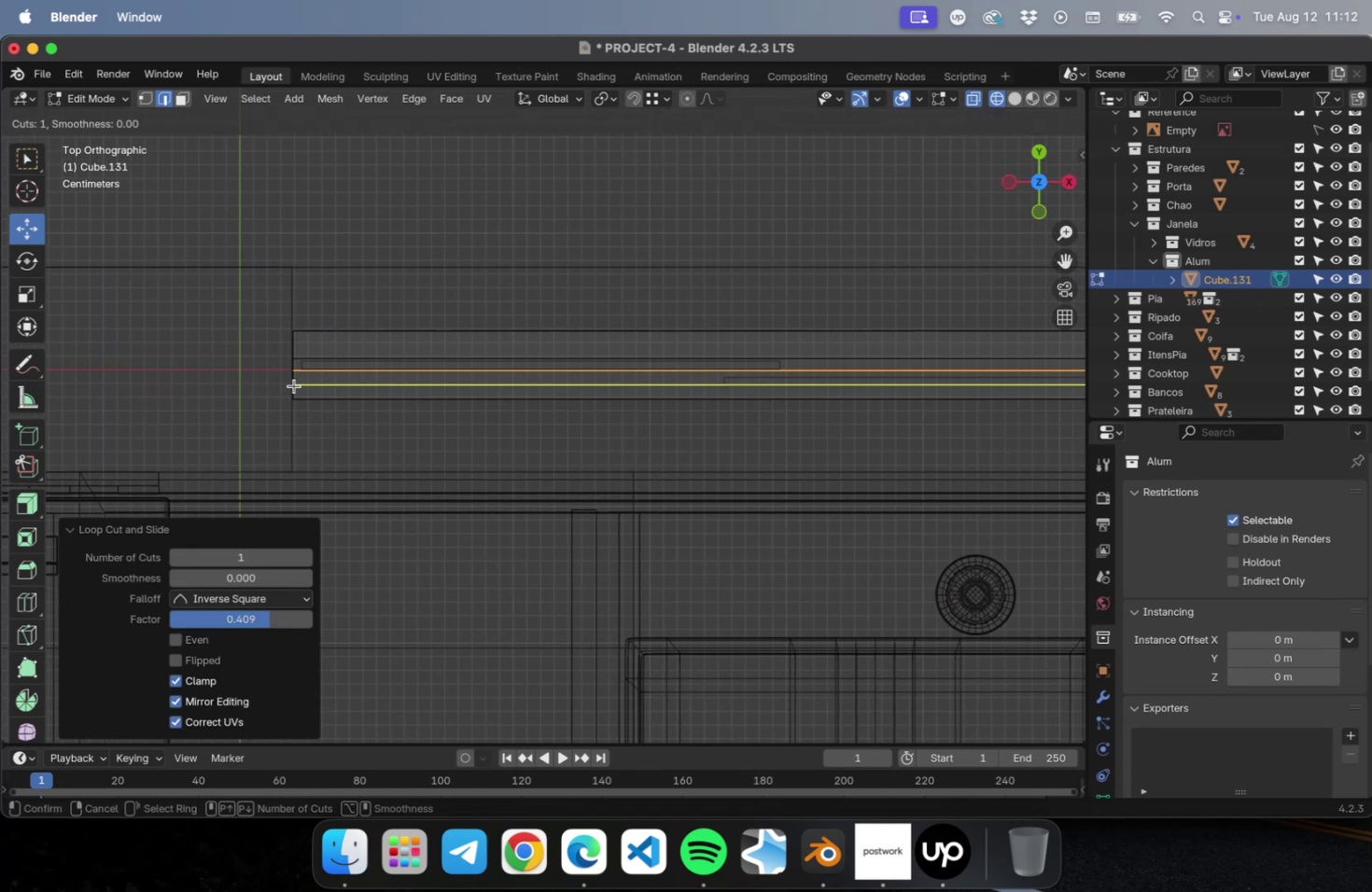 
left_click([294, 384])
 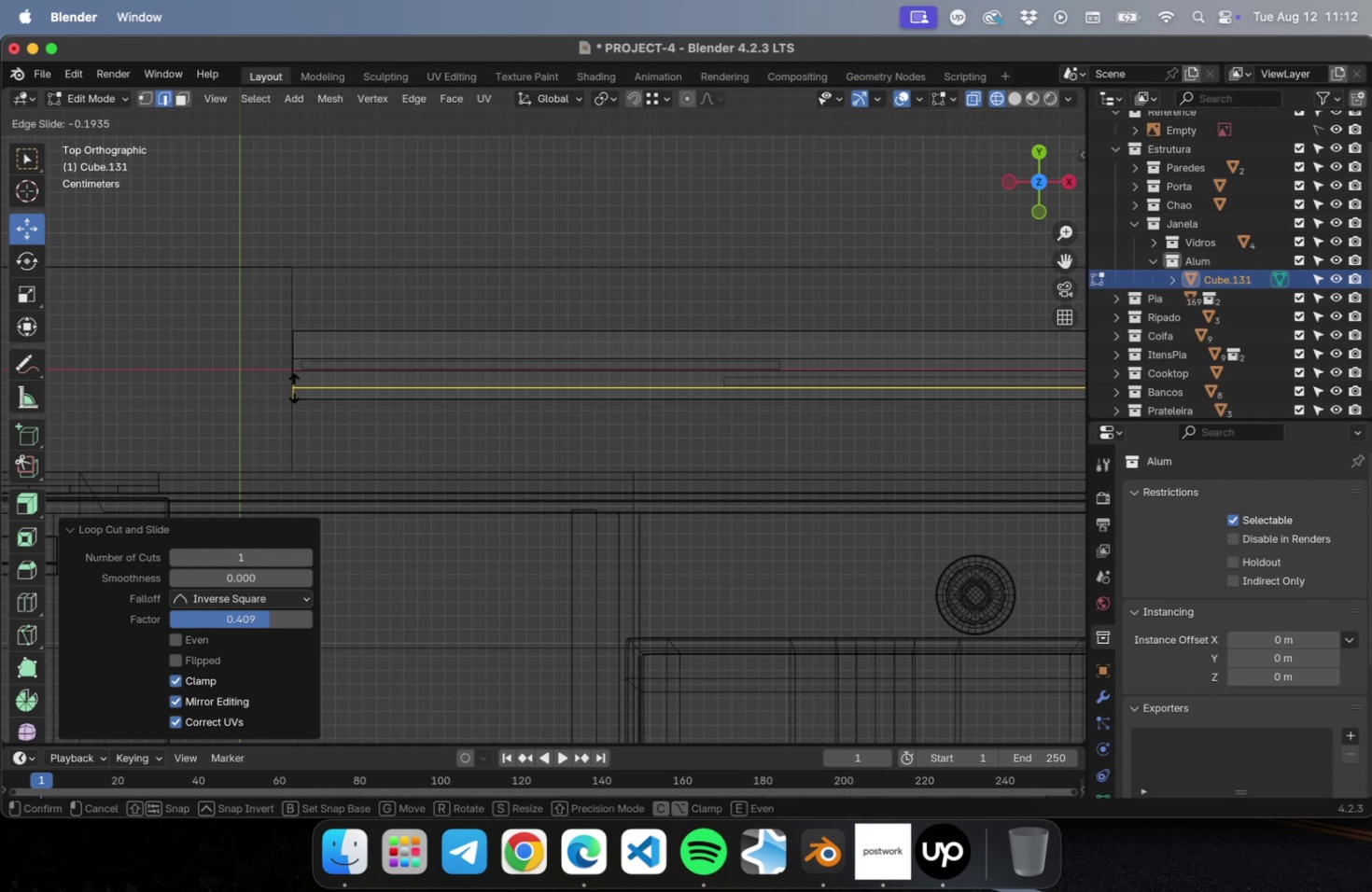 
left_click([294, 387])
 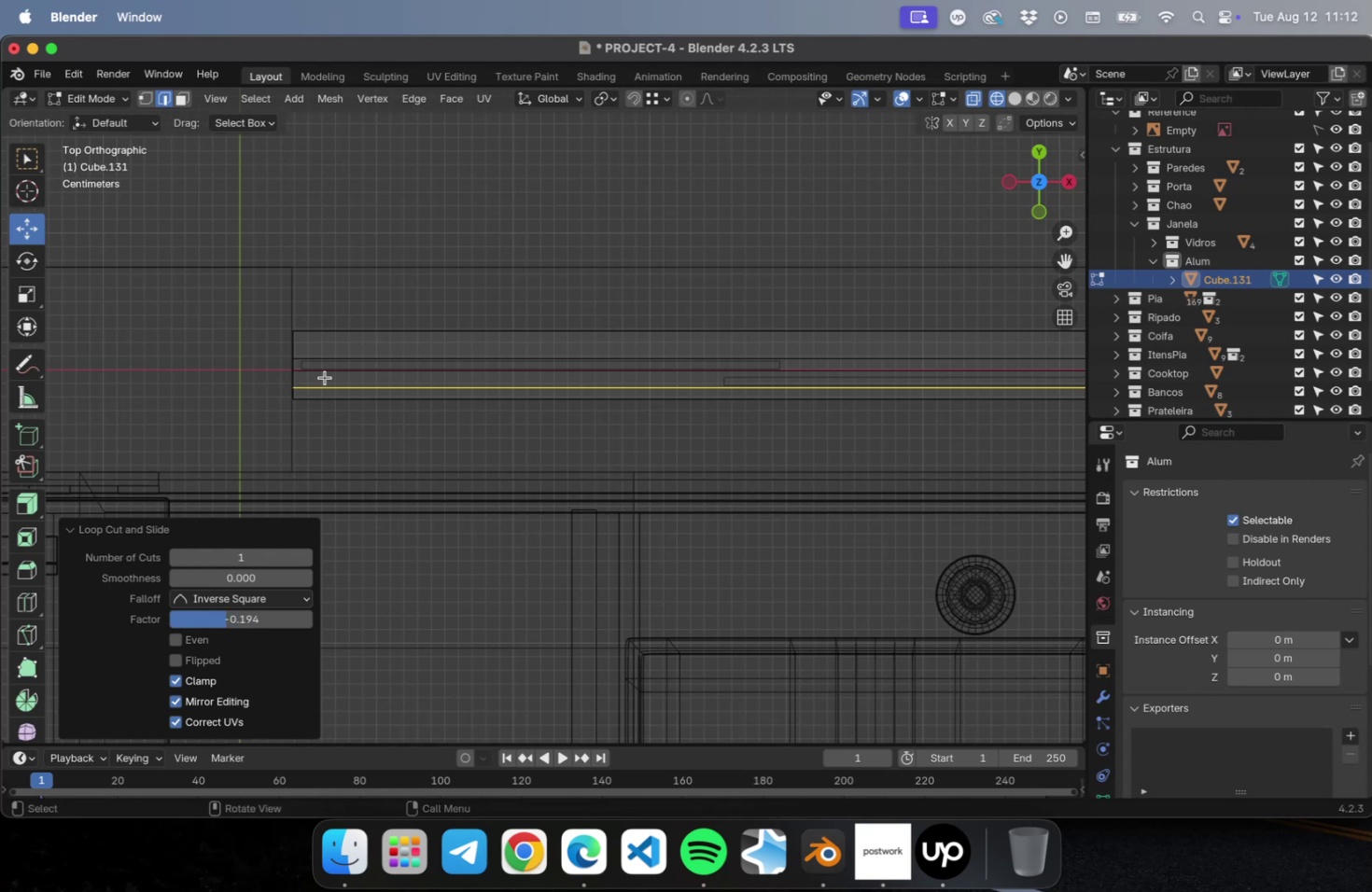 
key(Meta+CommandLeft)
 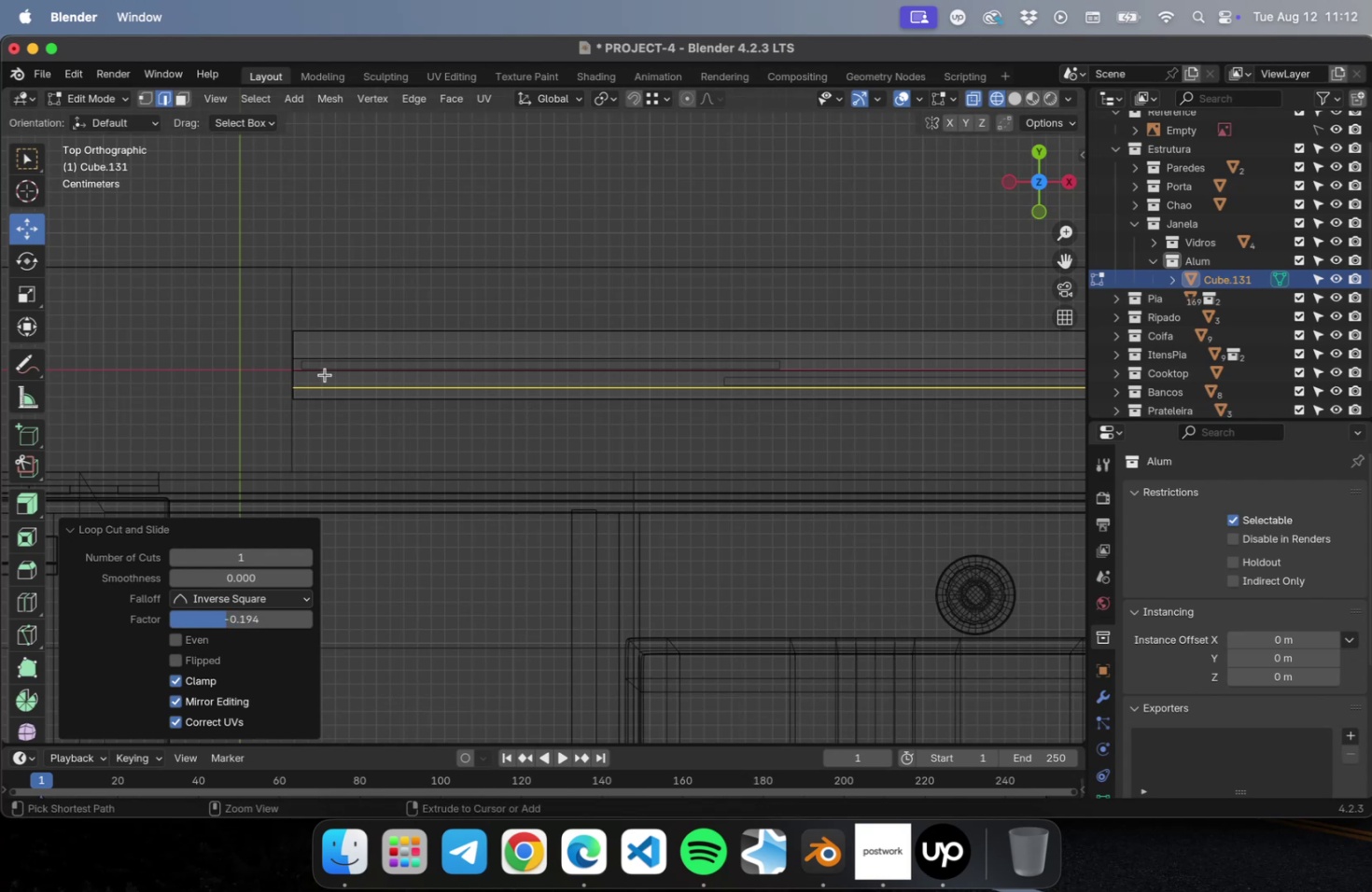 
key(Meta+R)
 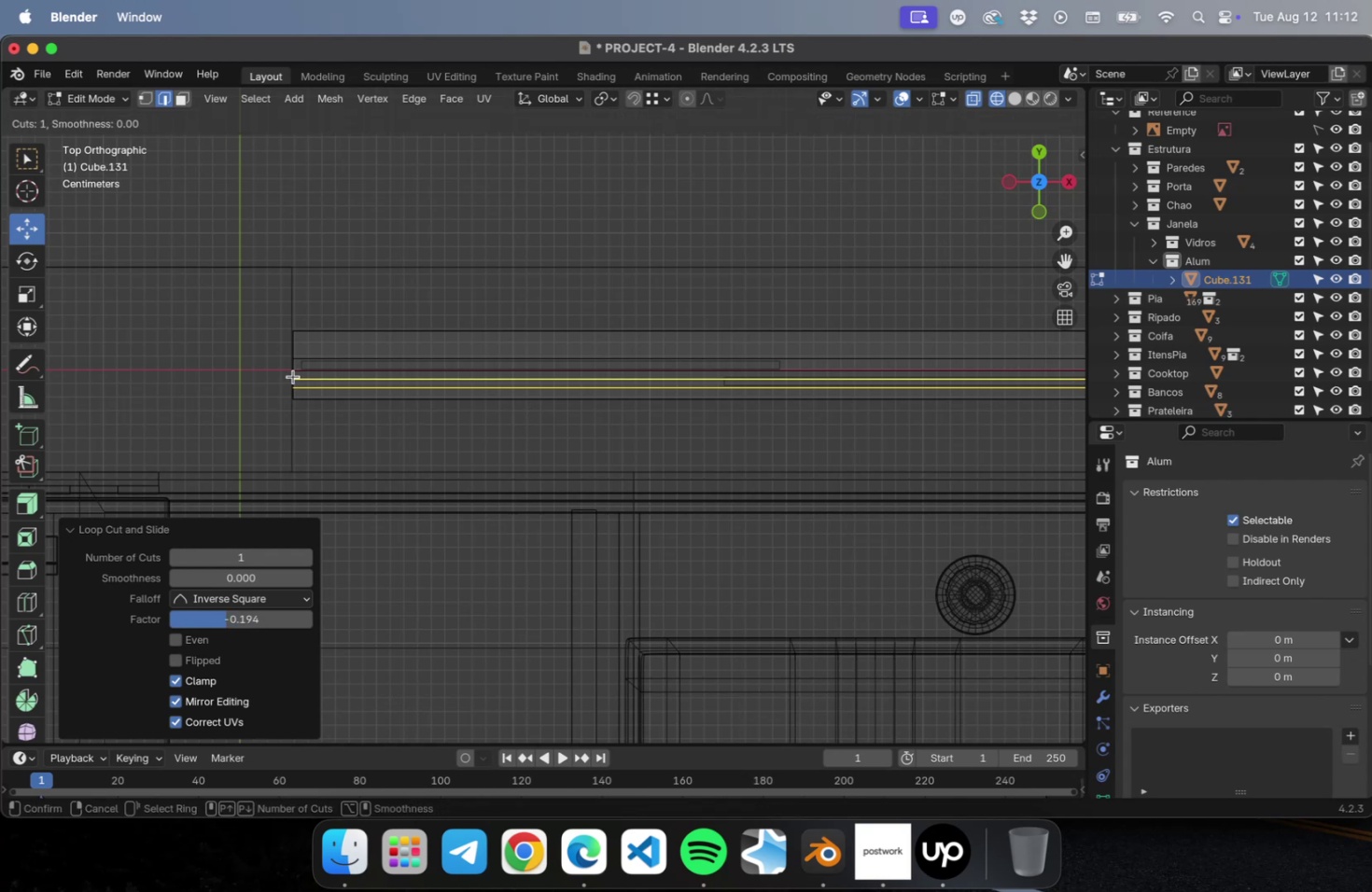 
left_click([292, 376])
 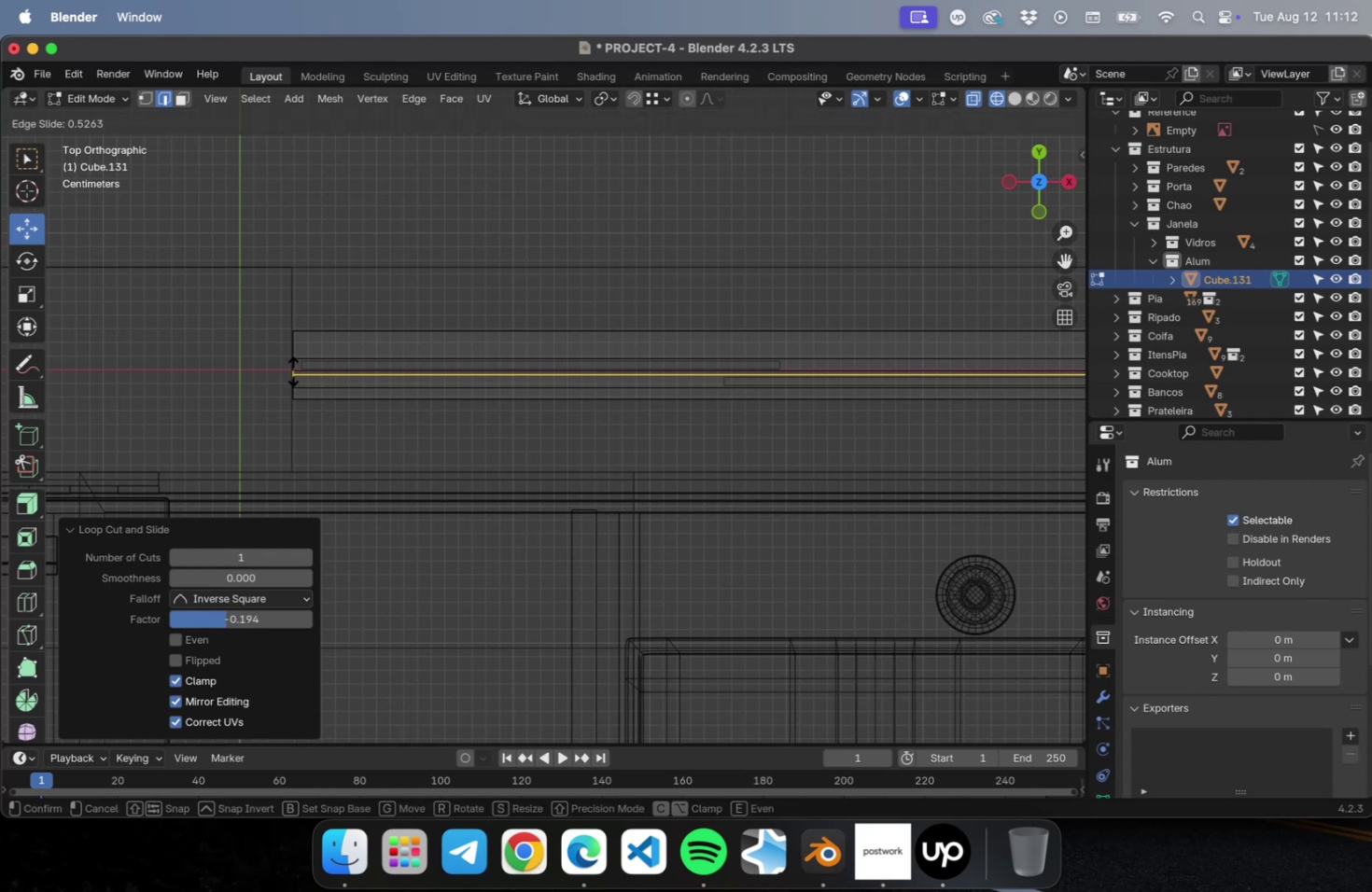 
left_click([293, 370])
 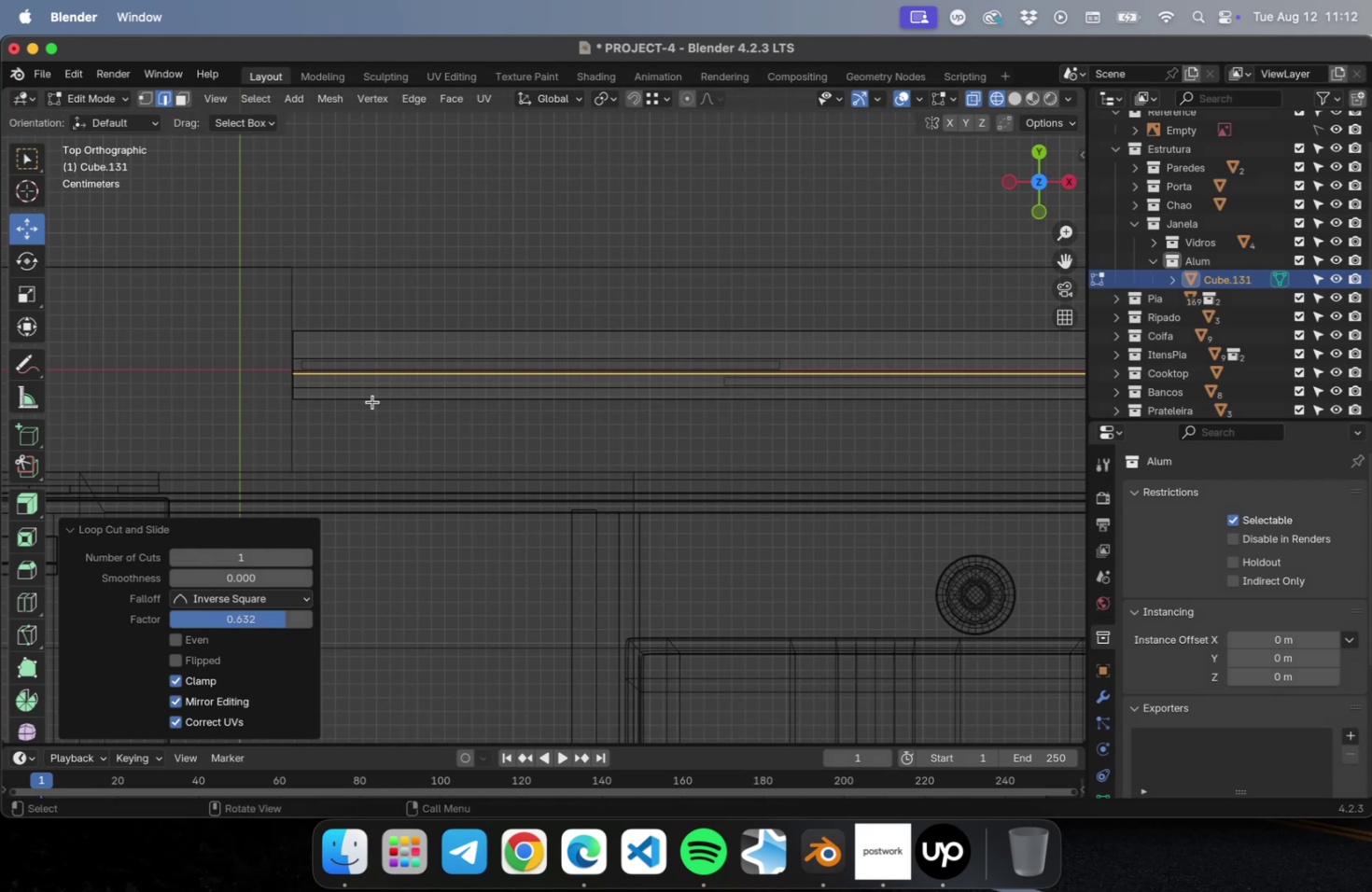 
scroll: coordinate [315, 392], scroll_direction: up, amount: 15.0
 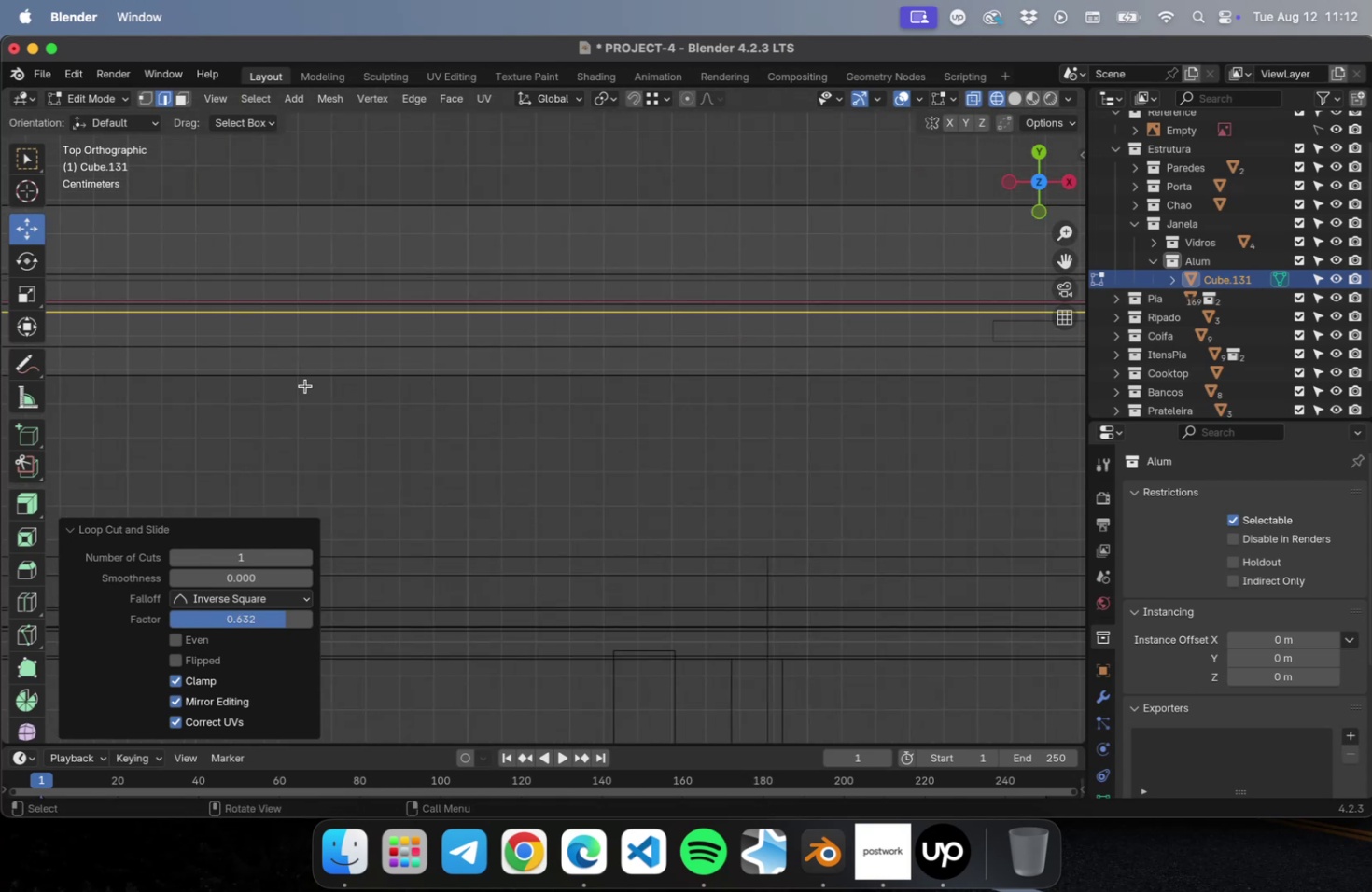 
hold_key(key=ShiftLeft, duration=0.94)
 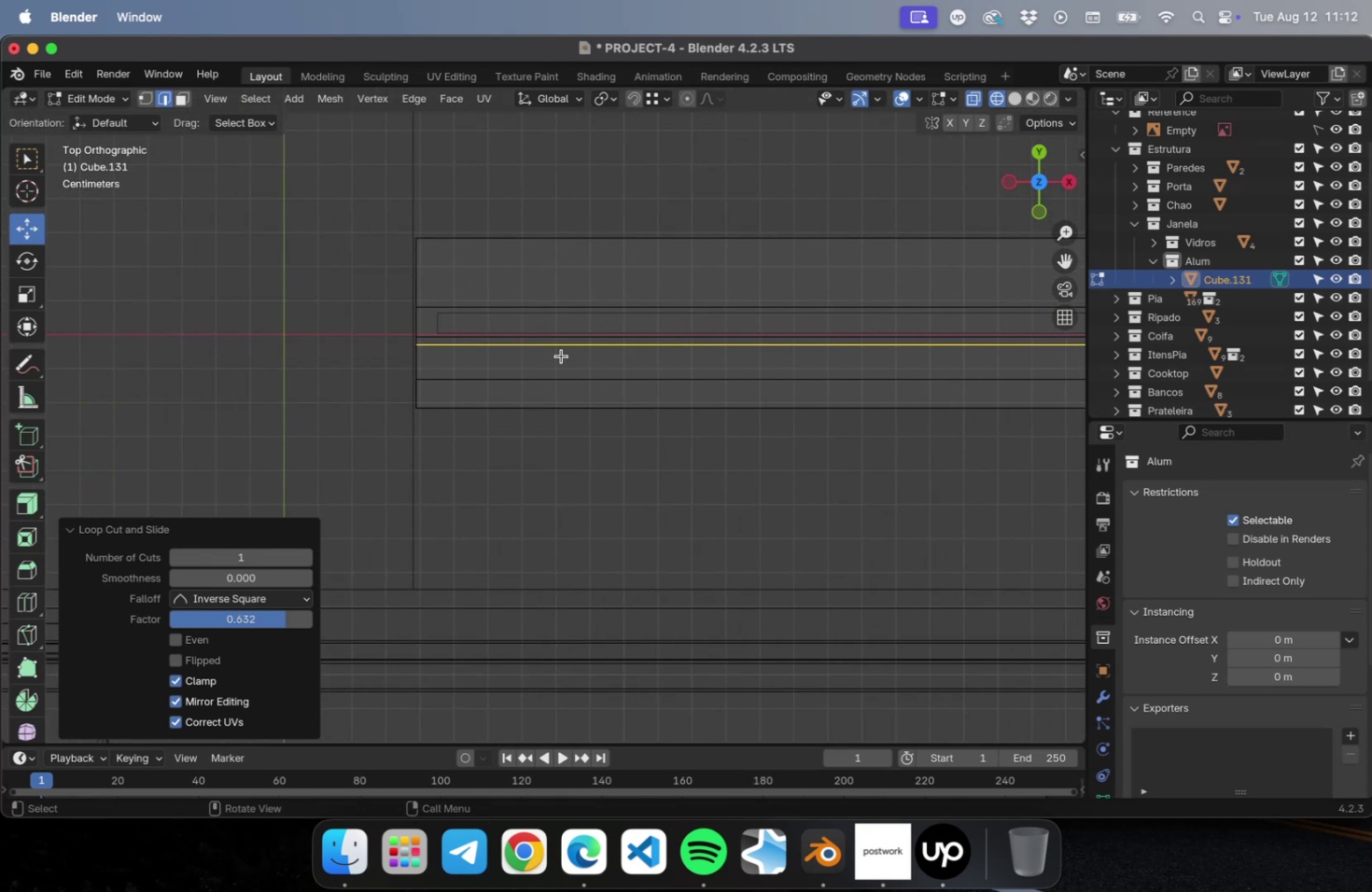 
scroll: coordinate [561, 355], scroll_direction: up, amount: 15.0
 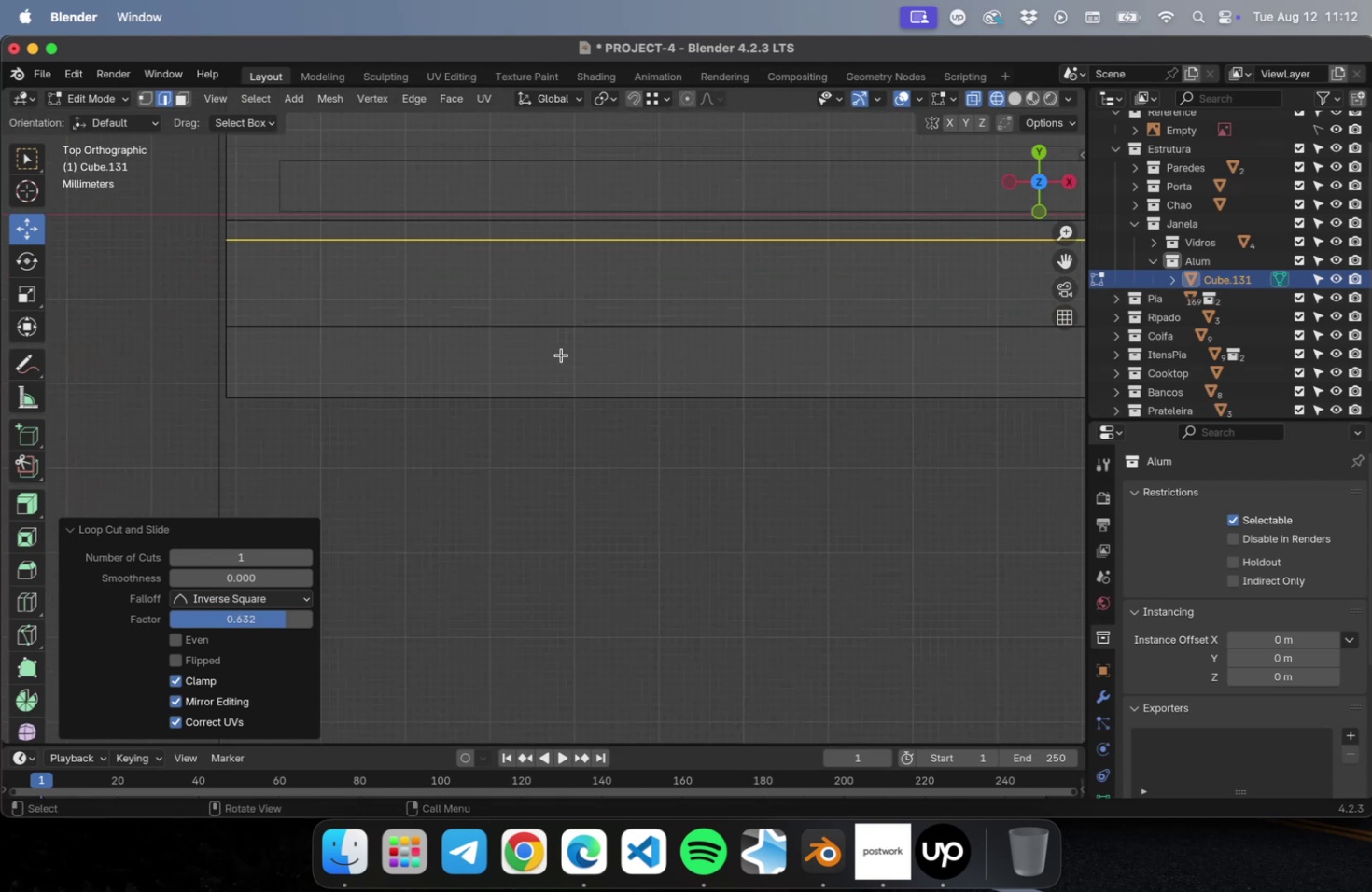 
key(Shift+ShiftLeft)
 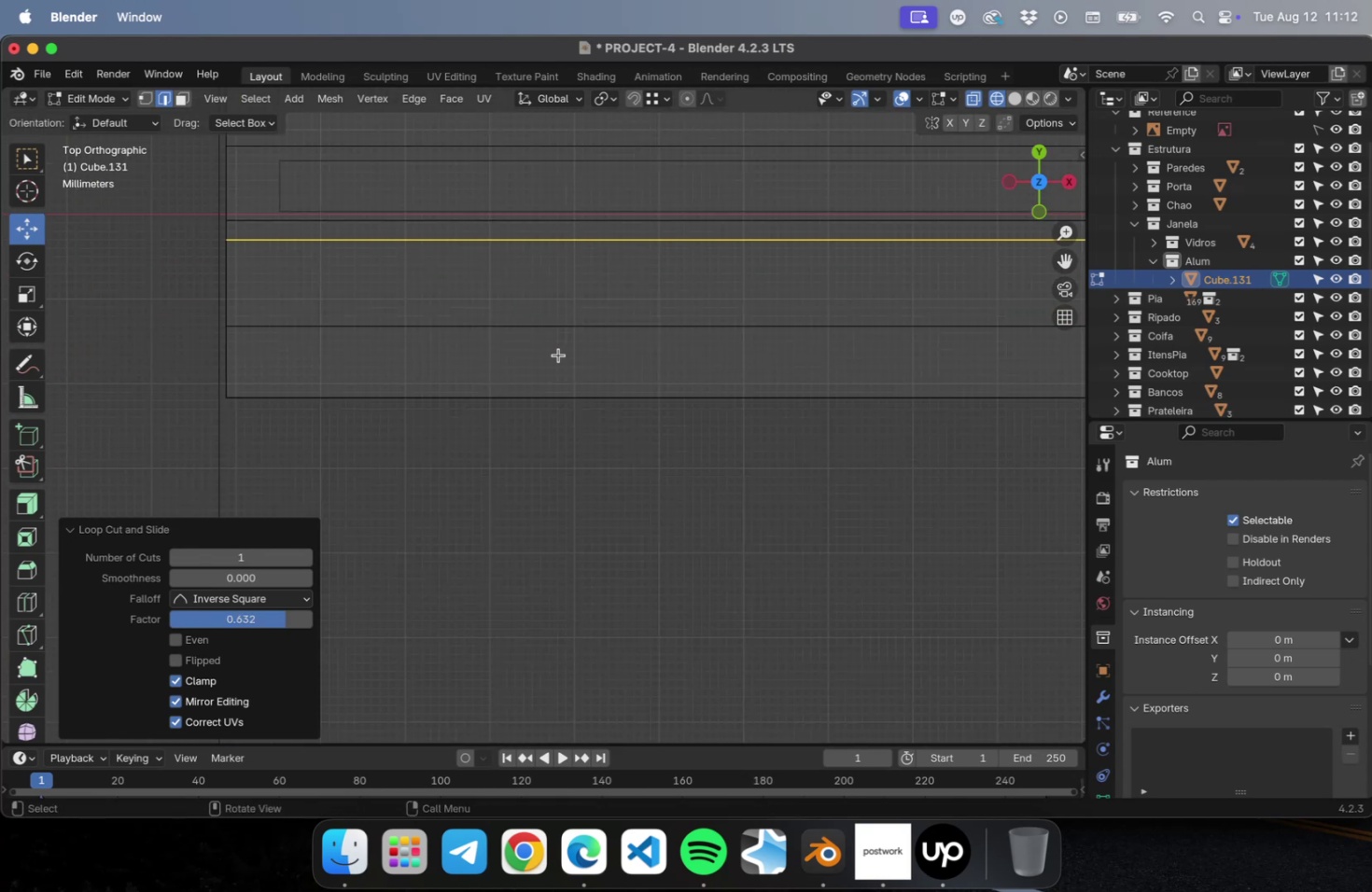 
key(Meta+Z)
 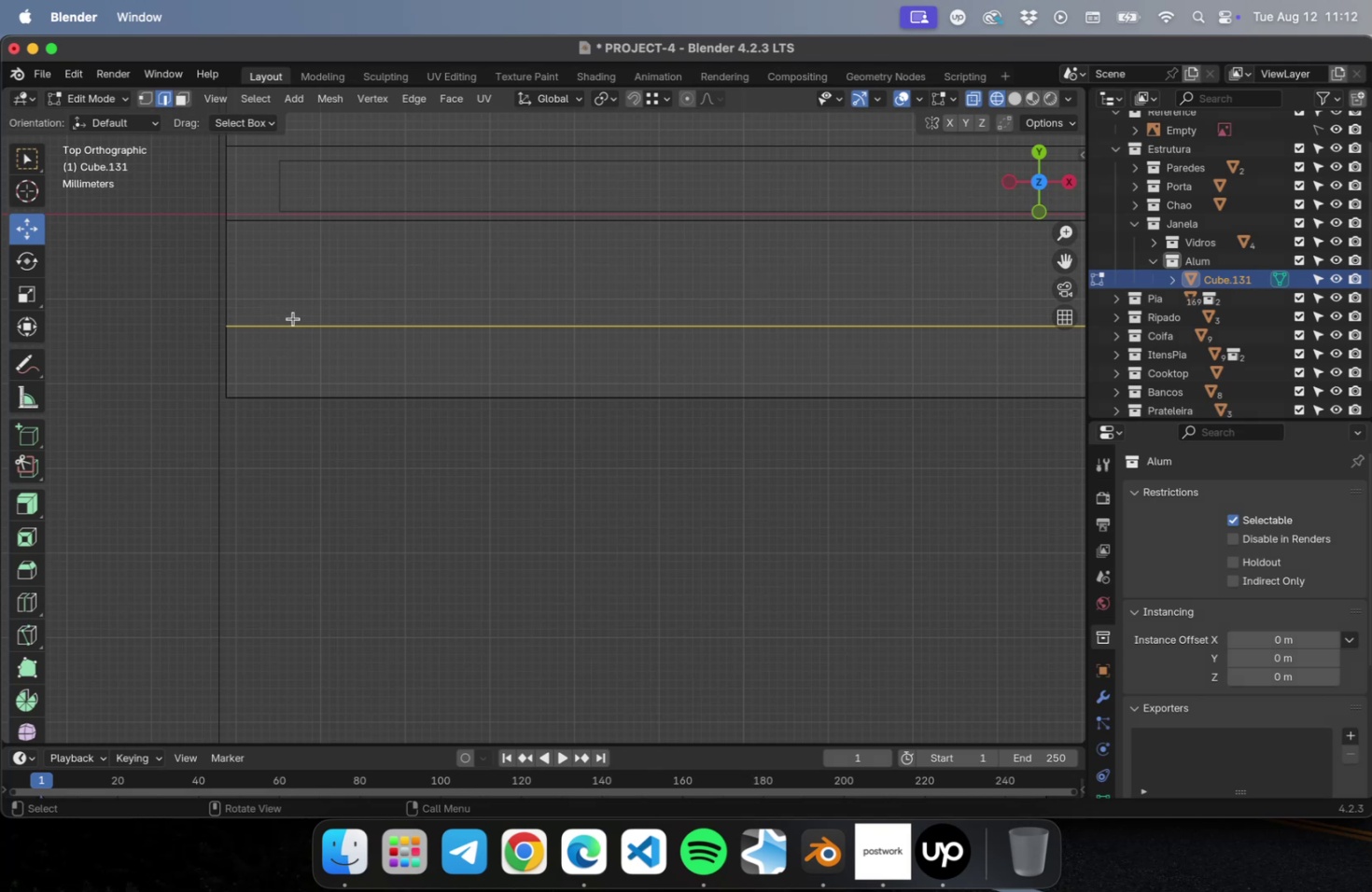 
type(gy)
 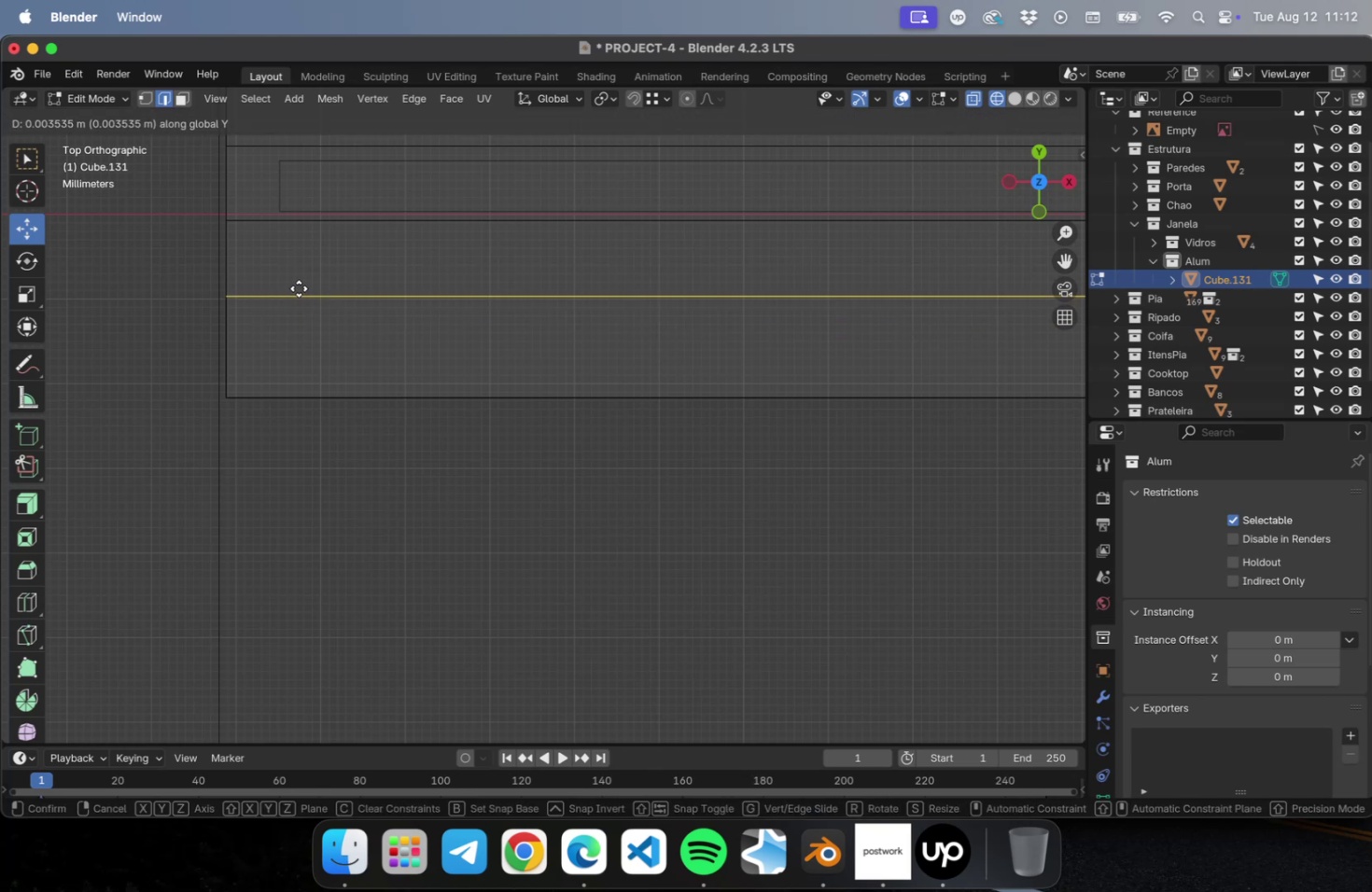 
left_click([297, 285])
 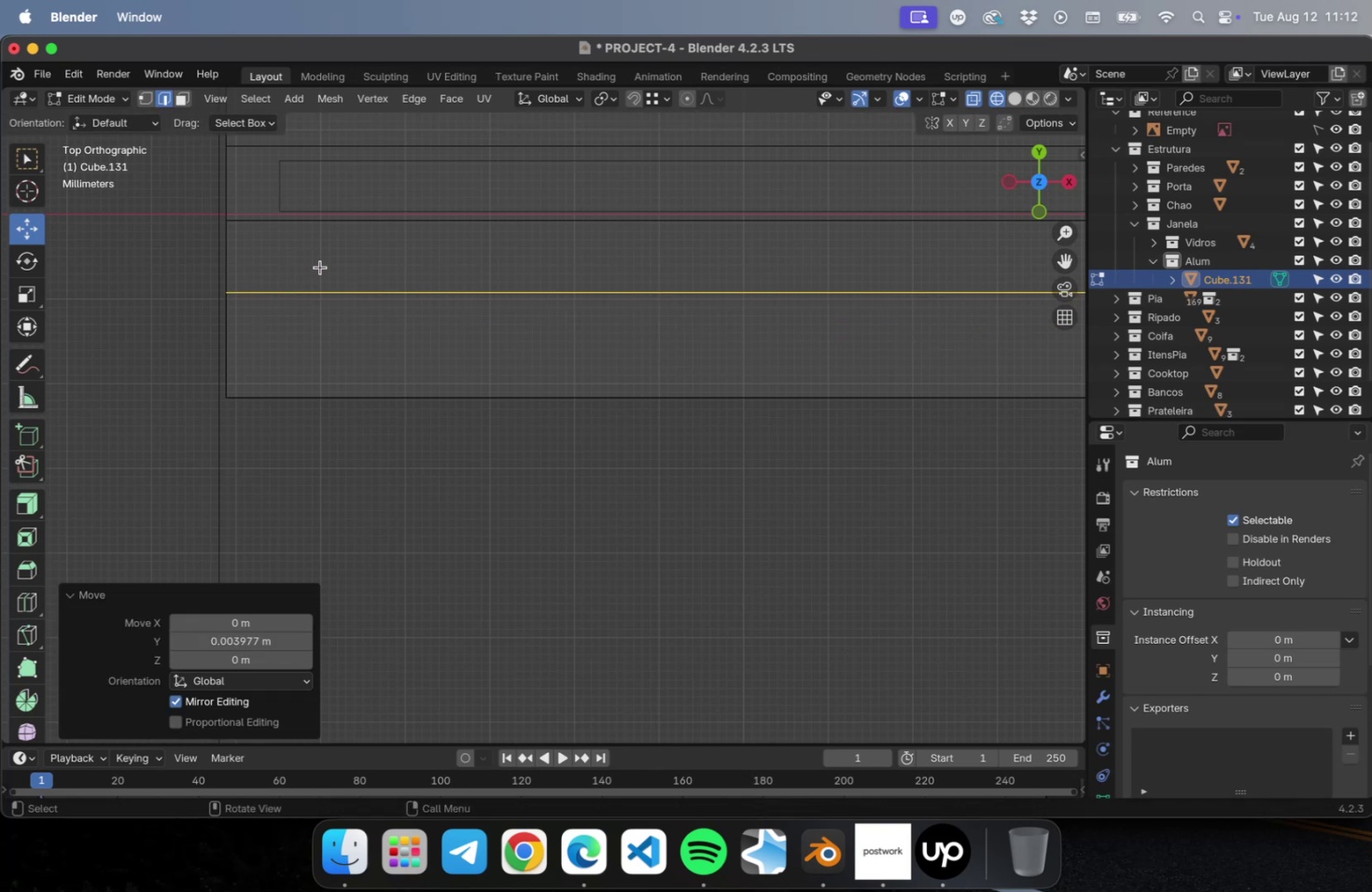 
scroll: coordinate [319, 266], scroll_direction: down, amount: 1.0
 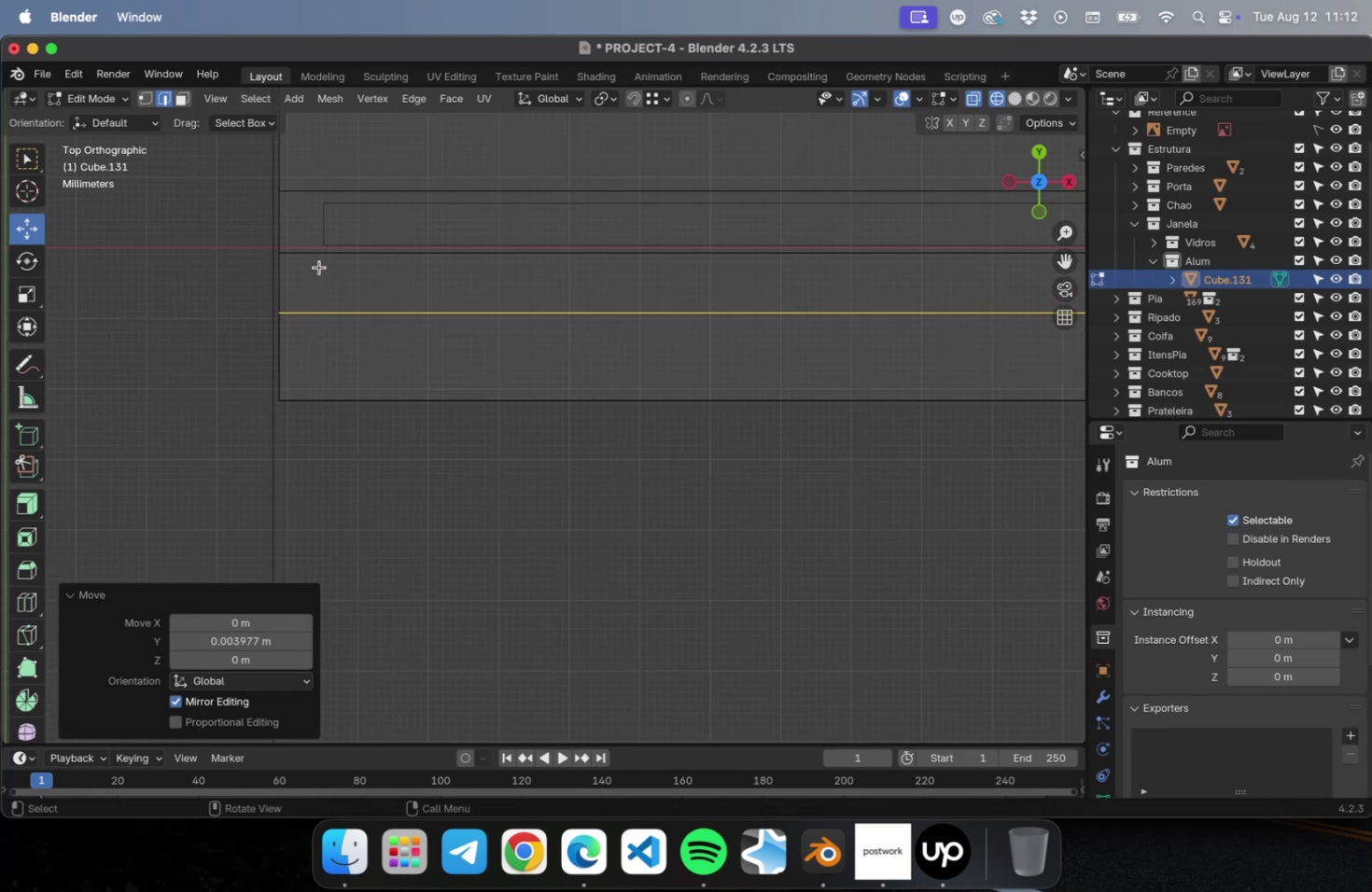 
hold_key(key=ShiftLeft, duration=0.43)
 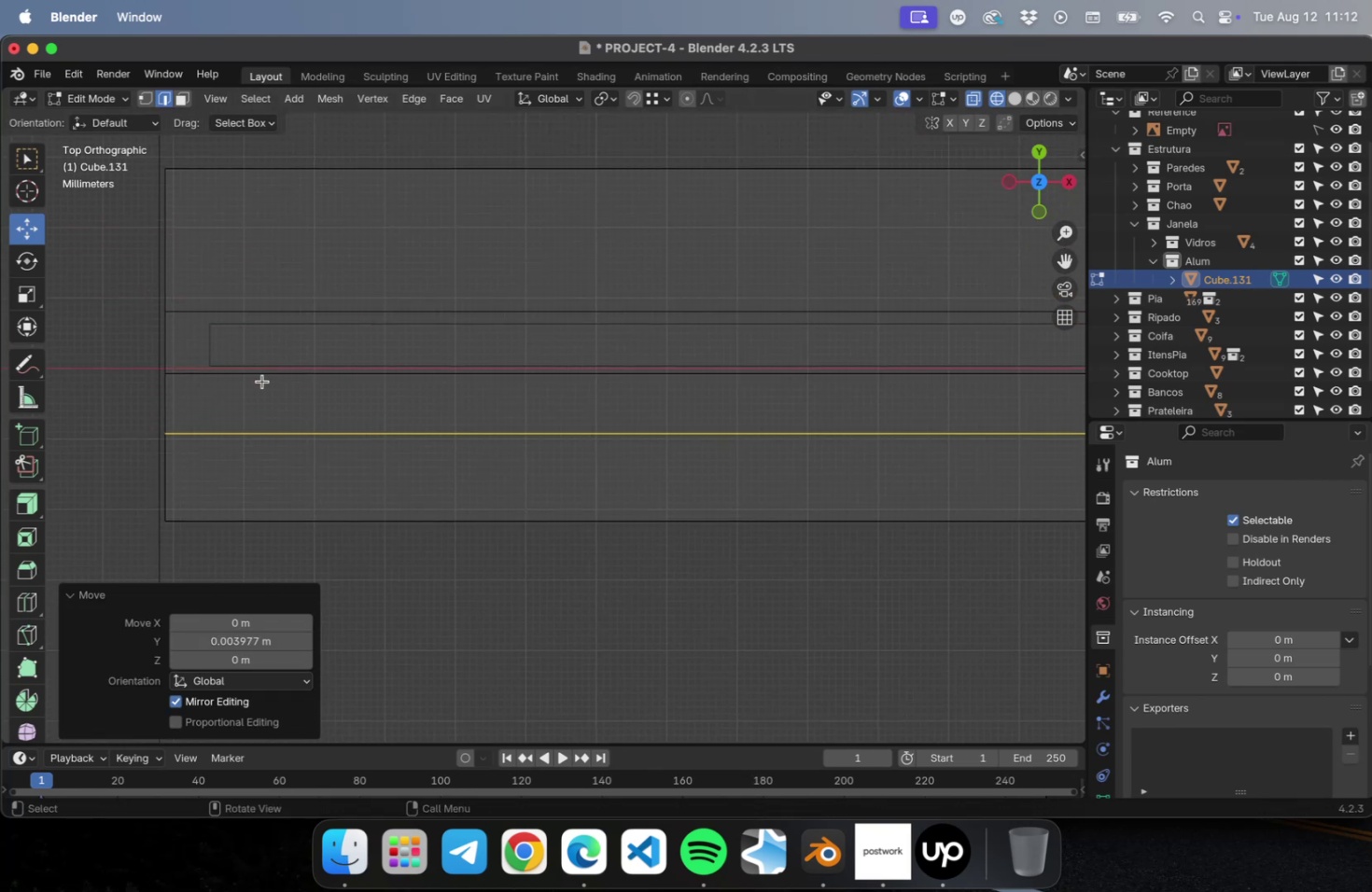 
key(3)
 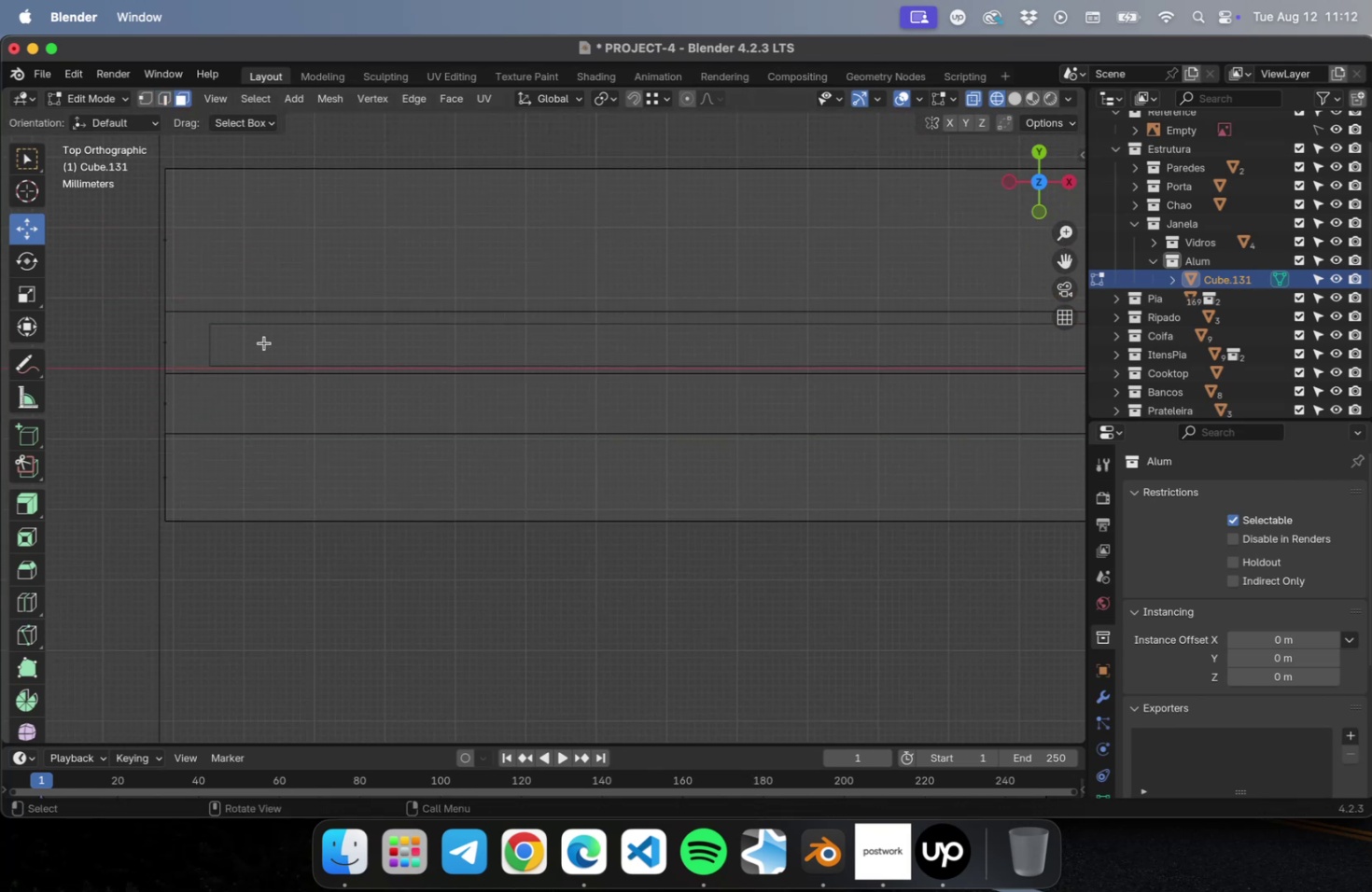 
left_click([264, 341])
 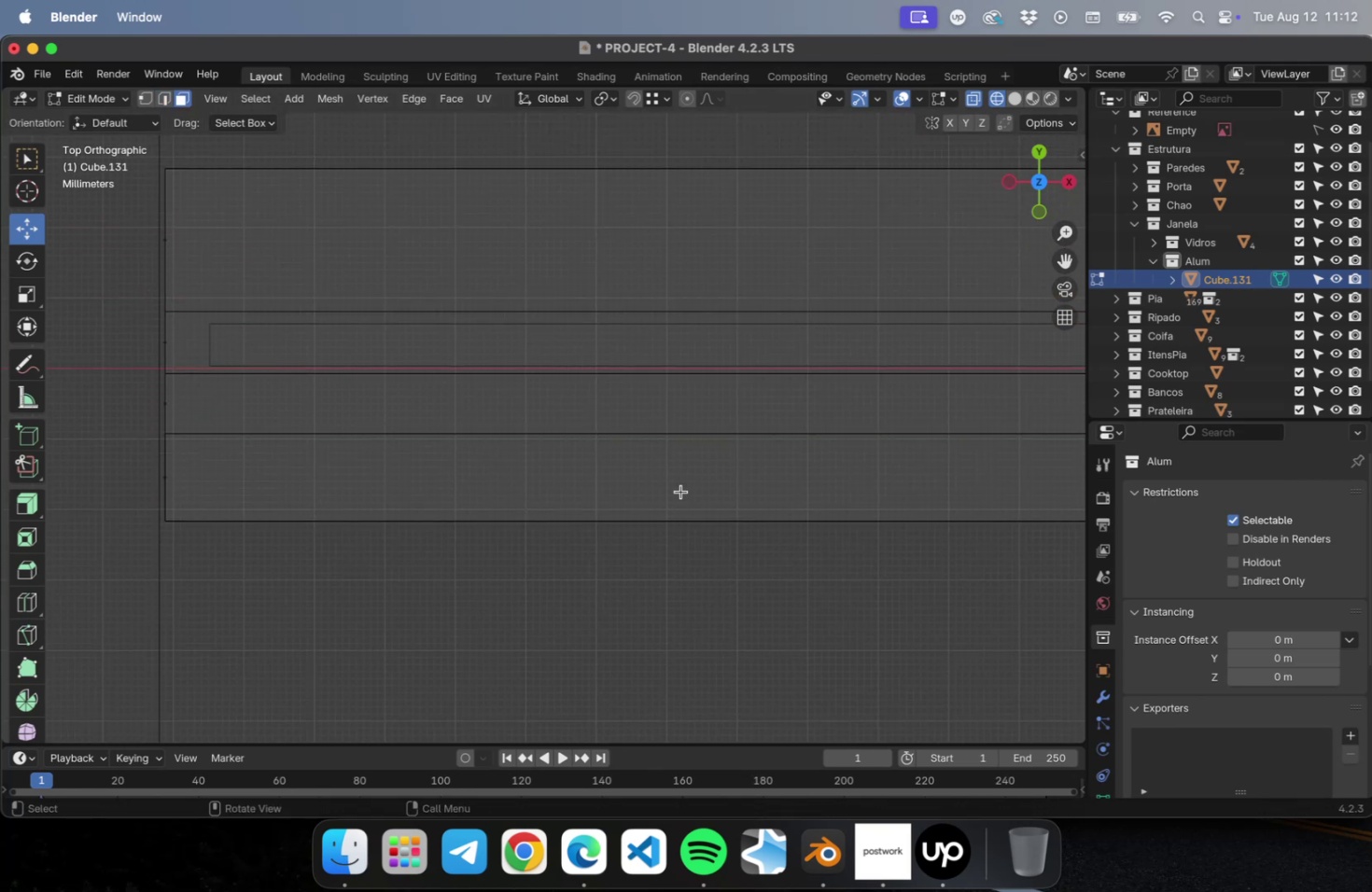 
scroll: coordinate [351, 390], scroll_direction: down, amount: 29.0
 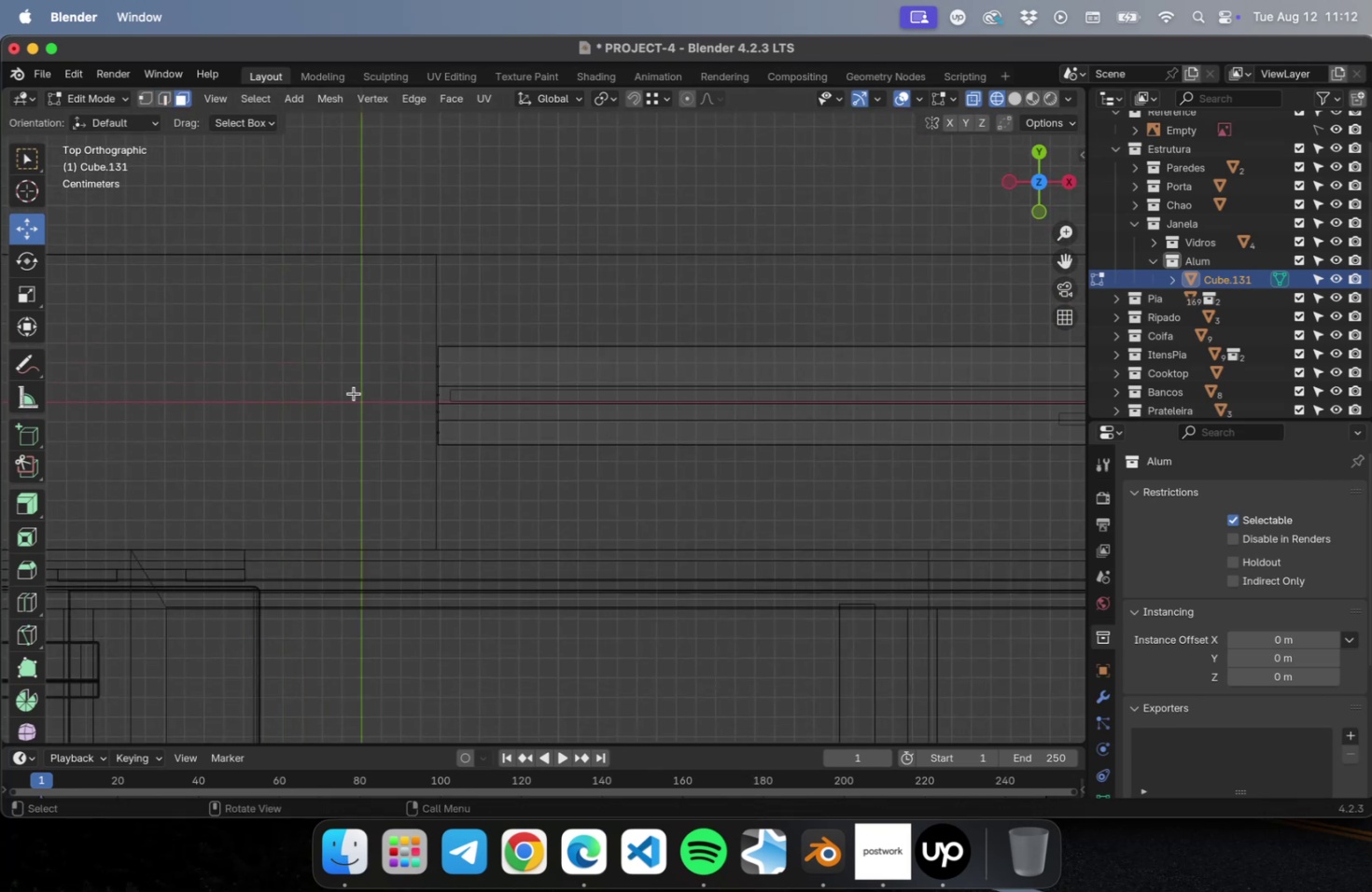 
key(NumLock)
 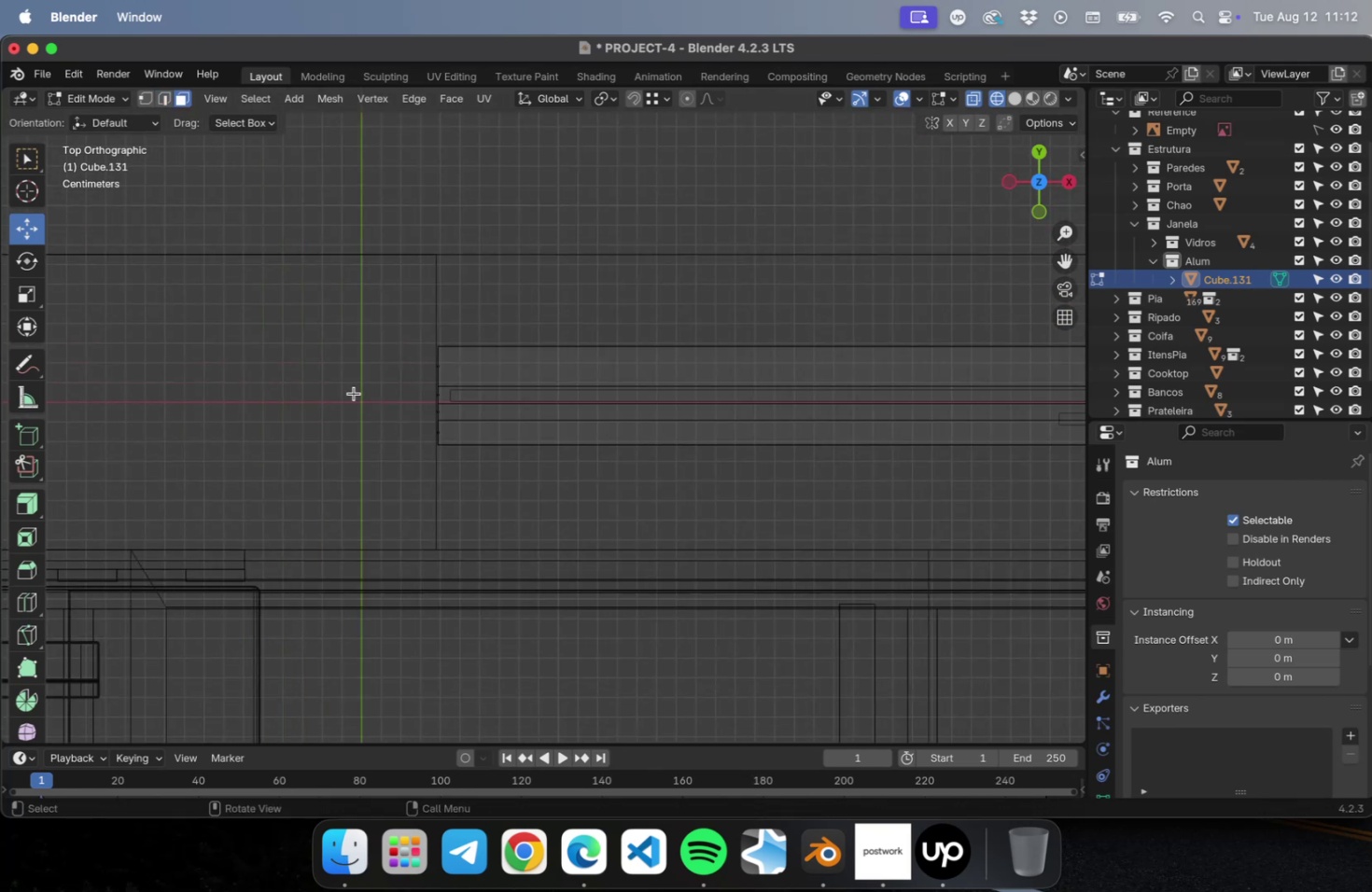 
key(NumpadDivide)
 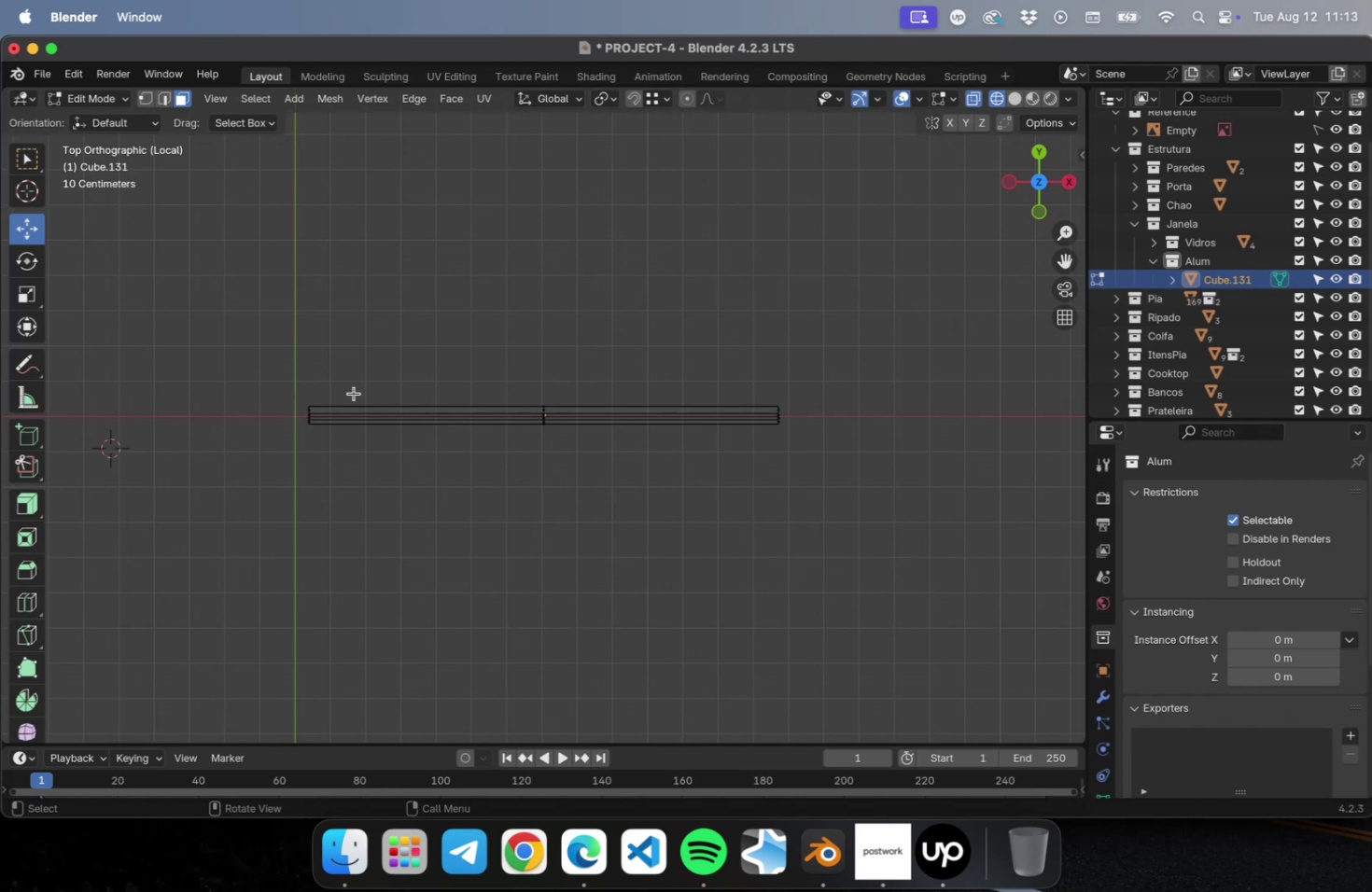 
scroll: coordinate [548, 453], scroll_direction: up, amount: 53.0
 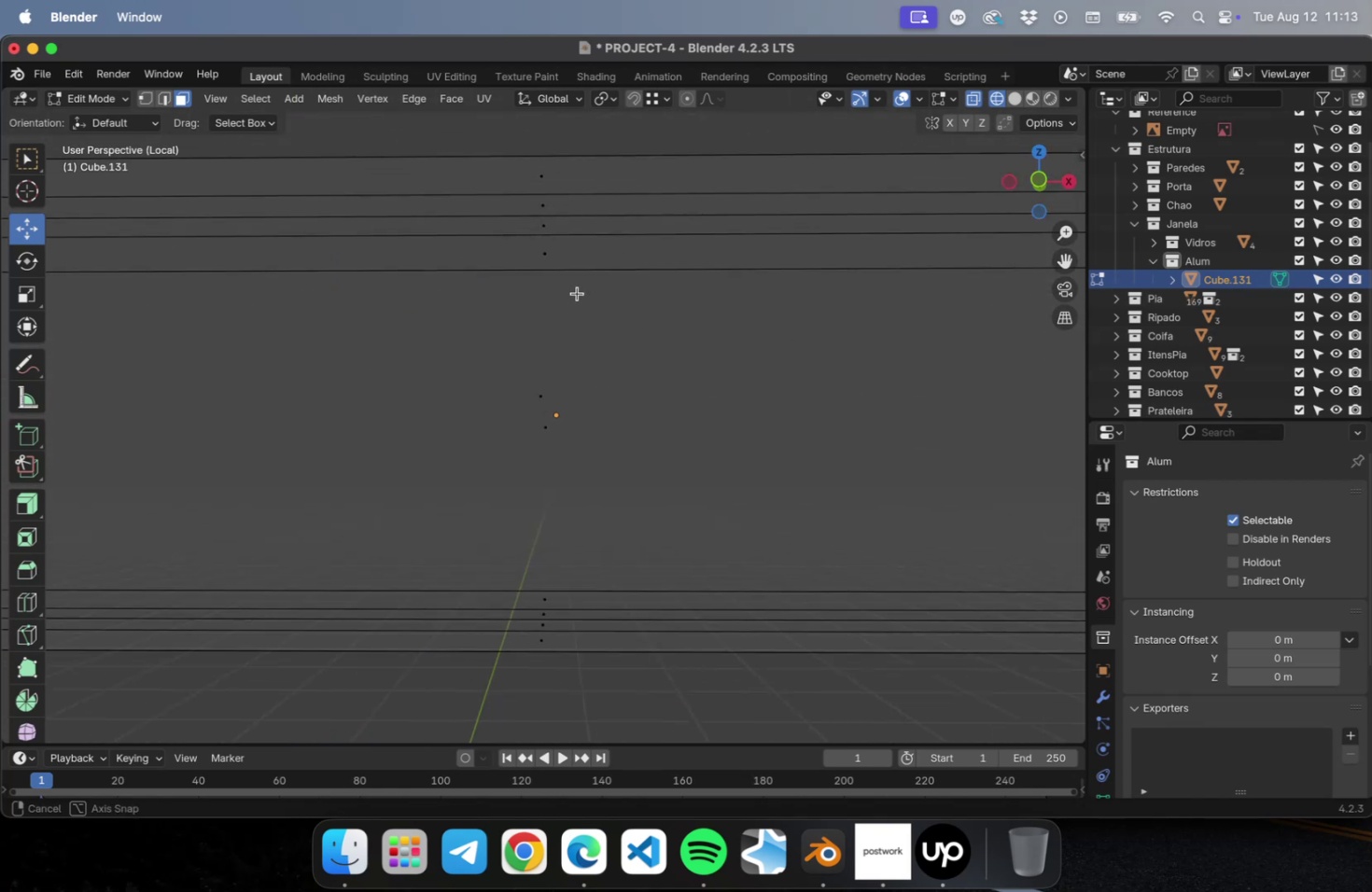 
scroll: coordinate [568, 353], scroll_direction: down, amount: 2.0
 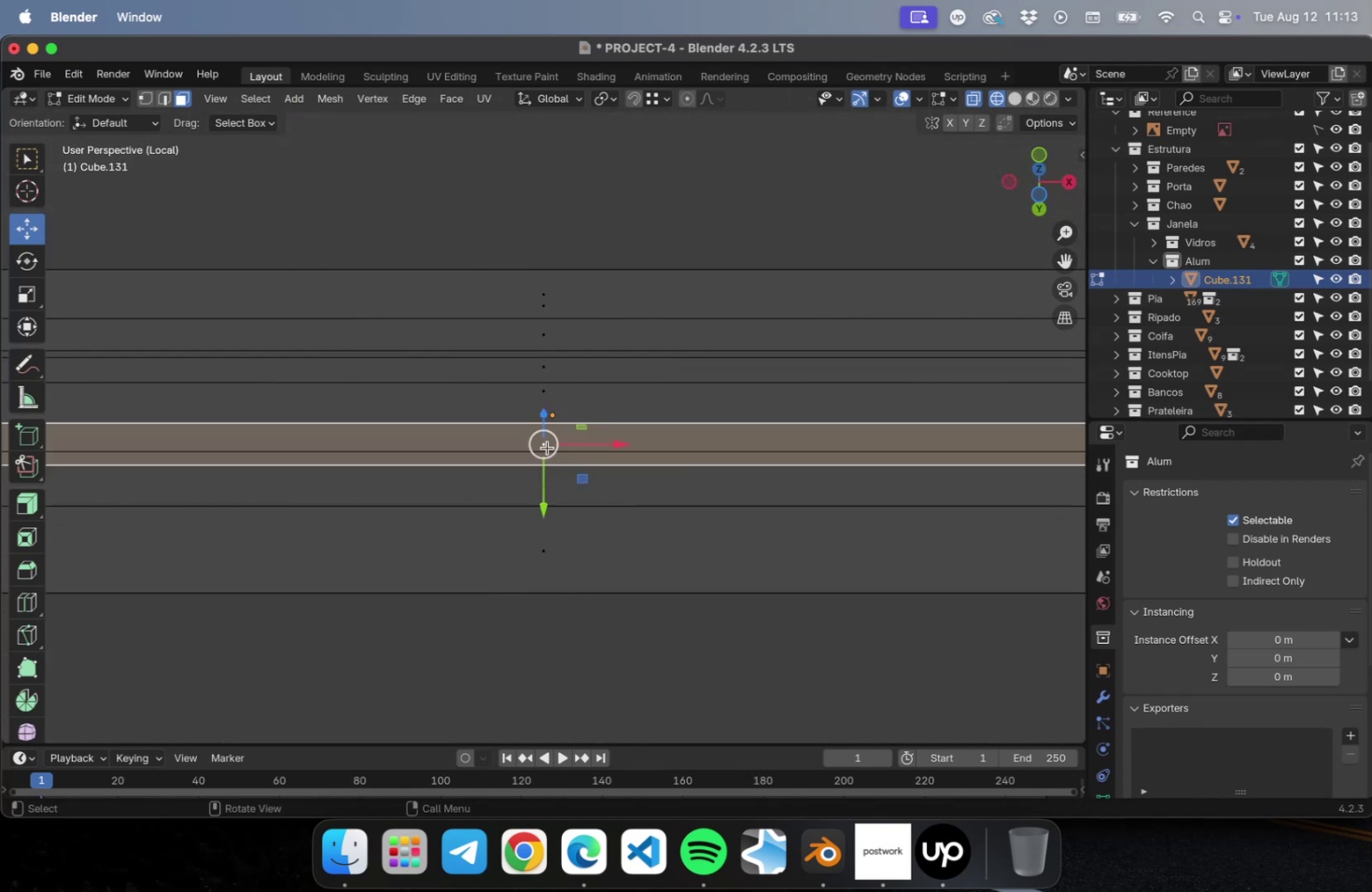 
hold_key(key=ShiftLeft, duration=0.52)
left_click([561, 489])
 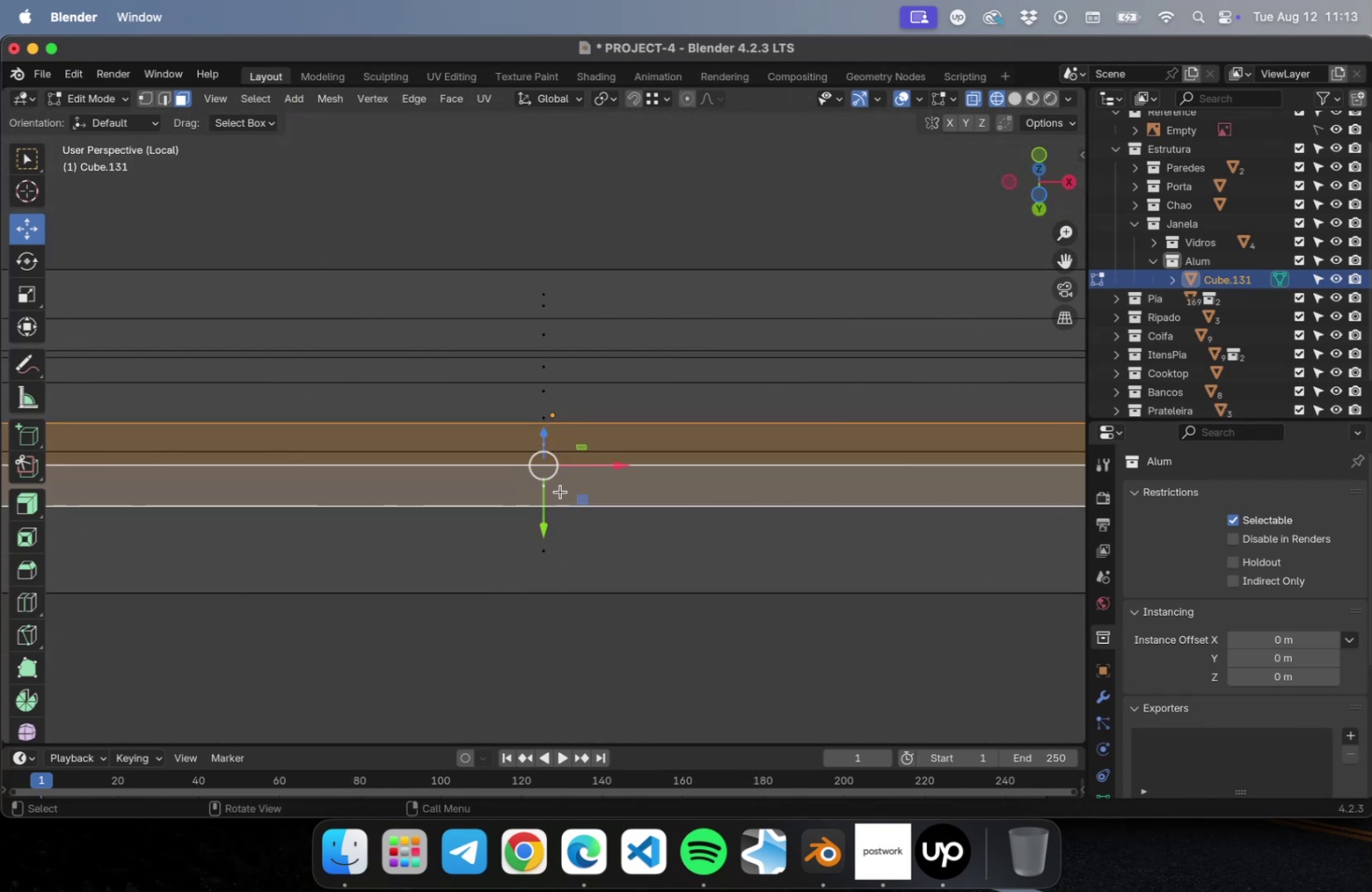 
scroll: coordinate [560, 491], scroll_direction: down, amount: 2.0
 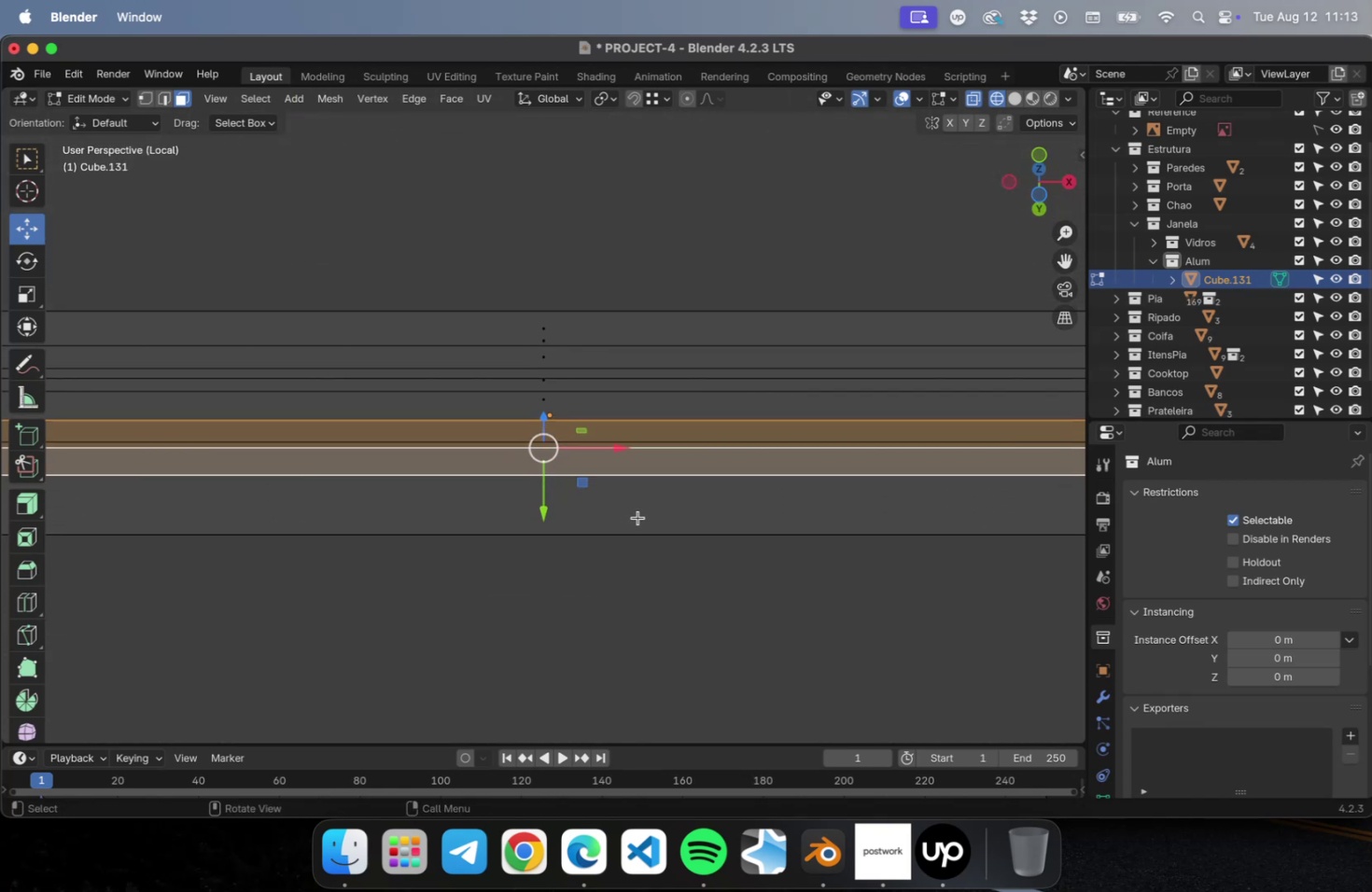 
hold_key(key=ShiftLeft, duration=1.59)
 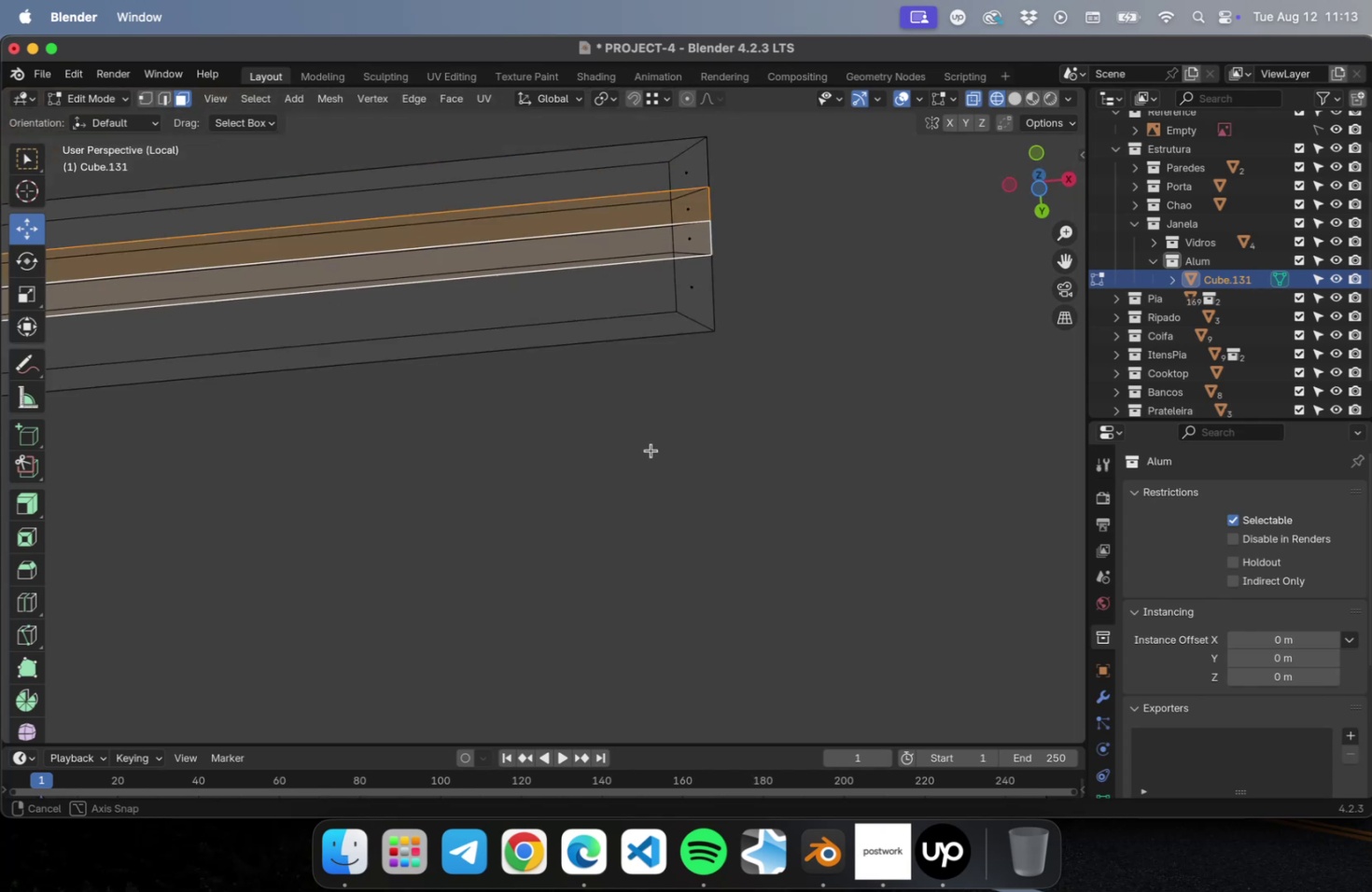 
hold_key(key=ShiftLeft, duration=0.42)
 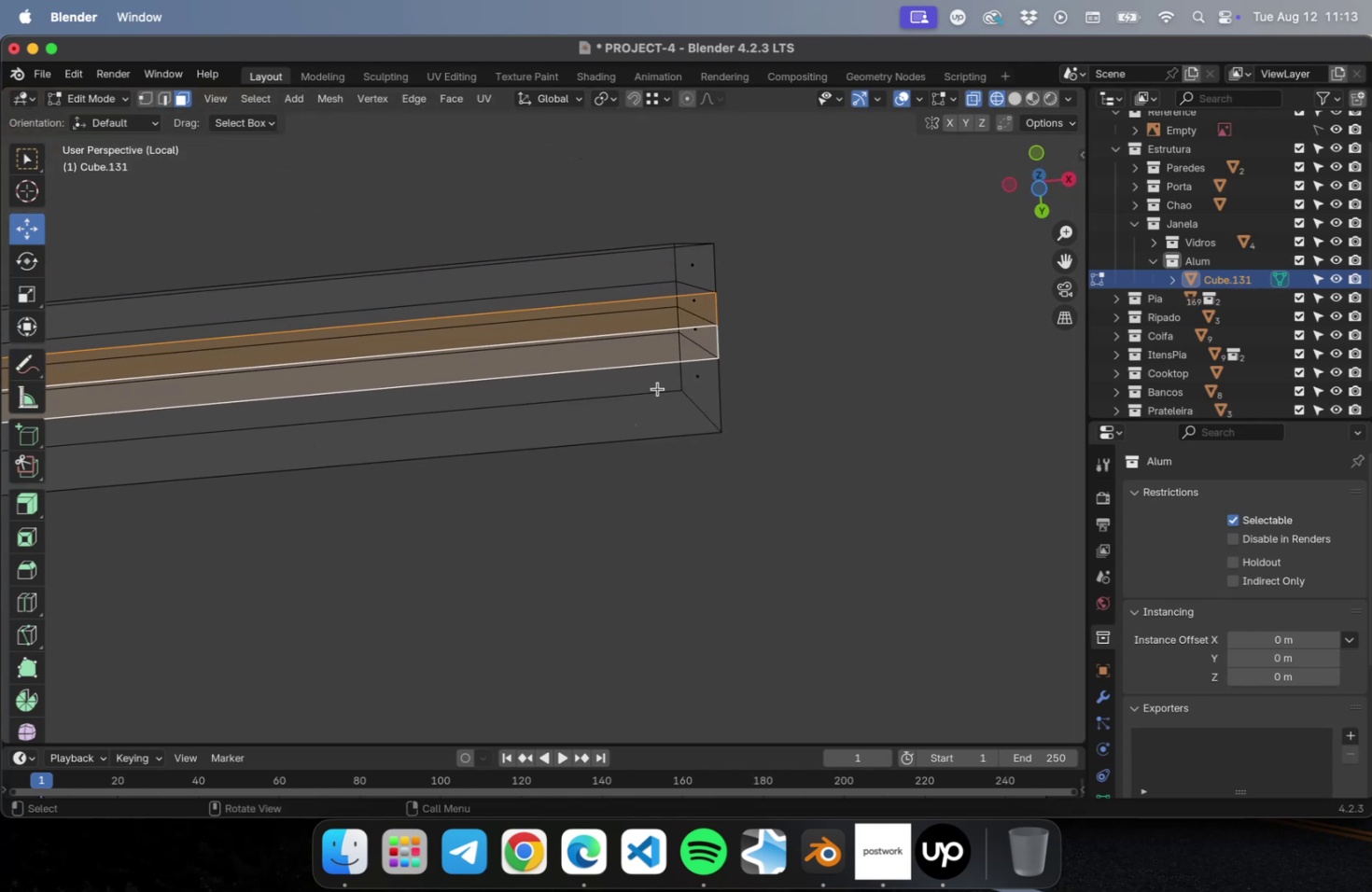 
scroll: coordinate [657, 387], scroll_direction: up, amount: 2.0
 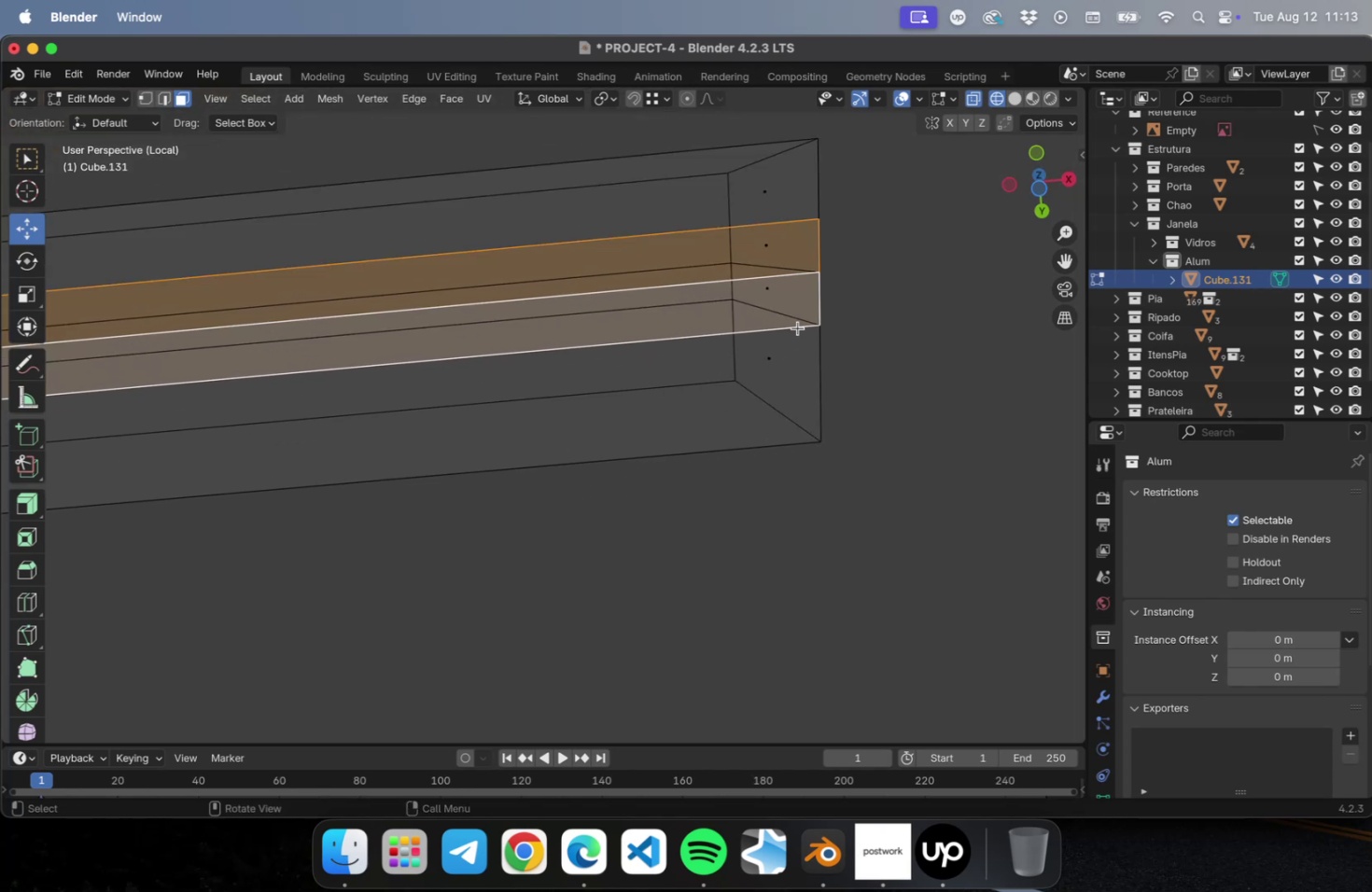 
key(I)
 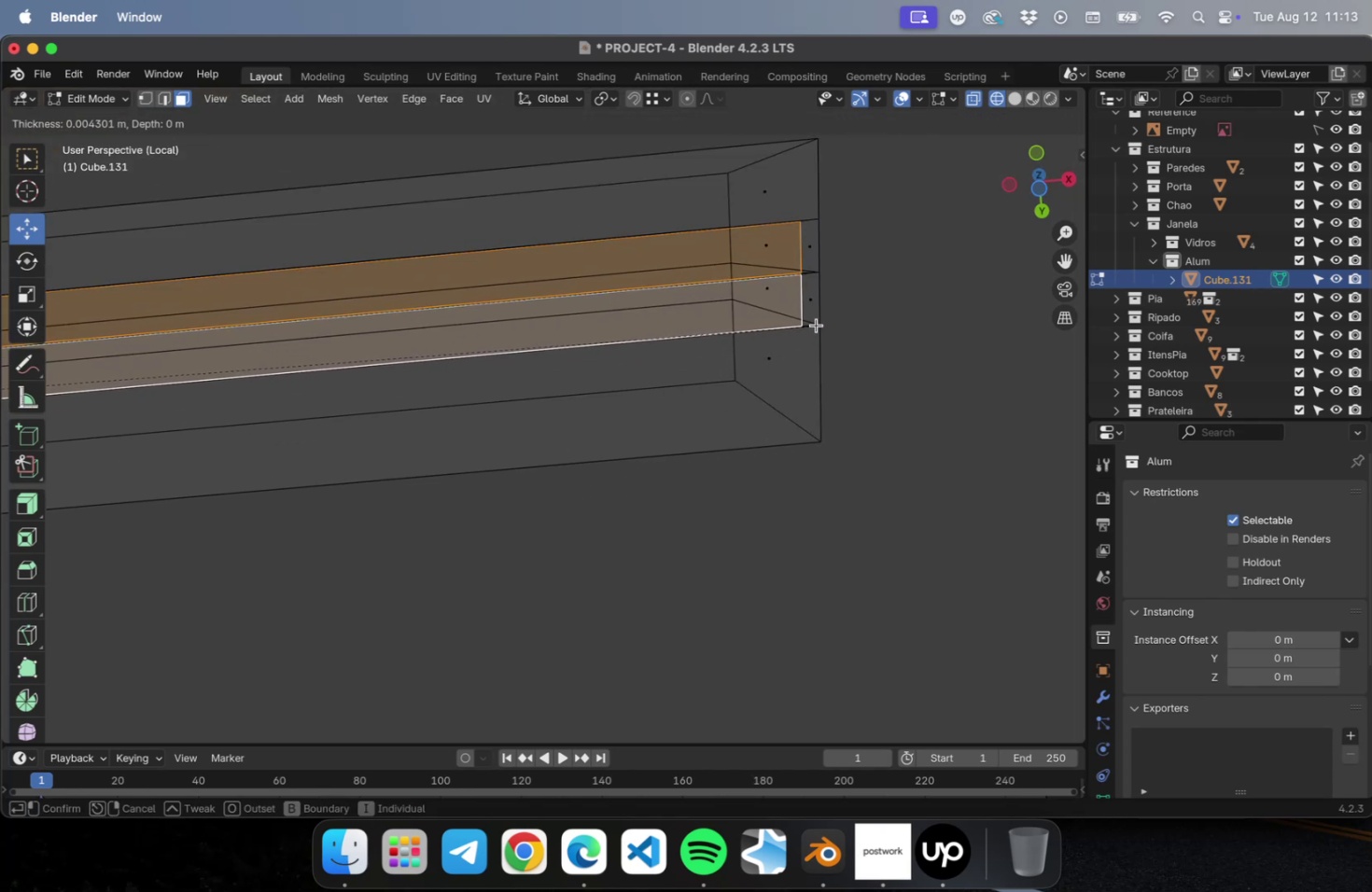 
left_click([818, 324])
 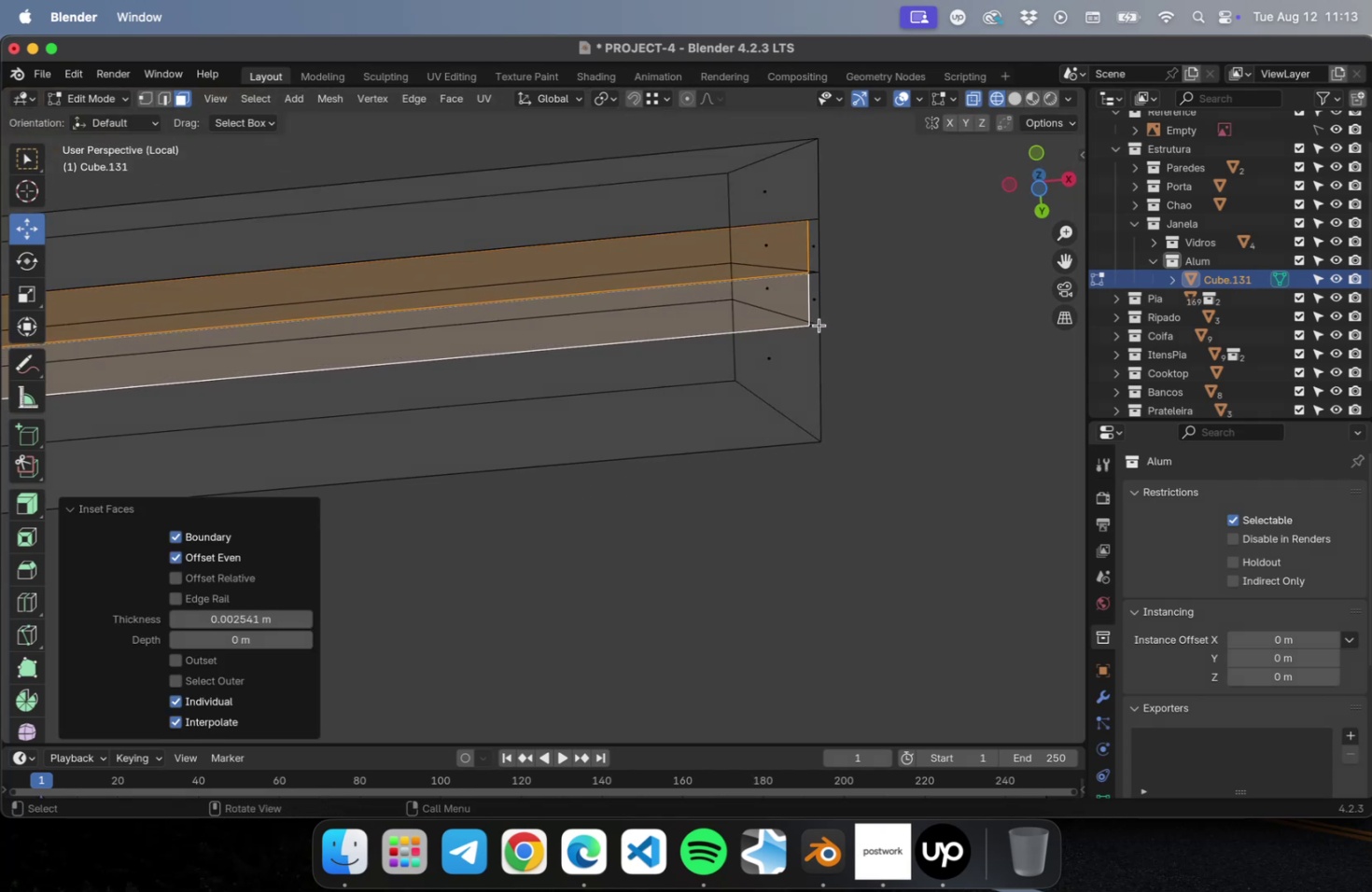 
key(Meta+CommandLeft)
 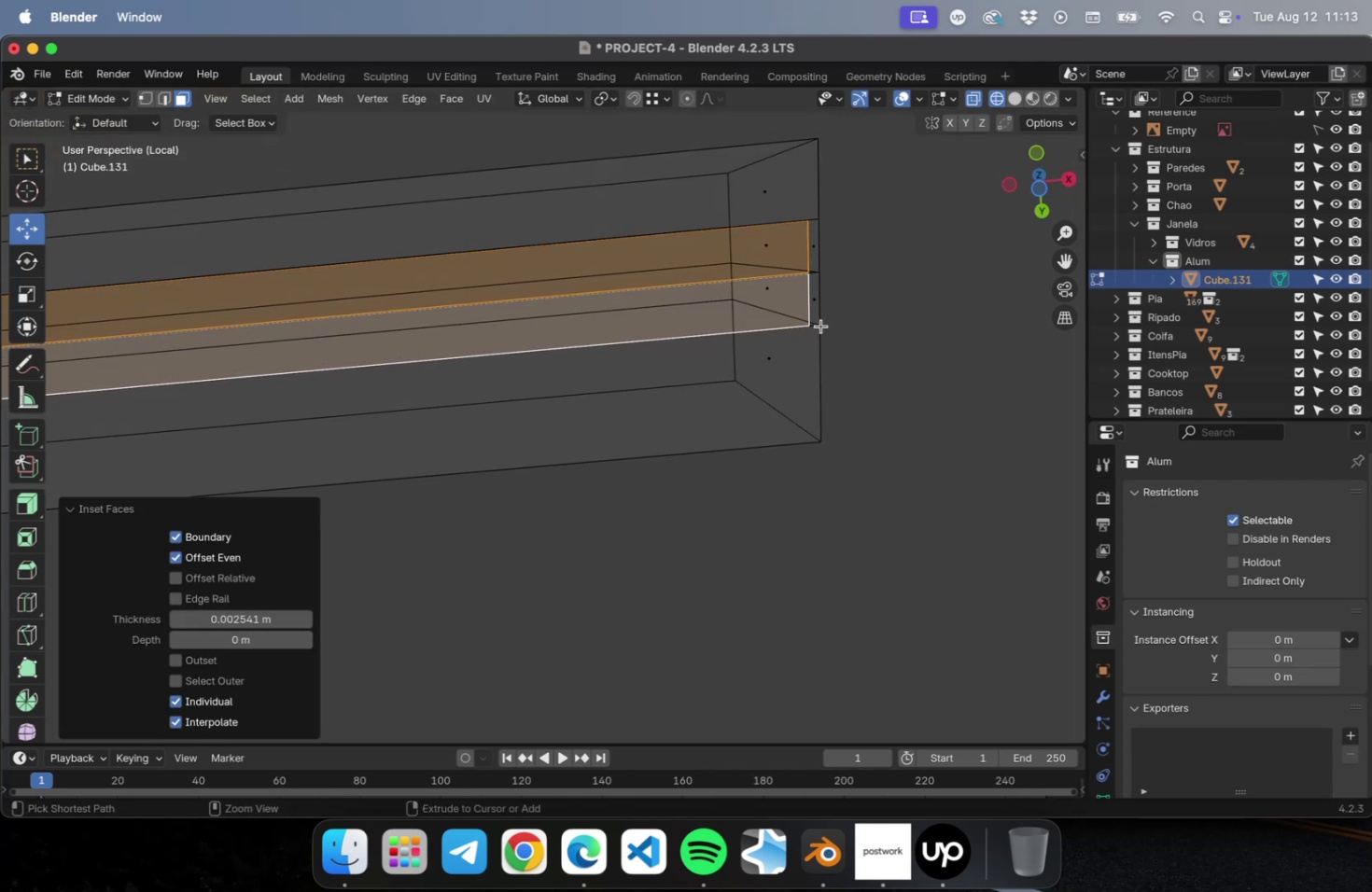 
key(Meta+S)
 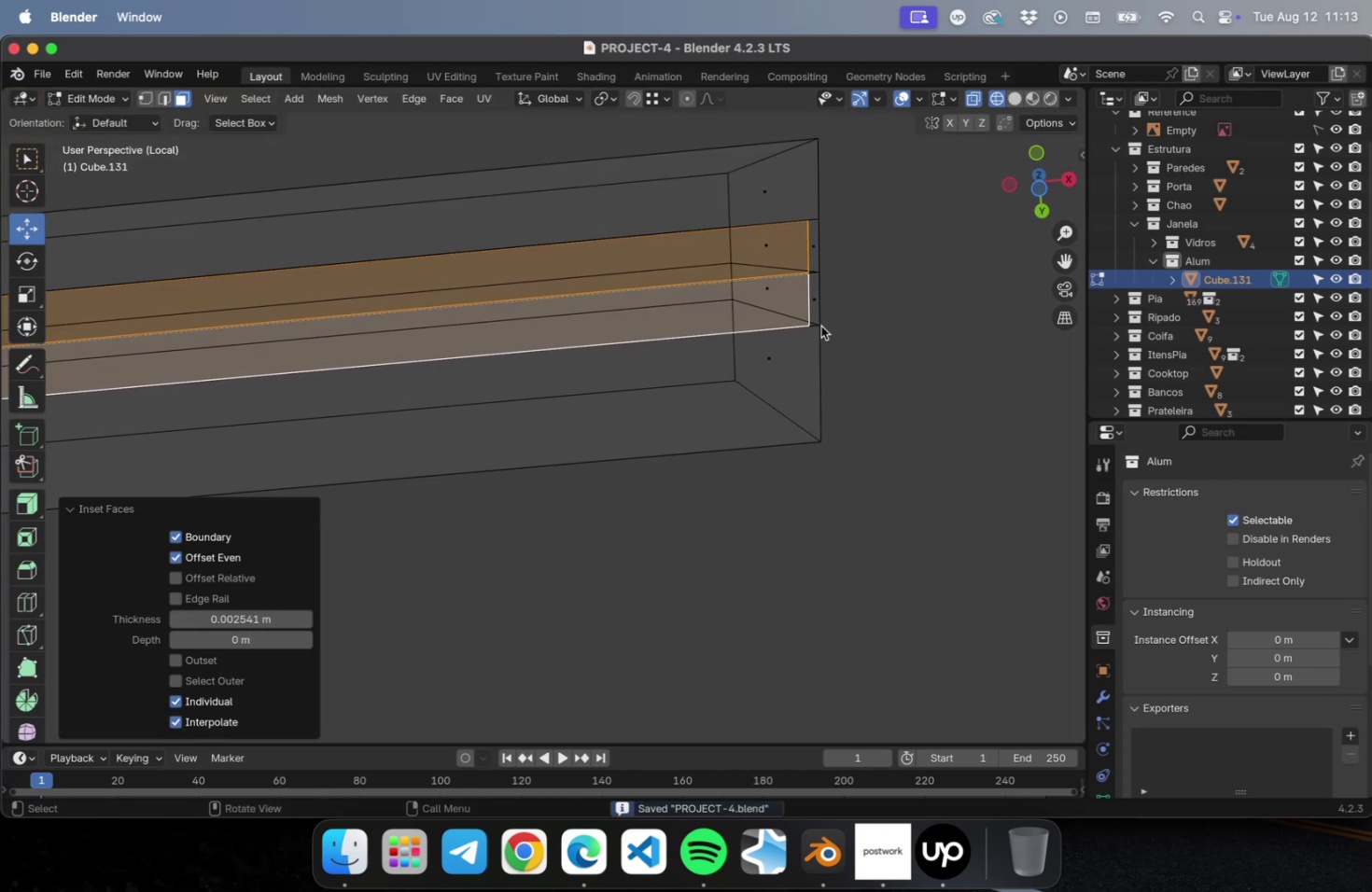 
key(NumLock)
 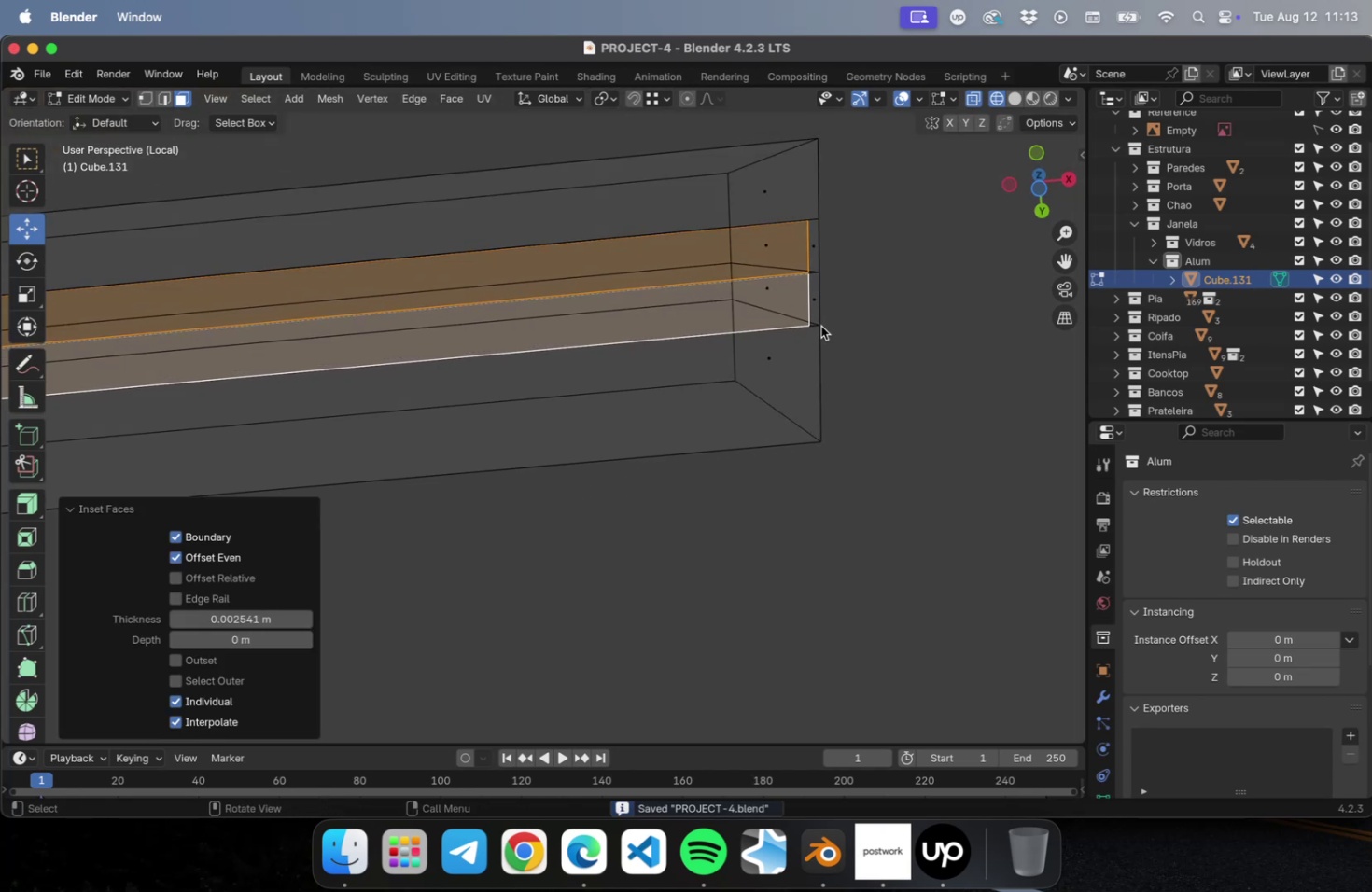 
key(Numpad7)
 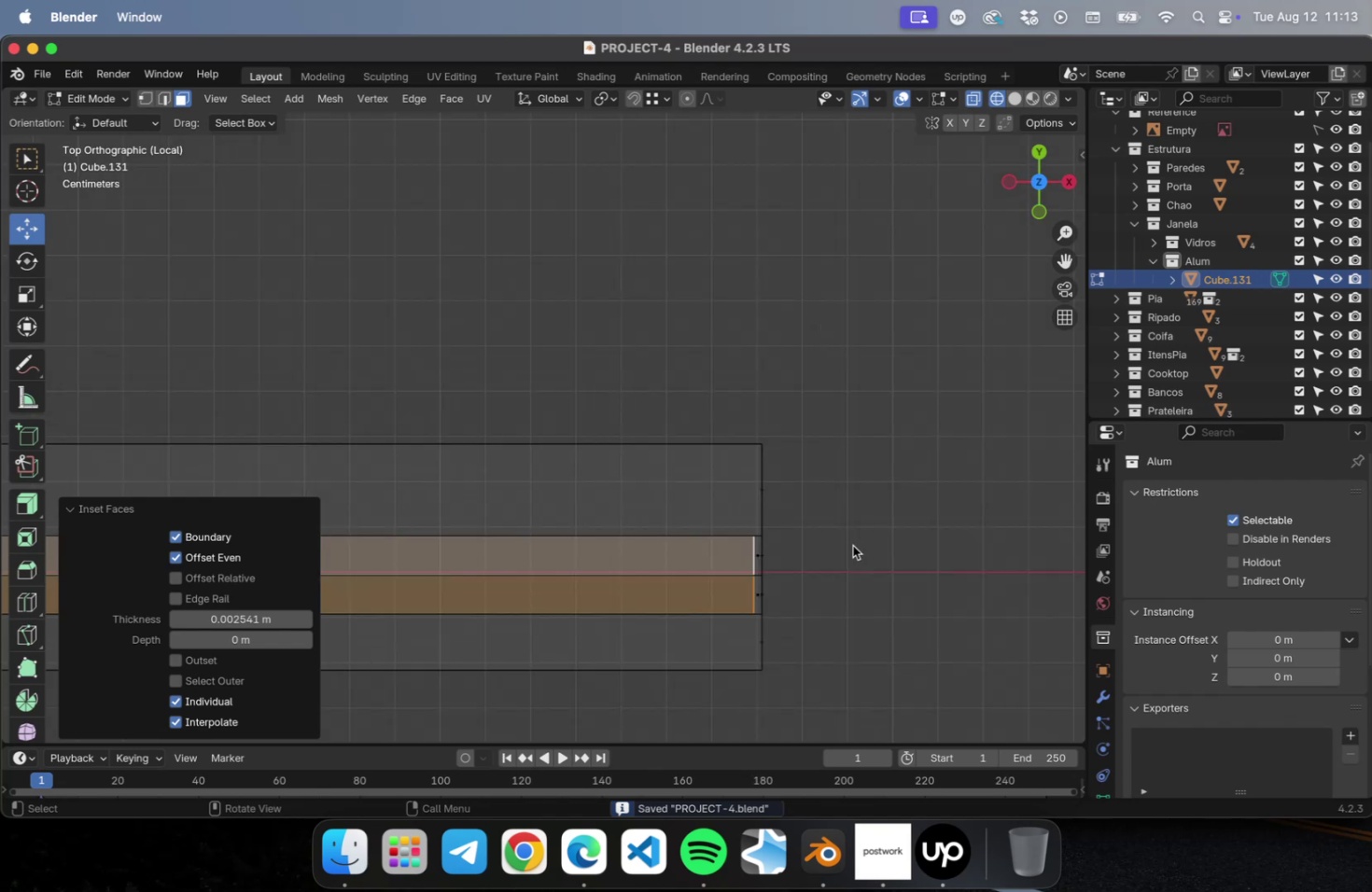 
scroll: coordinate [840, 590], scroll_direction: up, amount: 5.0
 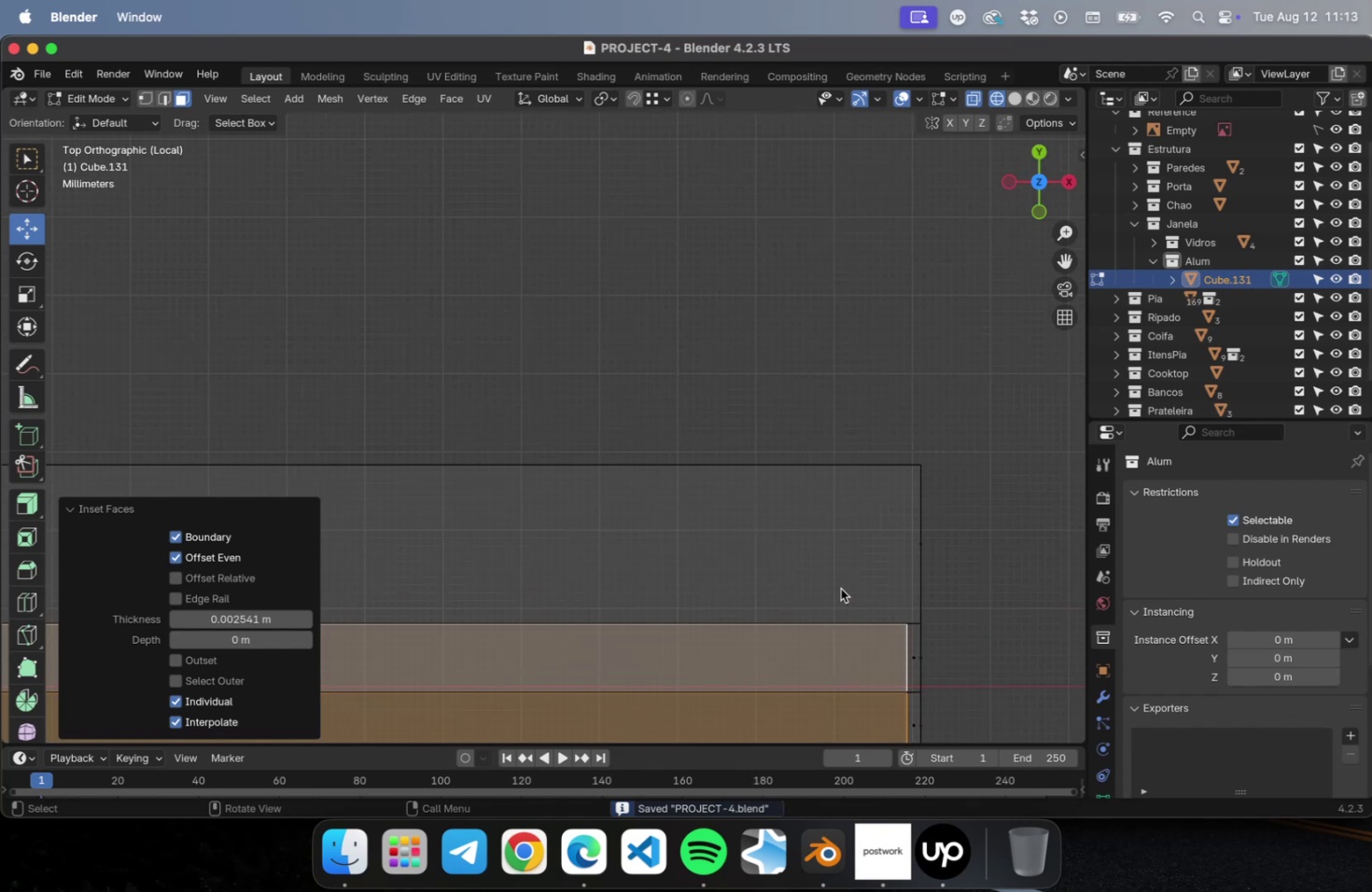 
hold_key(key=ShiftLeft, duration=0.51)
 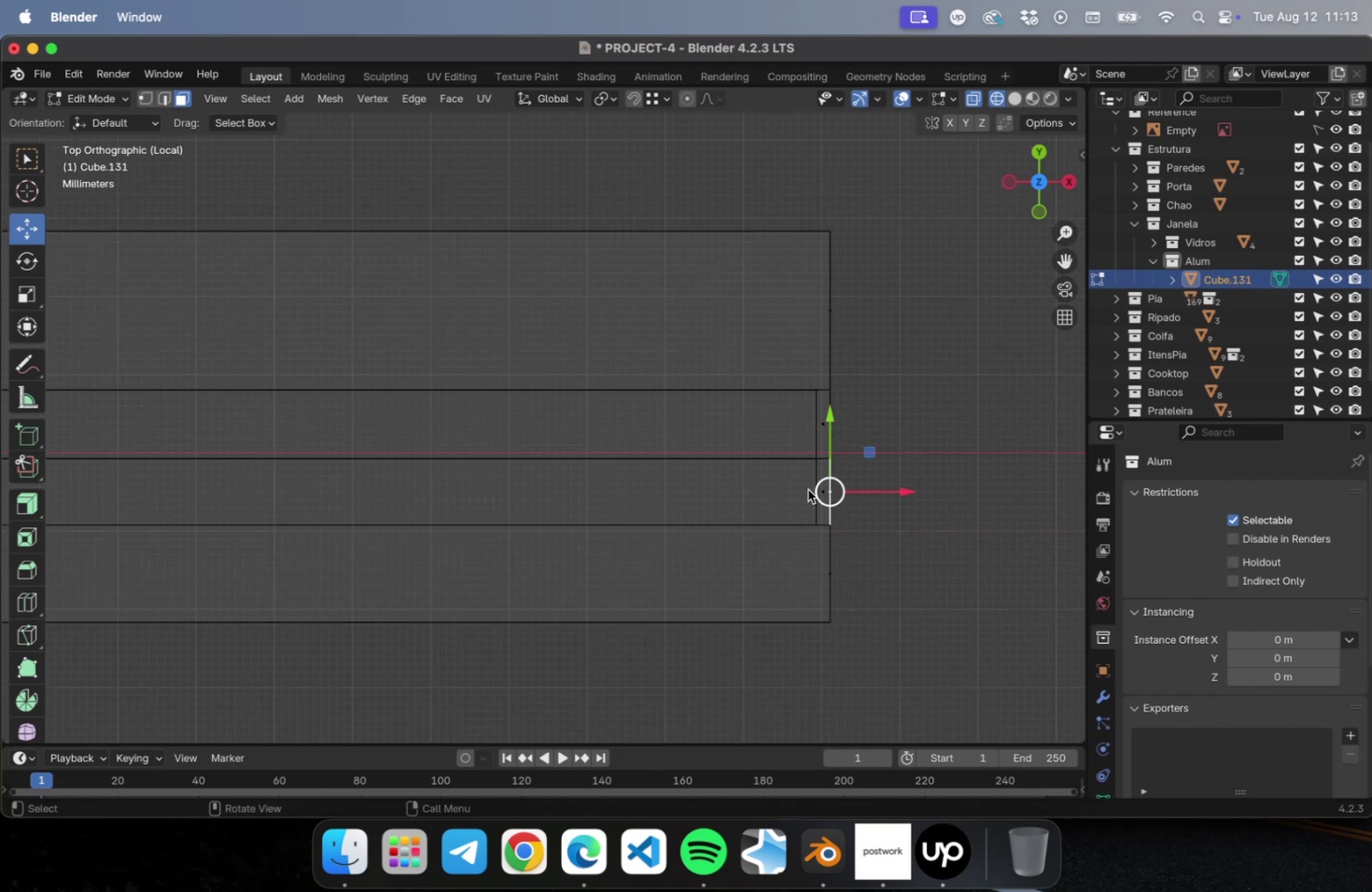 
key(1)
 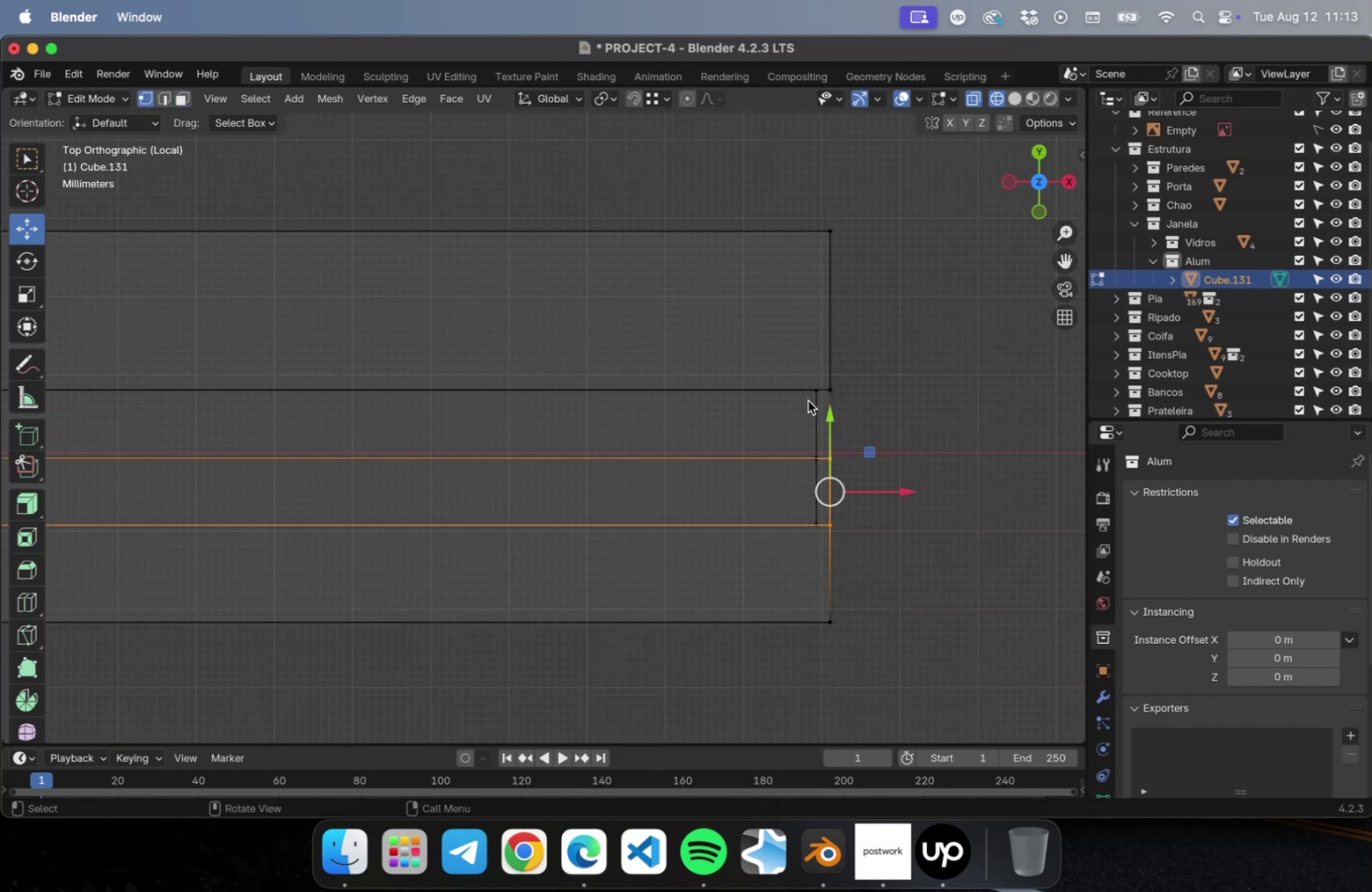 
left_click_drag(start_coordinate=[801, 374], to_coordinate=[818, 433])
 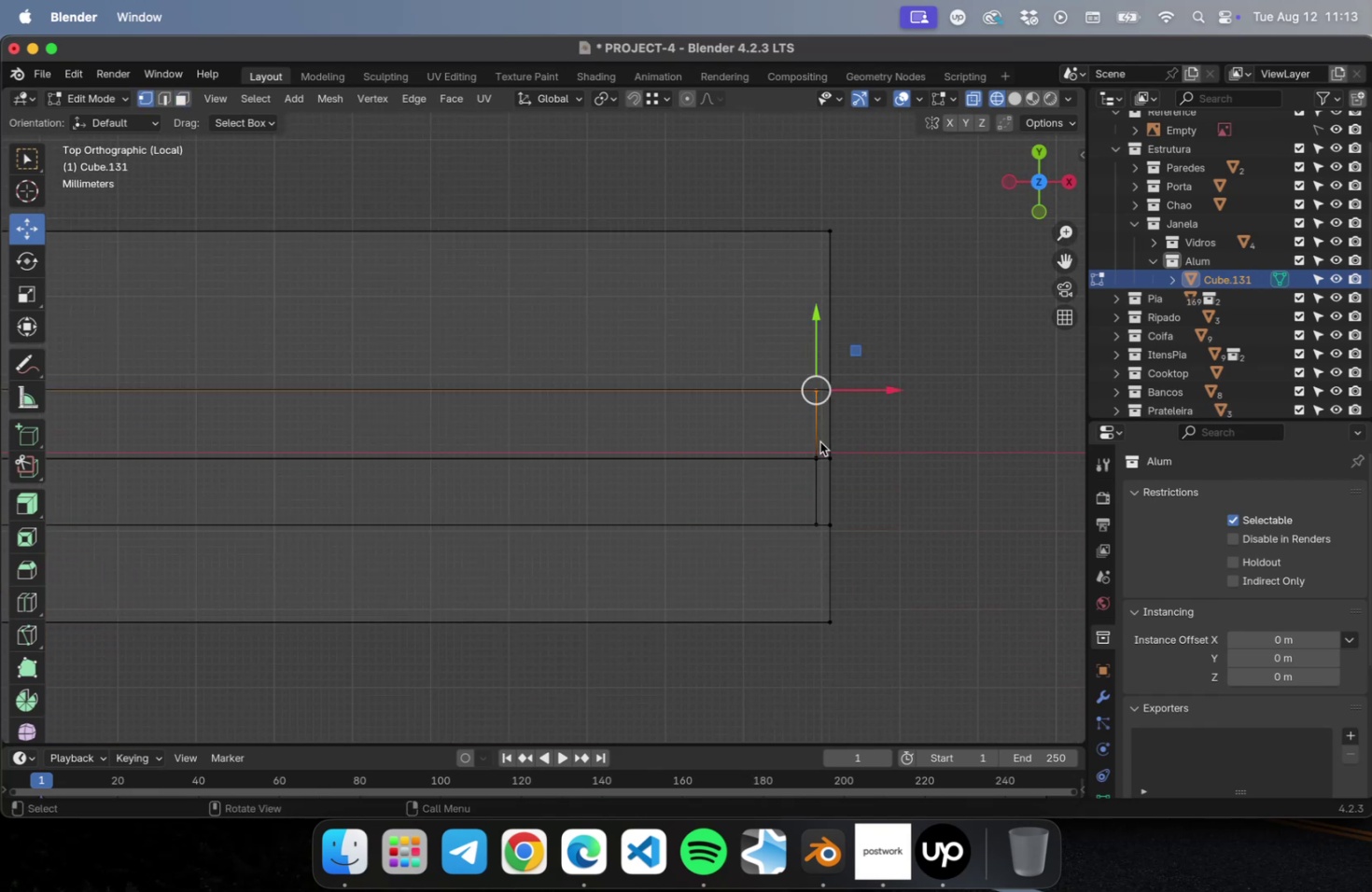 
scroll: coordinate [819, 443], scroll_direction: up, amount: 22.0
 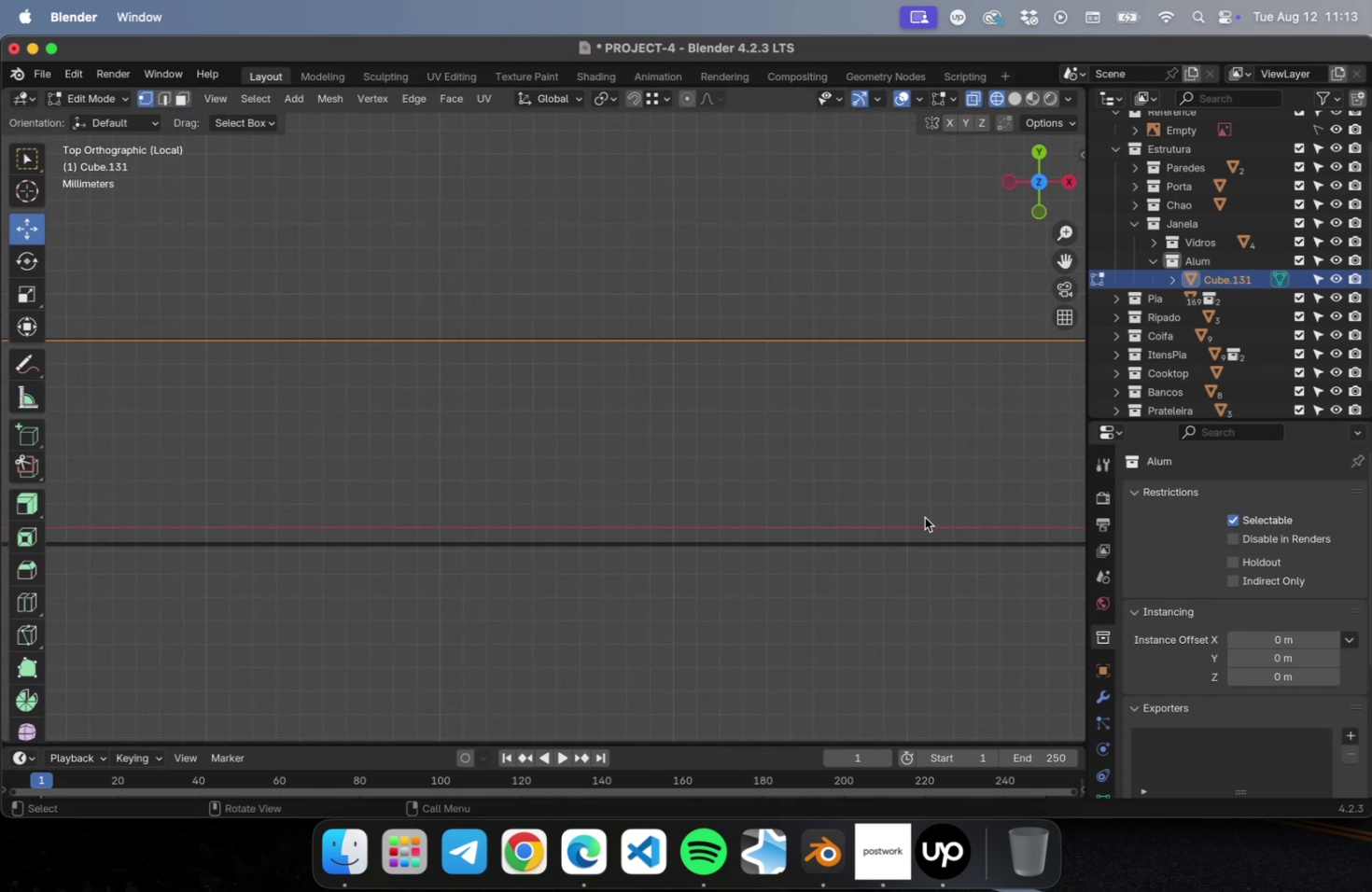 
hold_key(key=ShiftLeft, duration=0.58)
 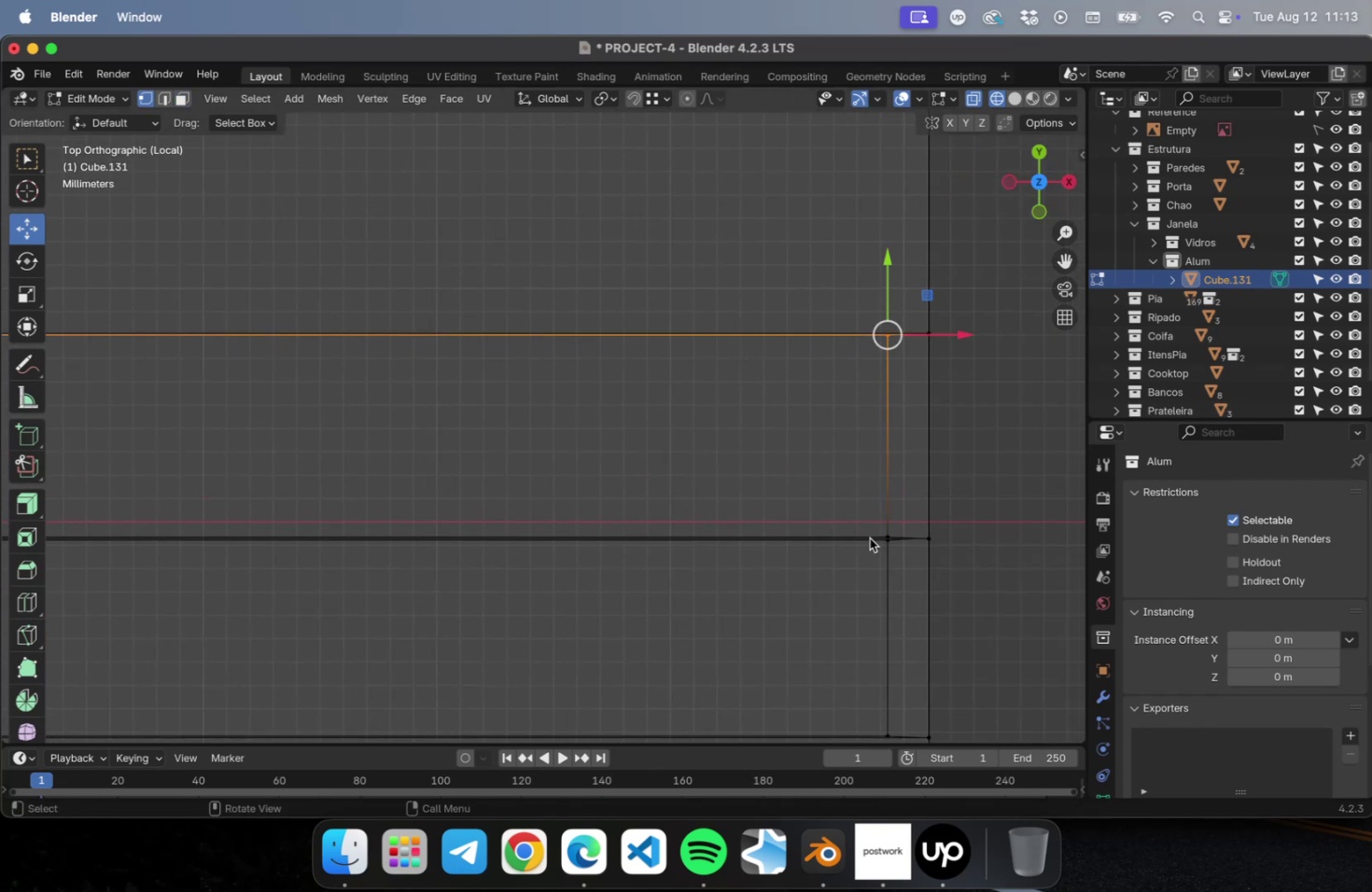 
hold_key(key=ShiftLeft, duration=1.23)
left_click([886, 538])
 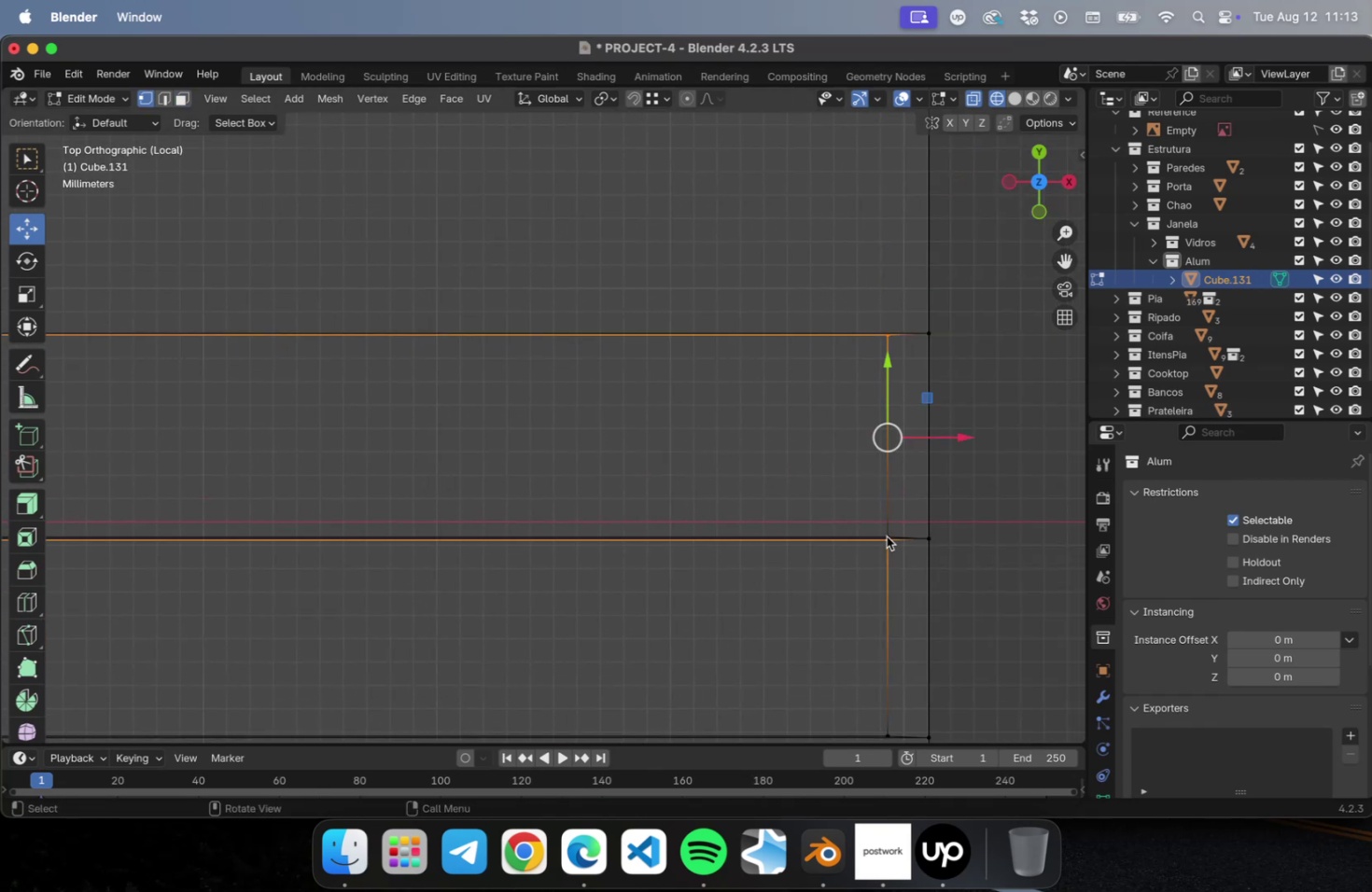 
left_click([886, 536])
 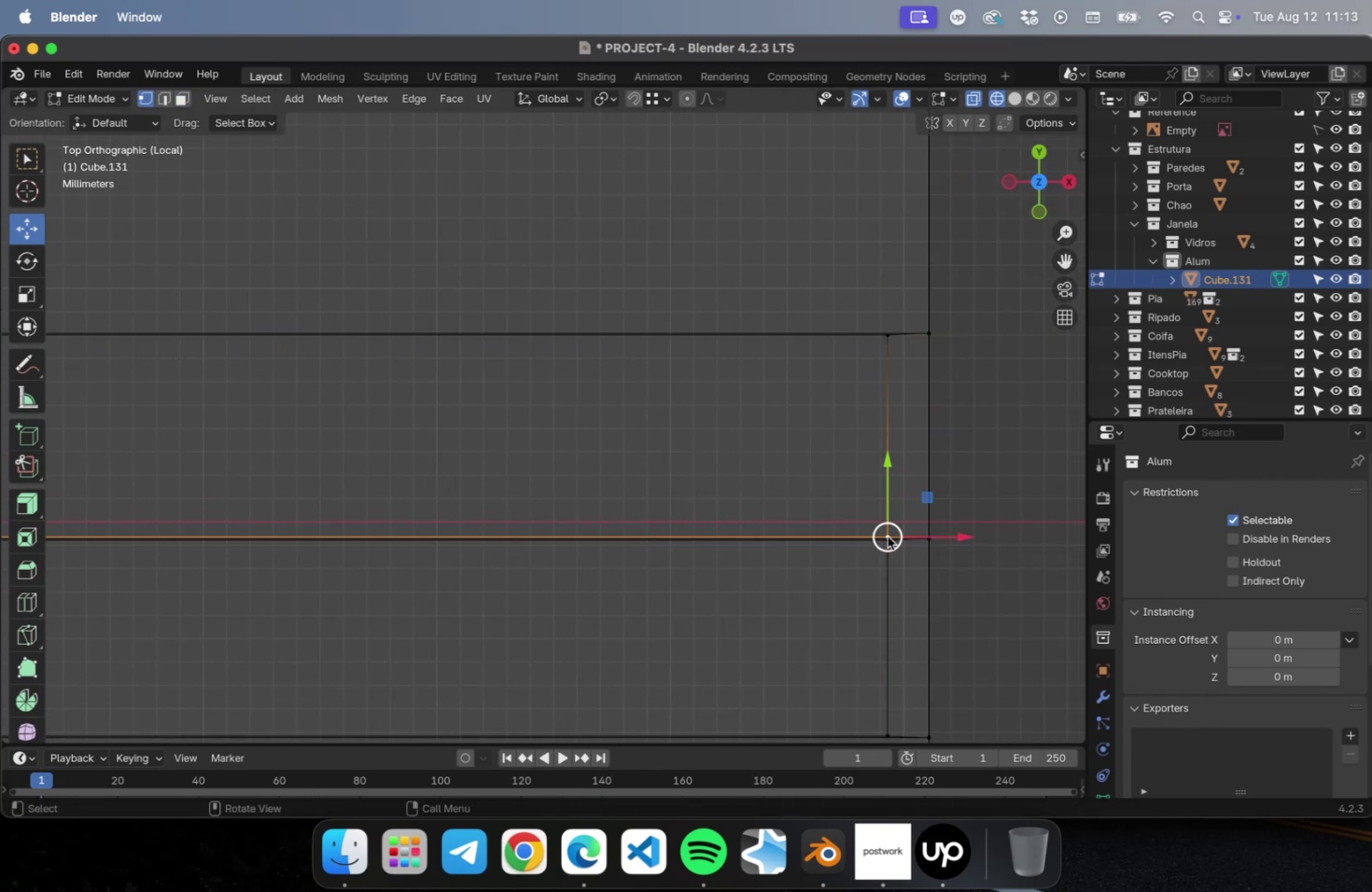 
hold_key(key=ShiftLeft, duration=1.29)
left_click([887, 339])
 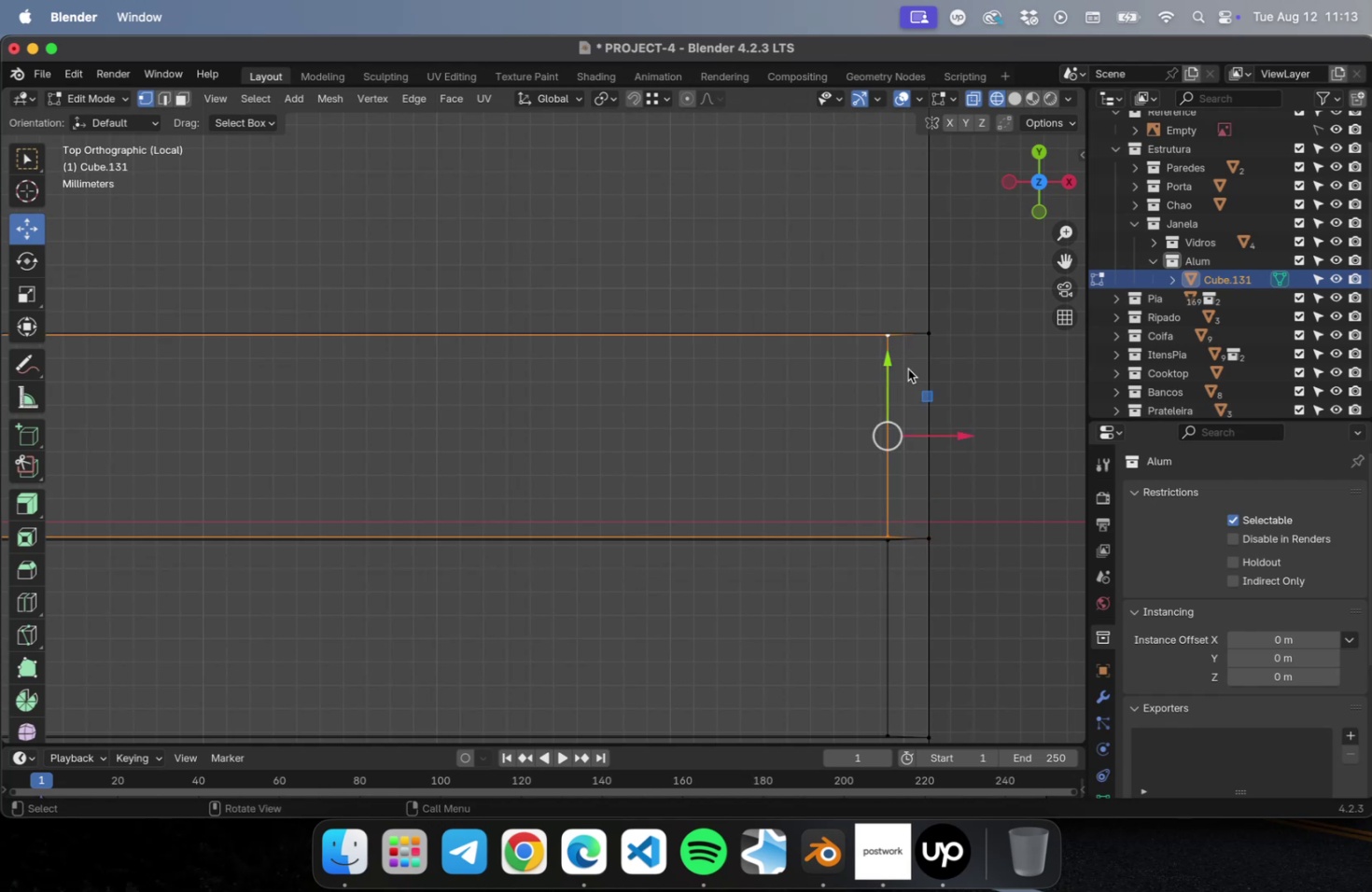 
scroll: coordinate [1037, 445], scroll_direction: down, amount: 34.0
 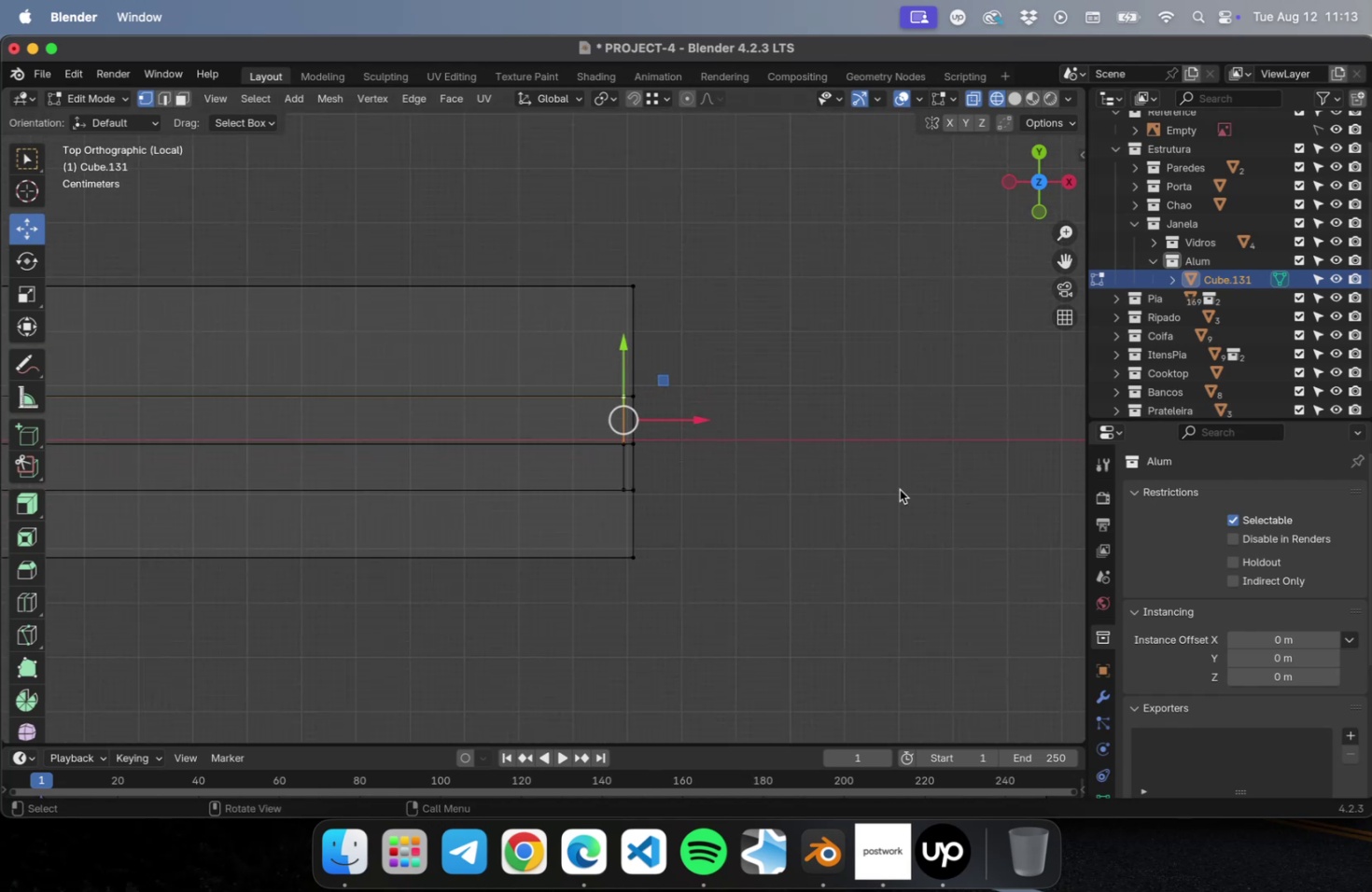 
hold_key(key=ShiftLeft, duration=0.51)
 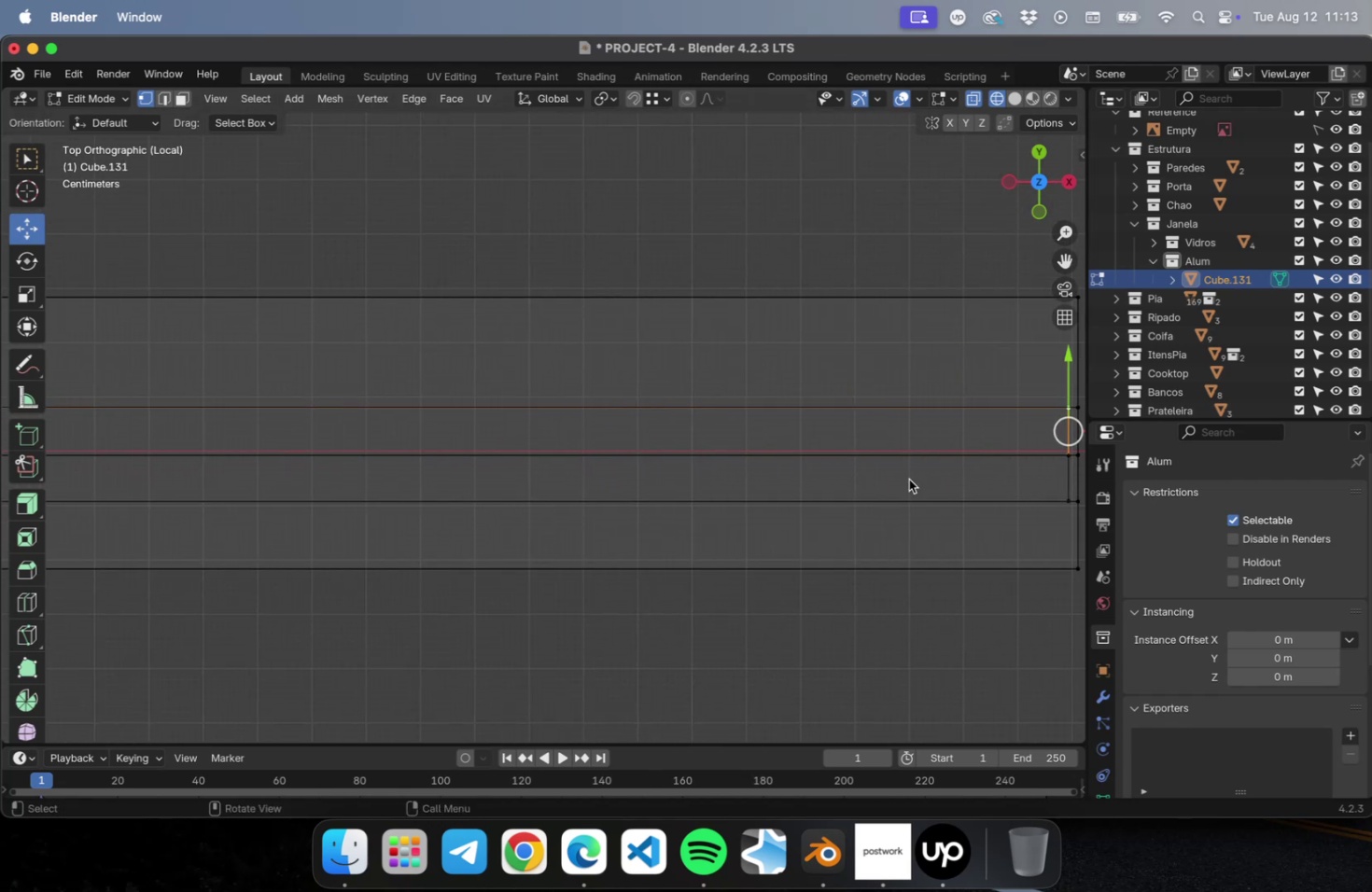 
scroll: coordinate [904, 486], scroll_direction: down, amount: 23.0
 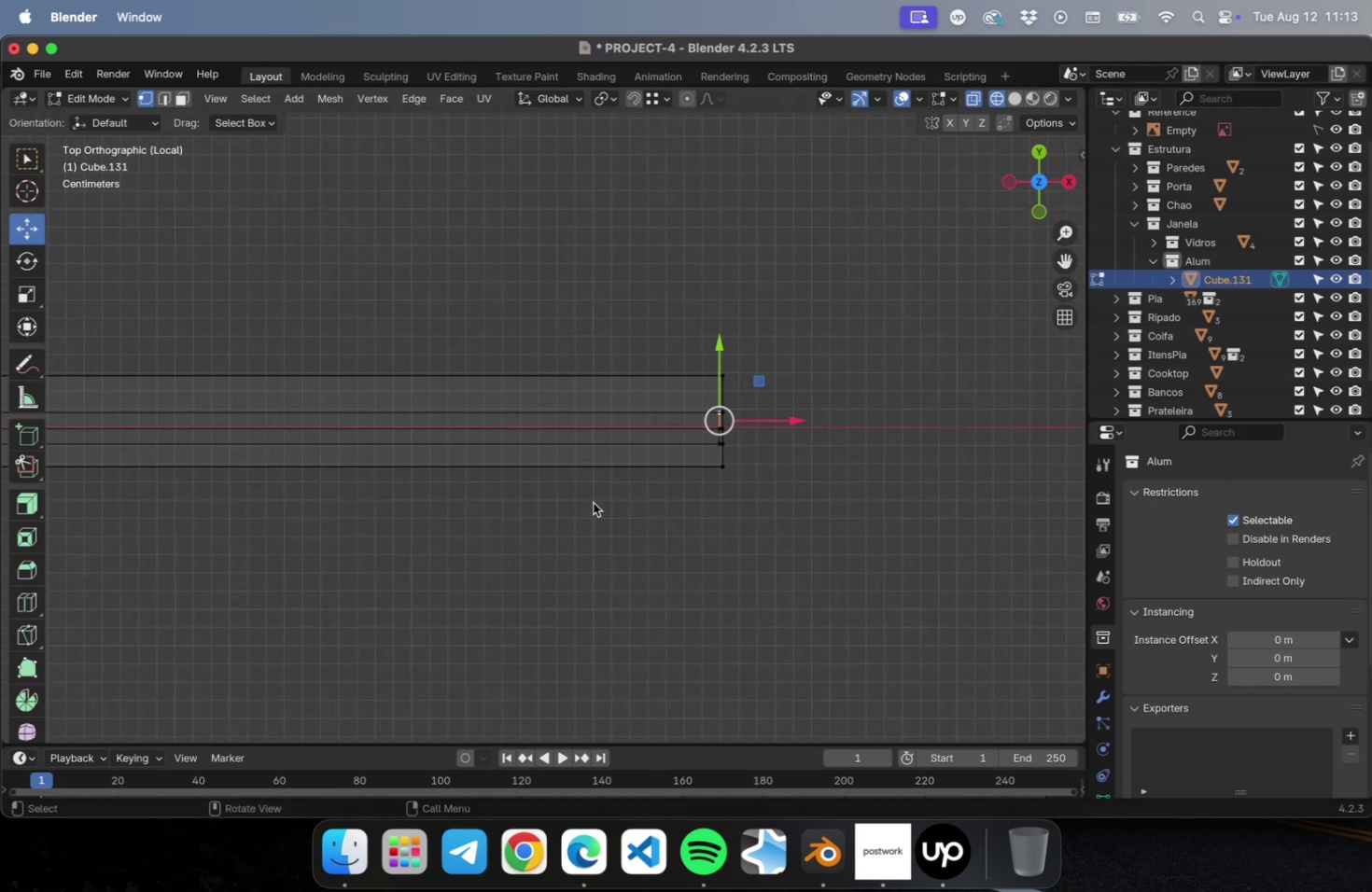 
hold_key(key=ShiftLeft, duration=0.49)
 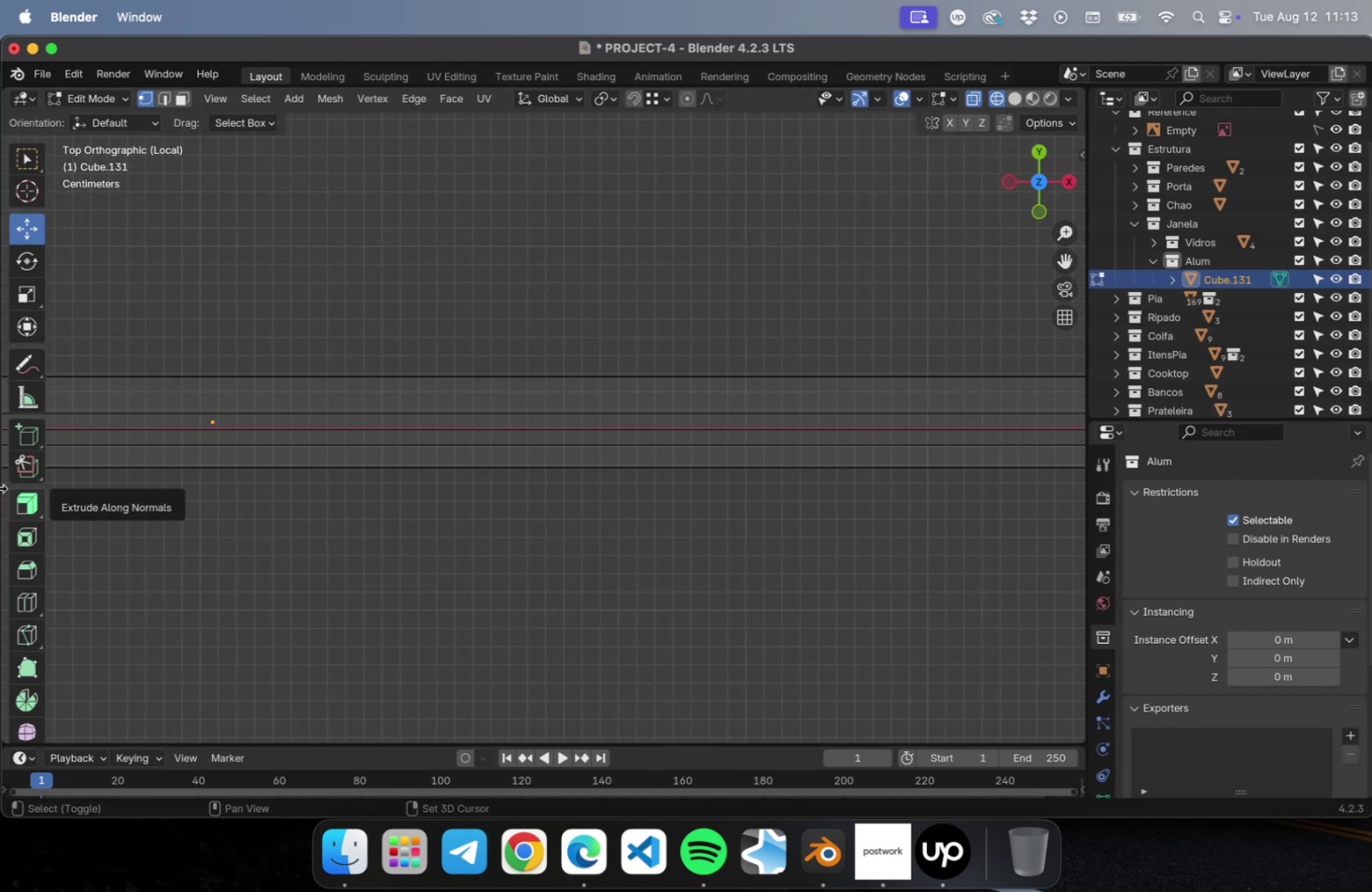 
hold_key(key=ShiftLeft, duration=1.62)
 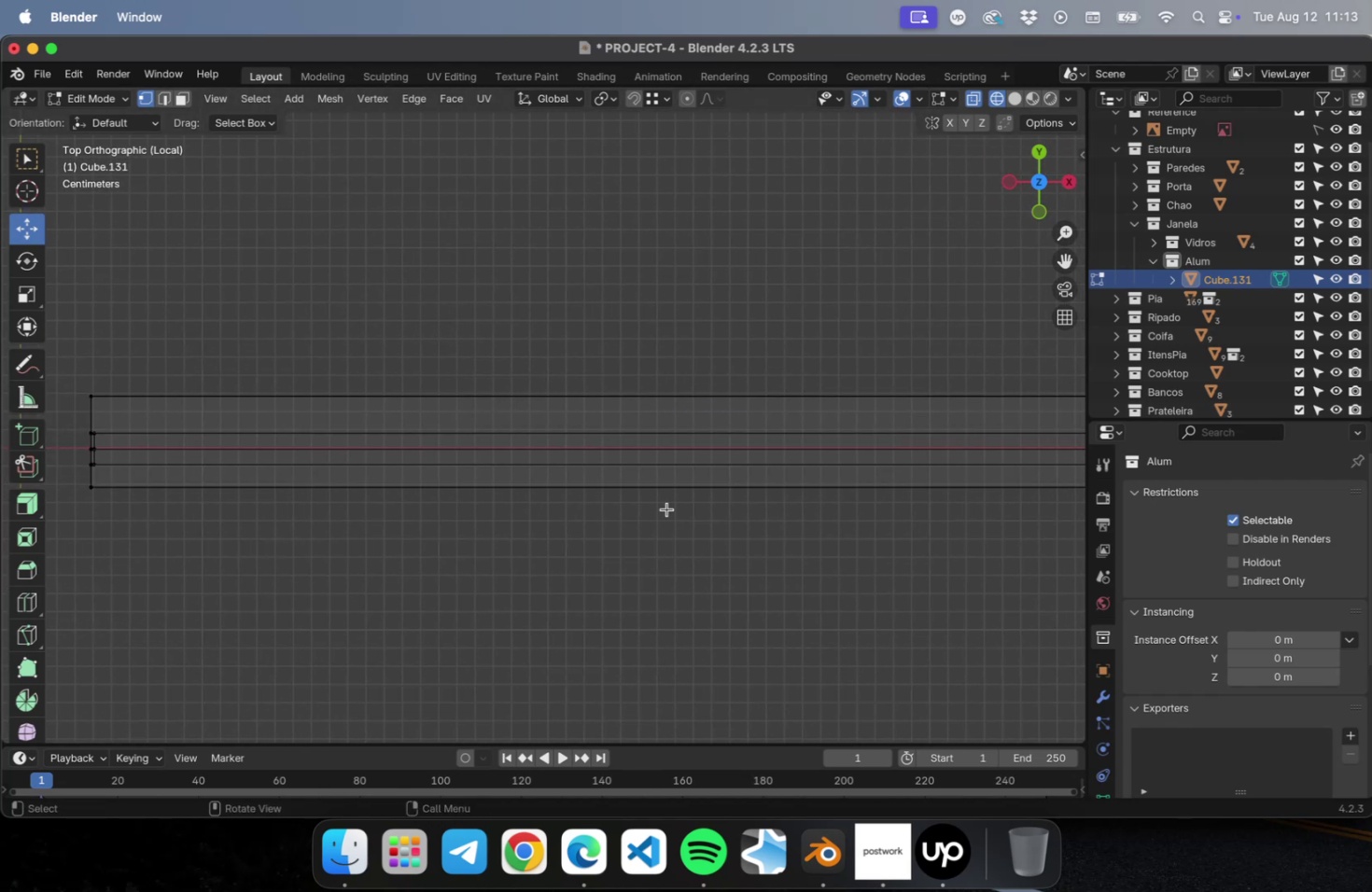 
scroll: coordinate [702, 514], scroll_direction: down, amount: 1.0
 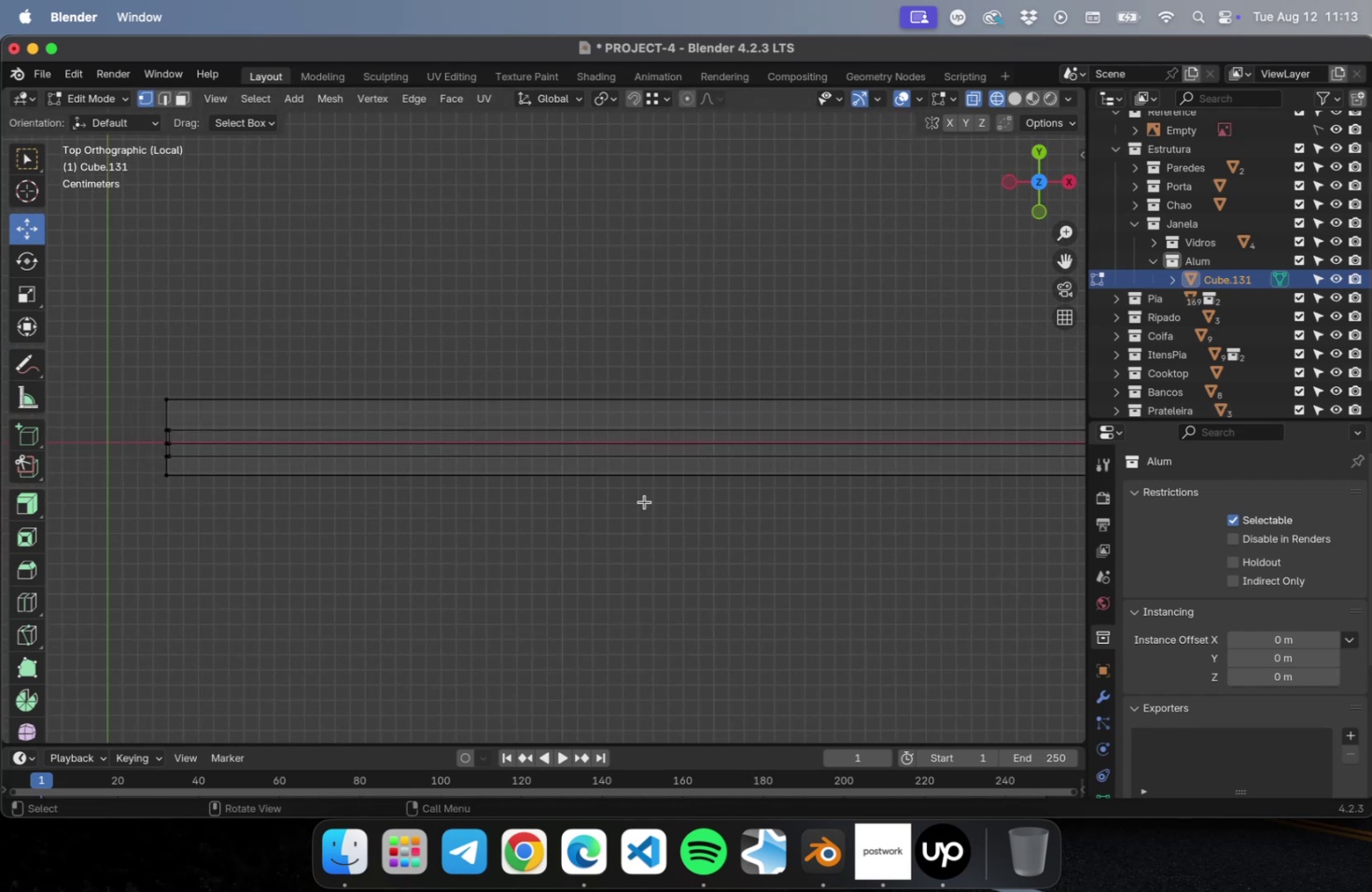 
hold_key(key=ShiftLeft, duration=0.42)
 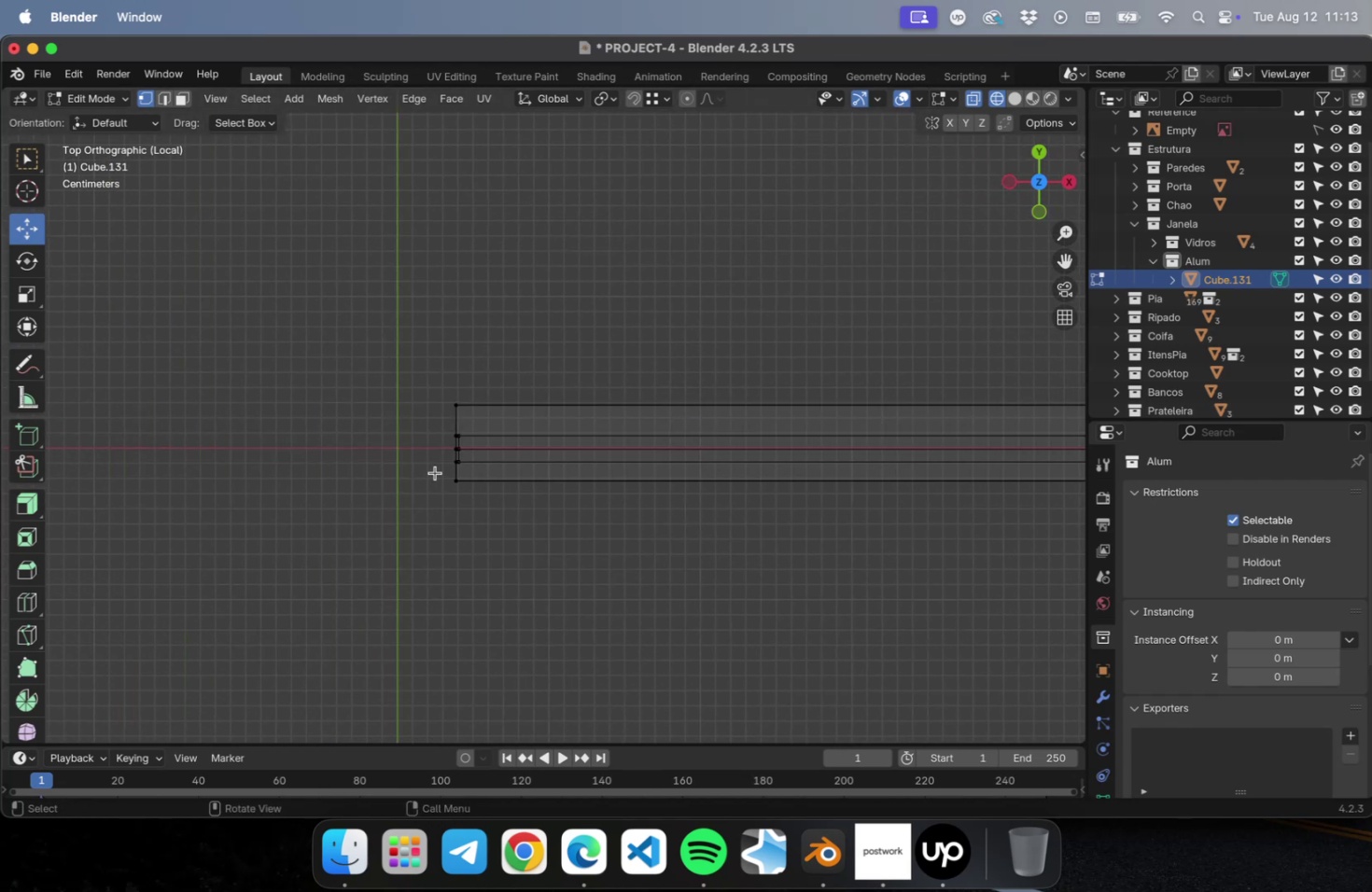 
scroll: coordinate [439, 462], scroll_direction: up, amount: 22.0
 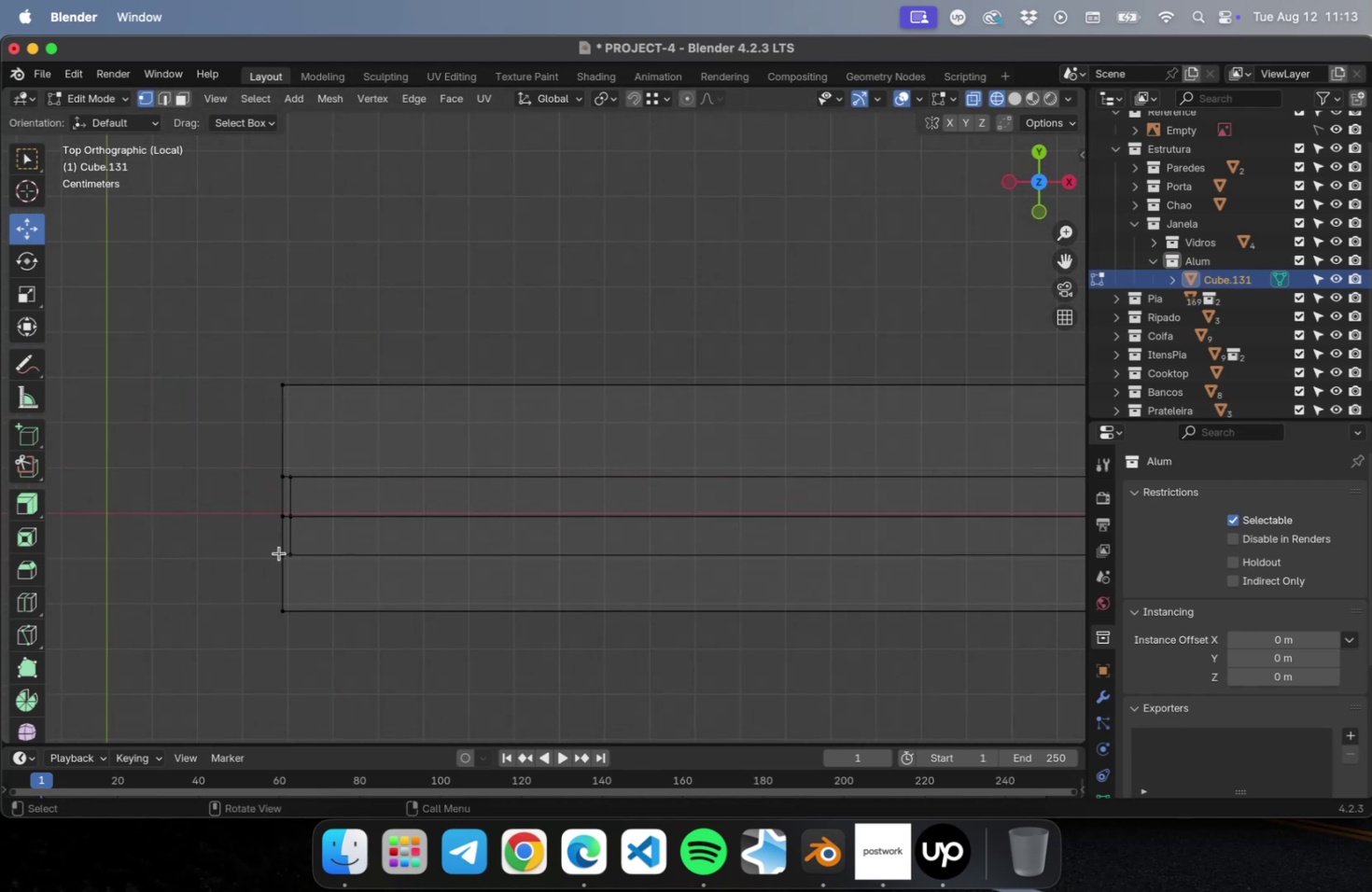 
hold_key(key=ShiftLeft, duration=0.46)
 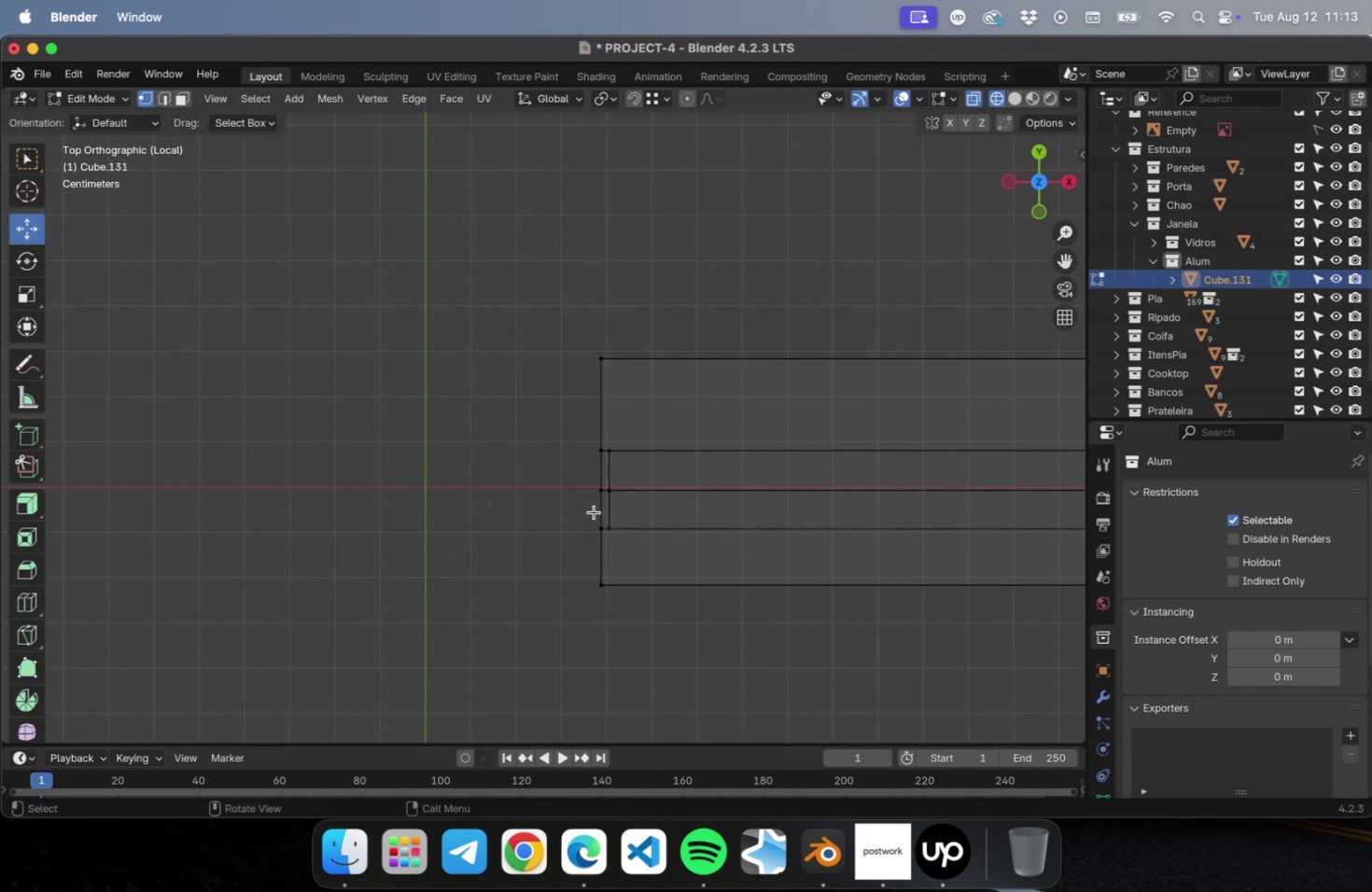 
scroll: coordinate [607, 500], scroll_direction: up, amount: 22.0
 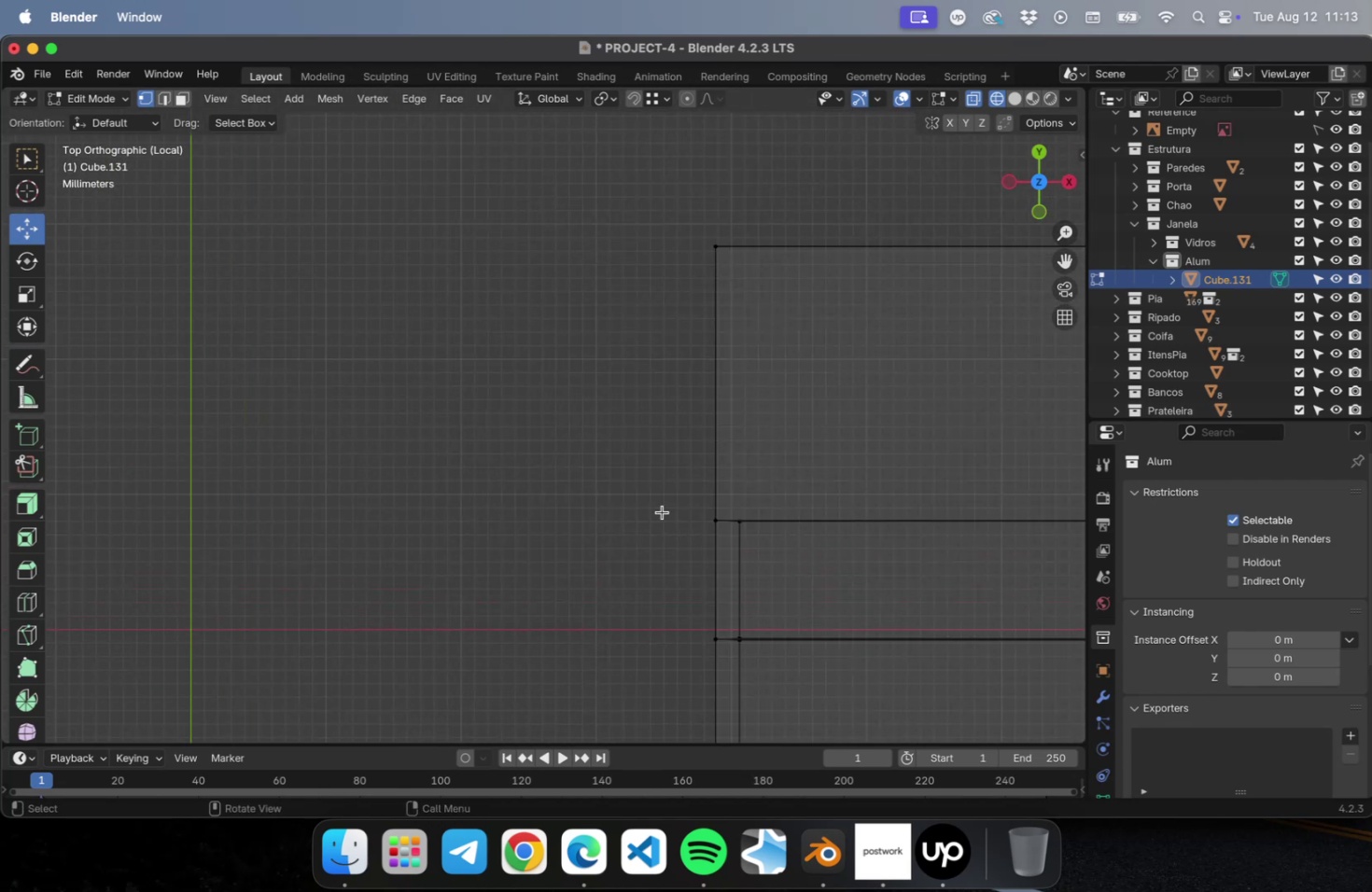 
hold_key(key=ShiftLeft, duration=0.36)
 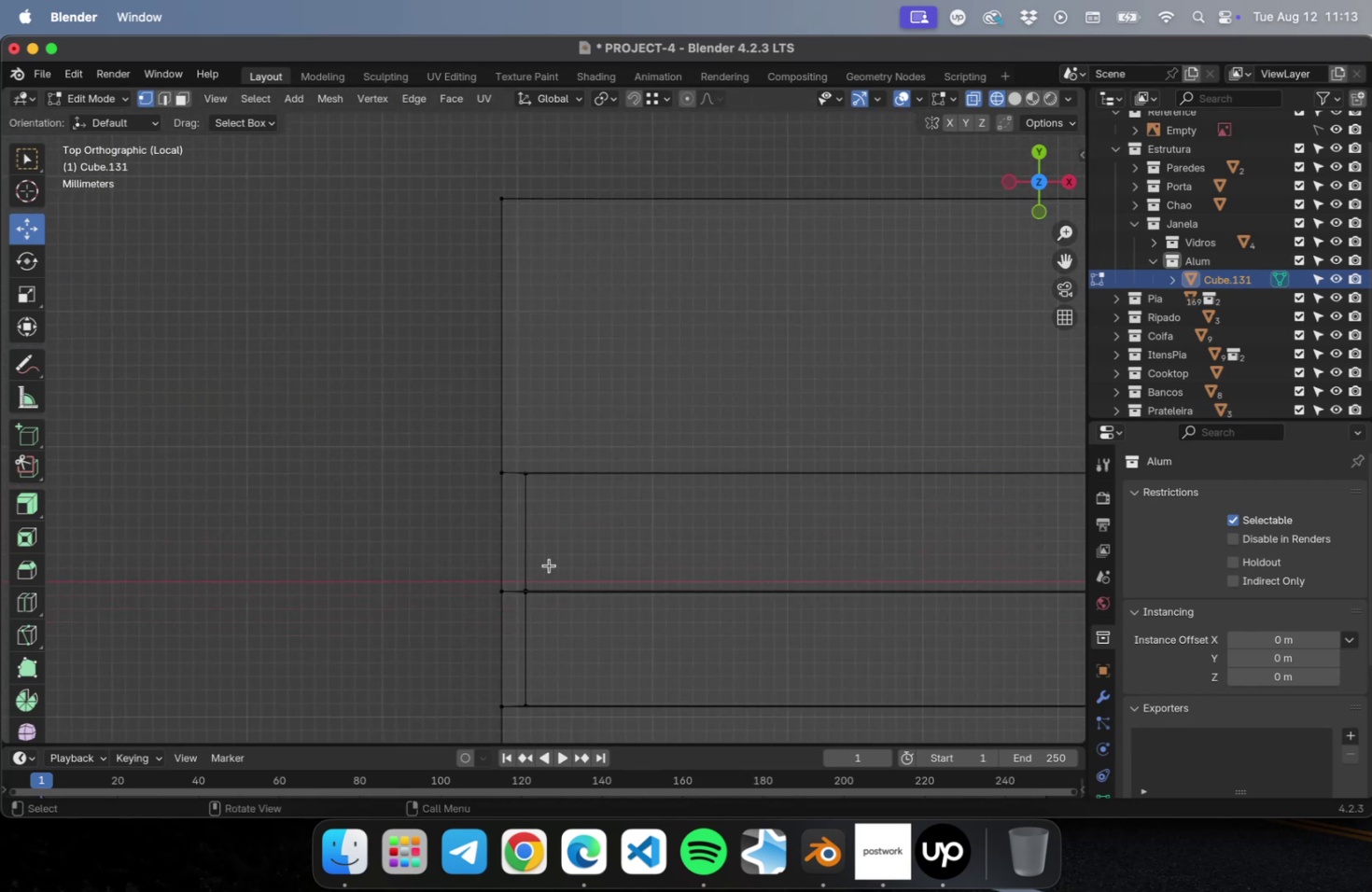 
scroll: coordinate [537, 572], scroll_direction: up, amount: 16.0
 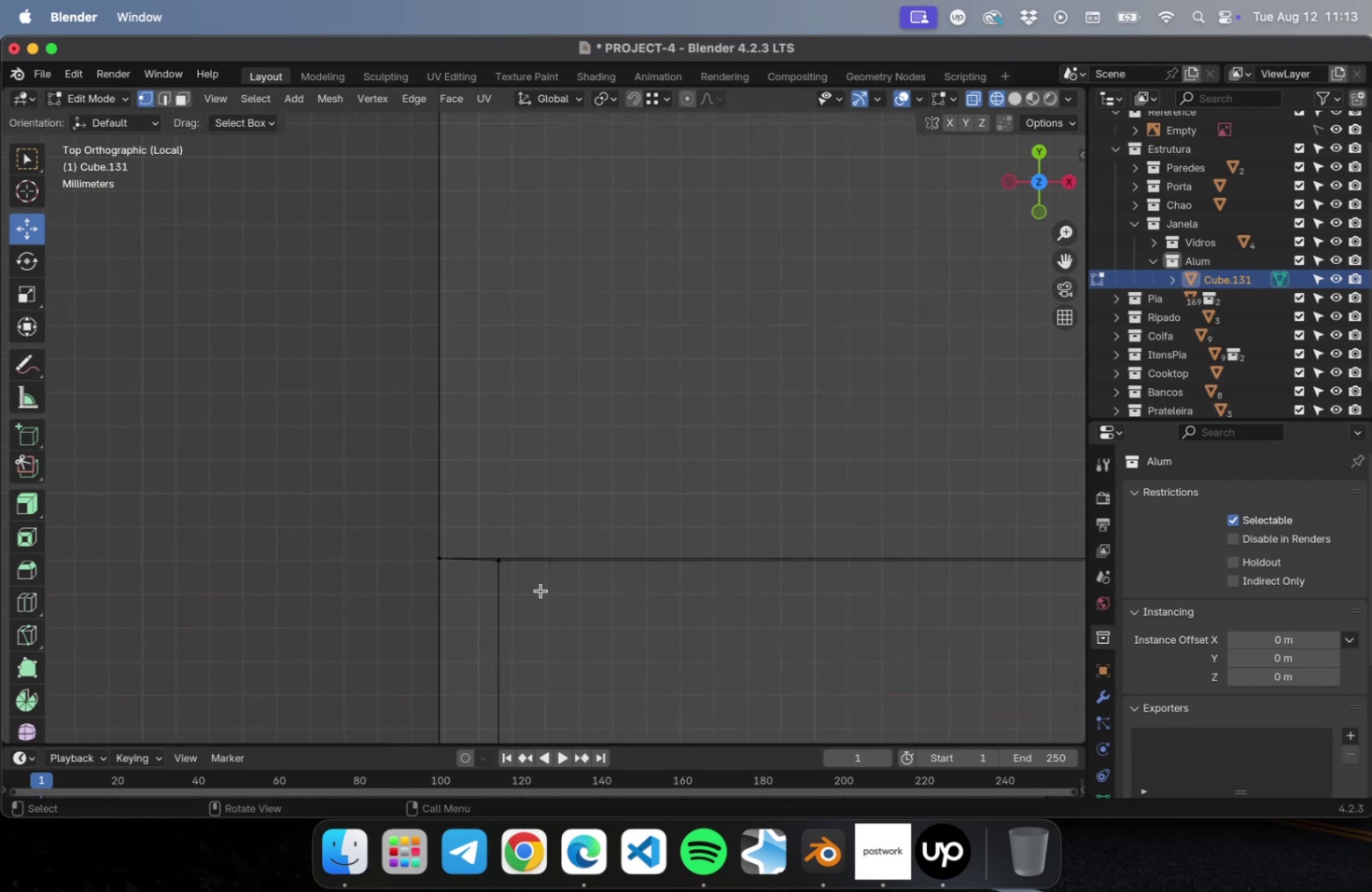 
hold_key(key=ShiftLeft, duration=0.48)
 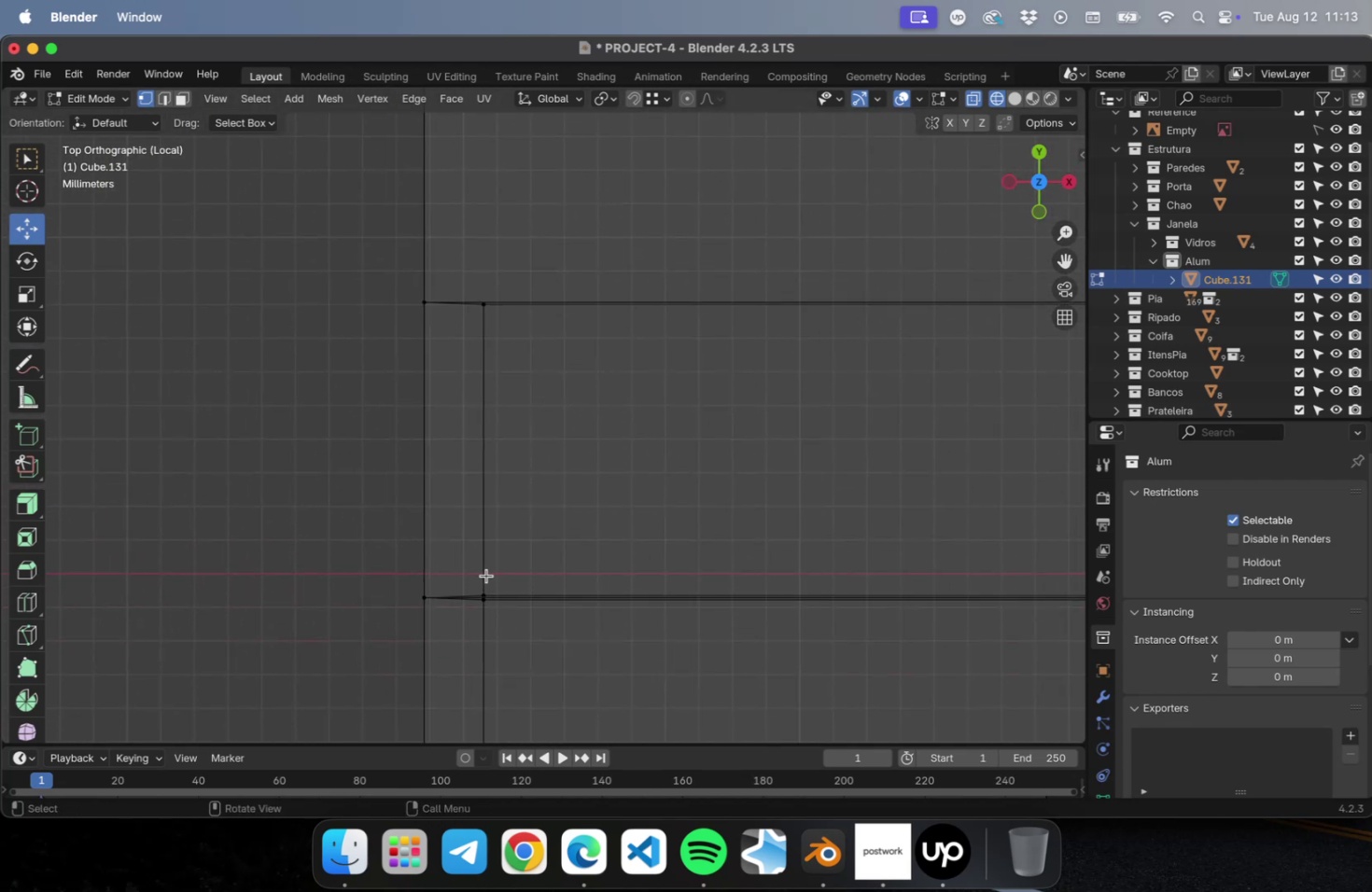 
hold_key(key=ShiftLeft, duration=2.27)
left_click([483, 591])
 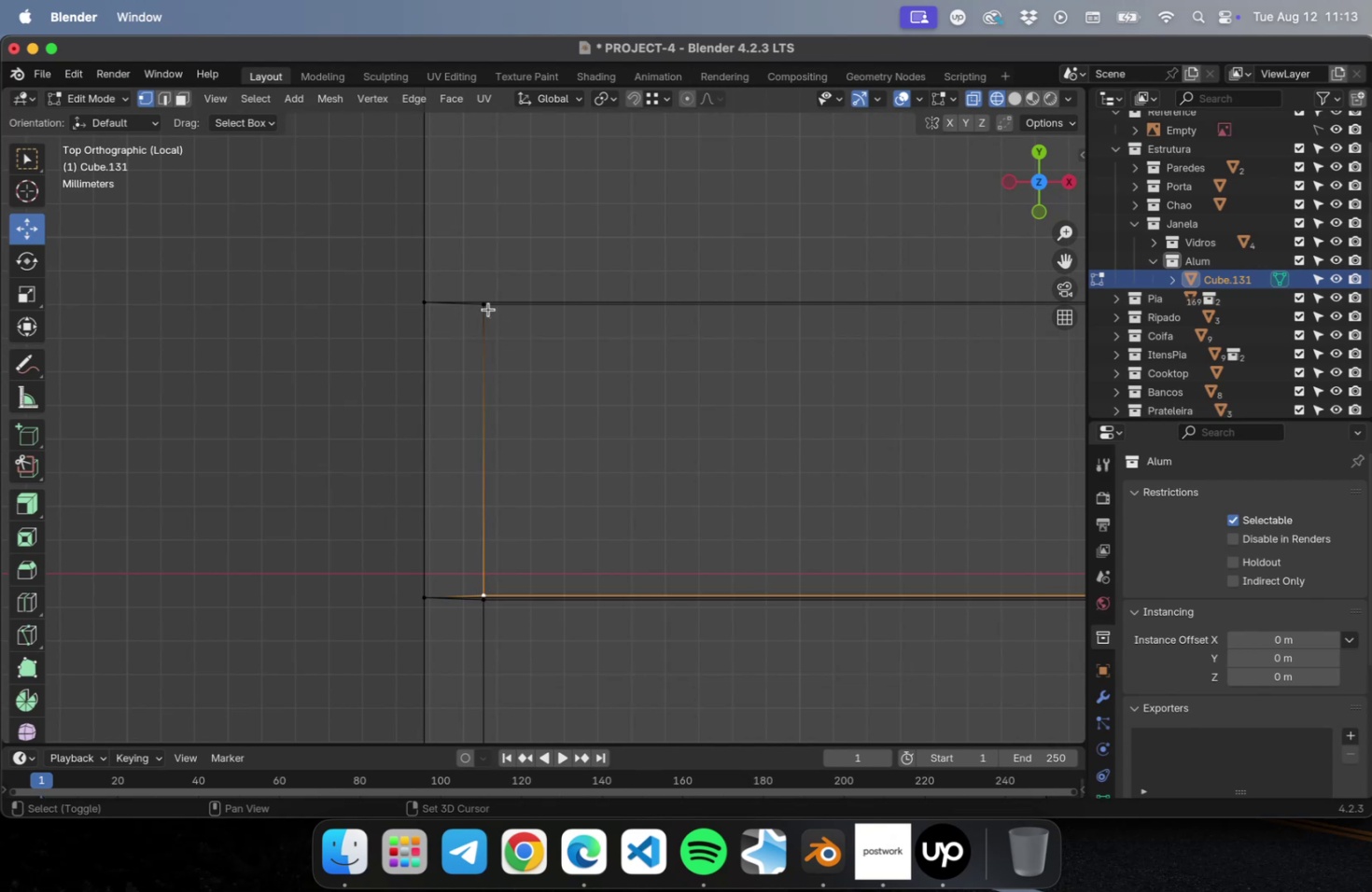 
left_click([483, 304])
 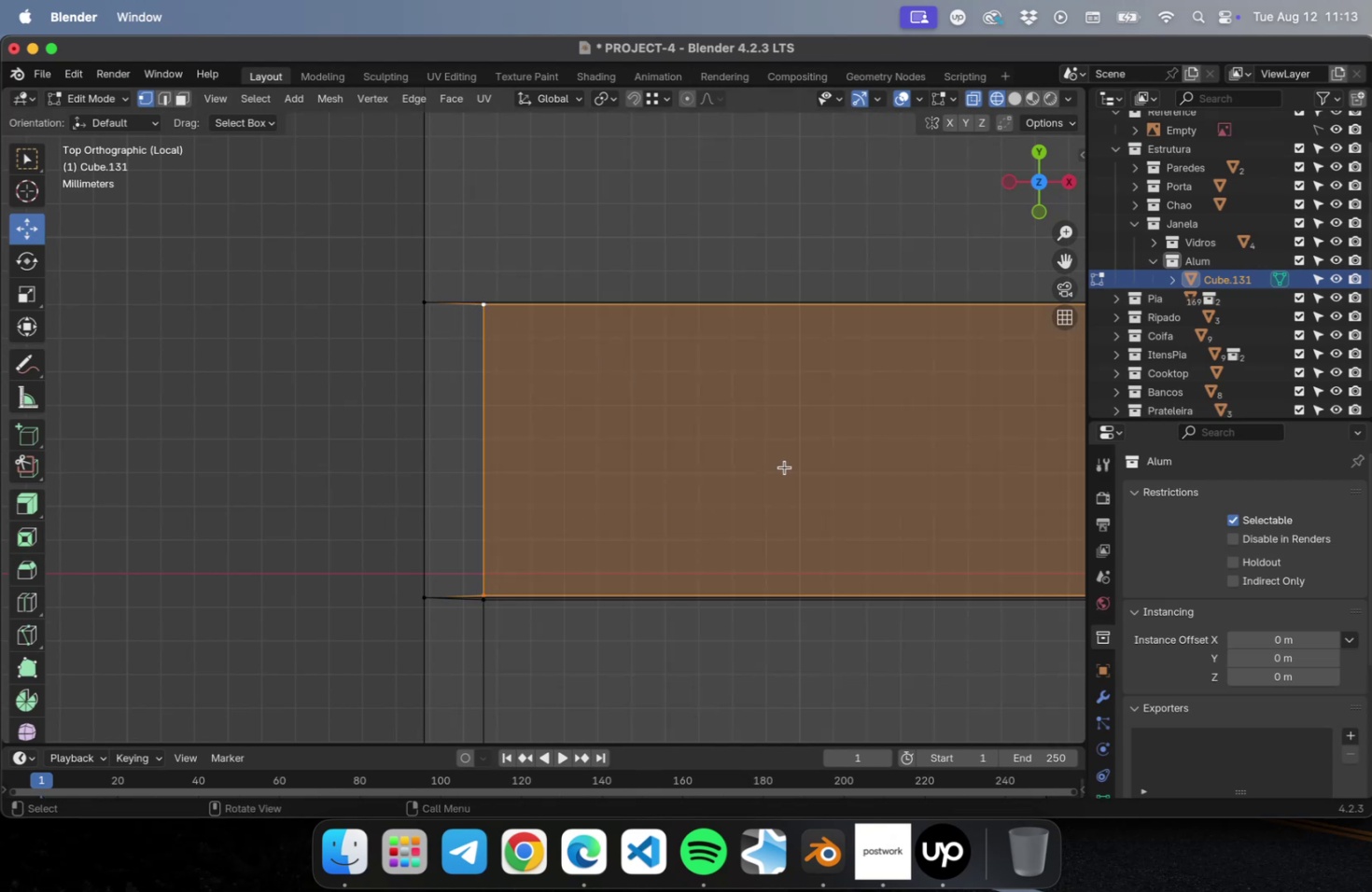 
type(sy)
 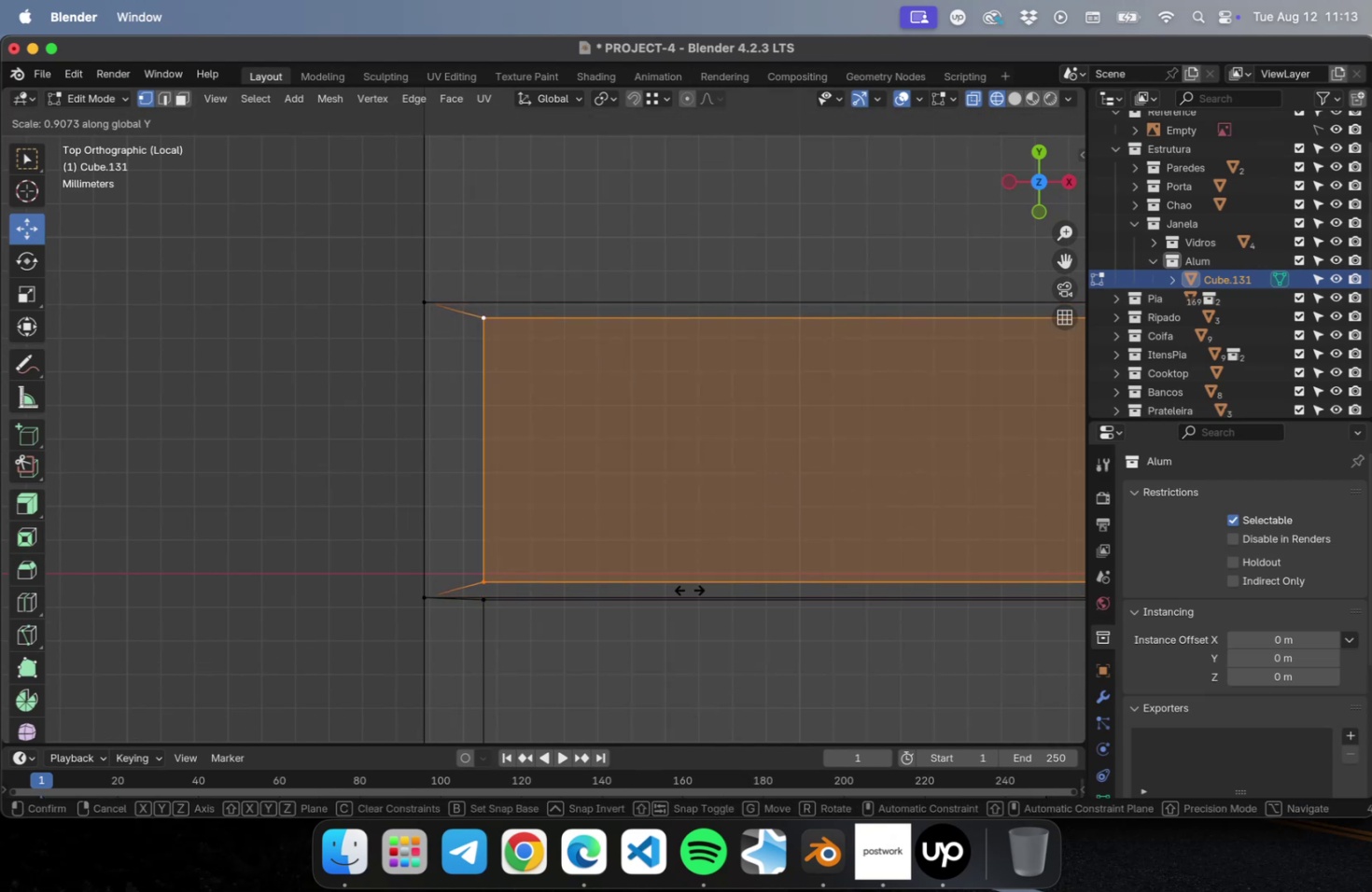 
wait(5.15)
 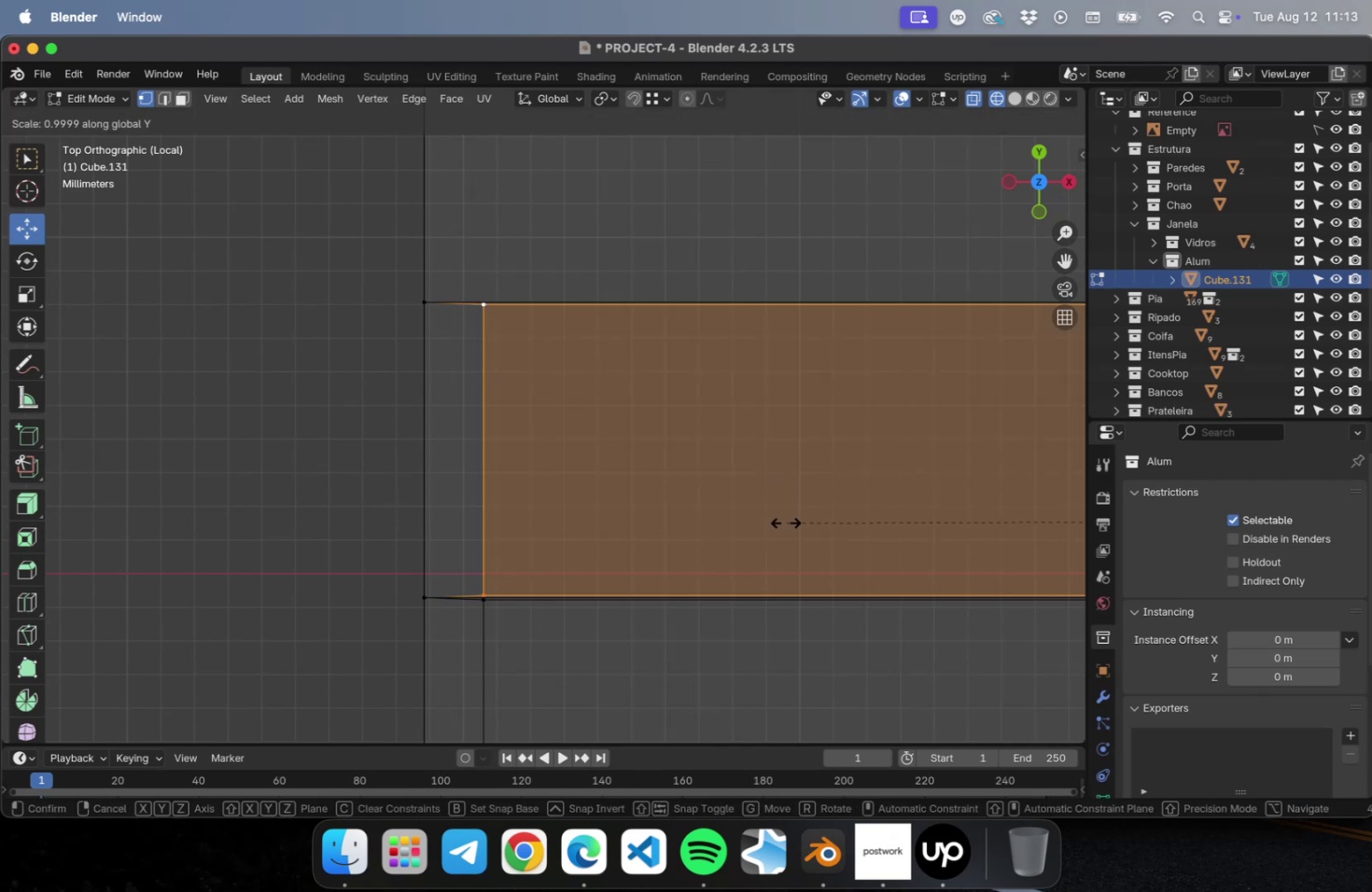 
left_click([369, 511])
 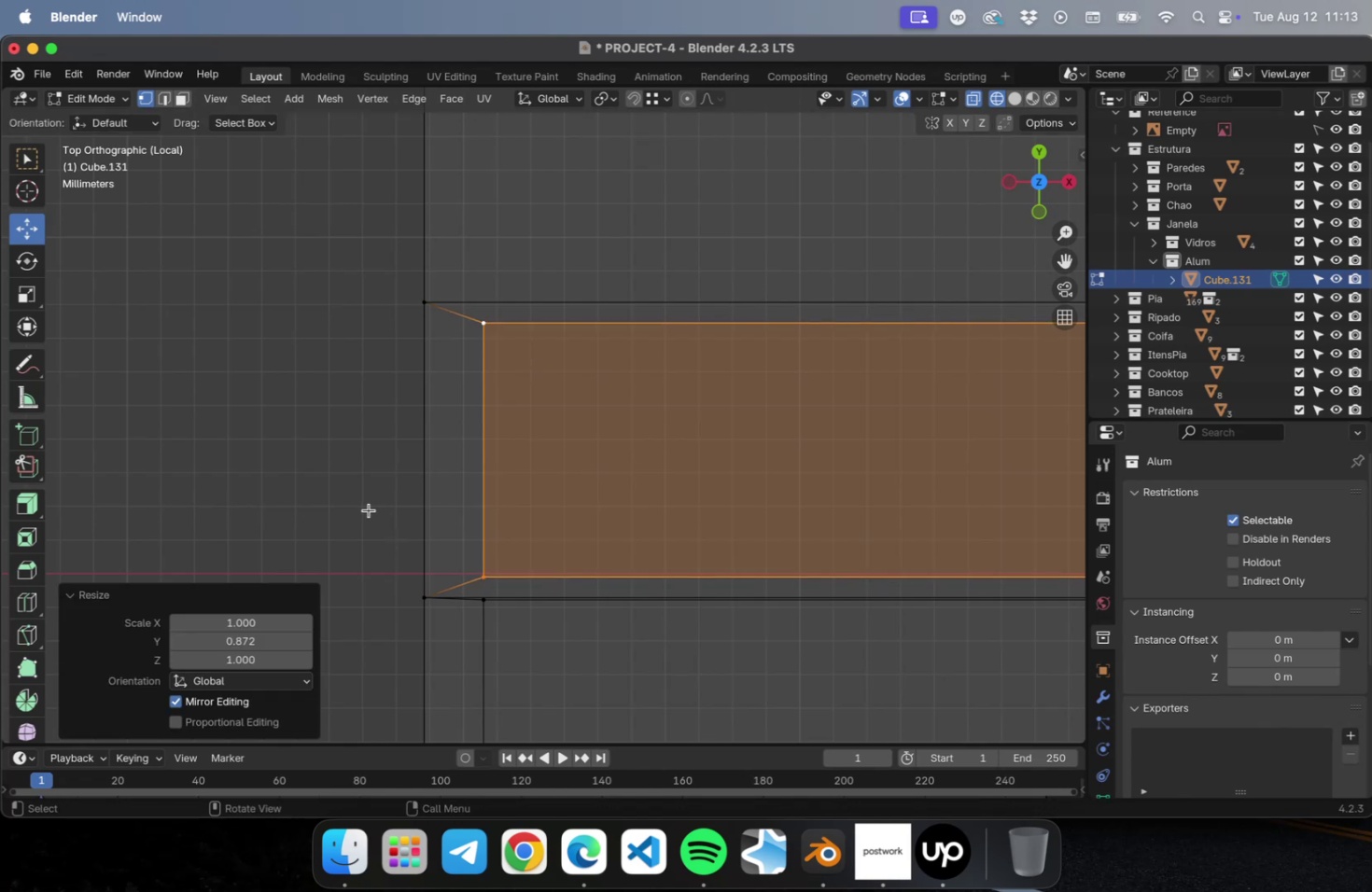 
scroll: coordinate [402, 524], scroll_direction: down, amount: 2.0
 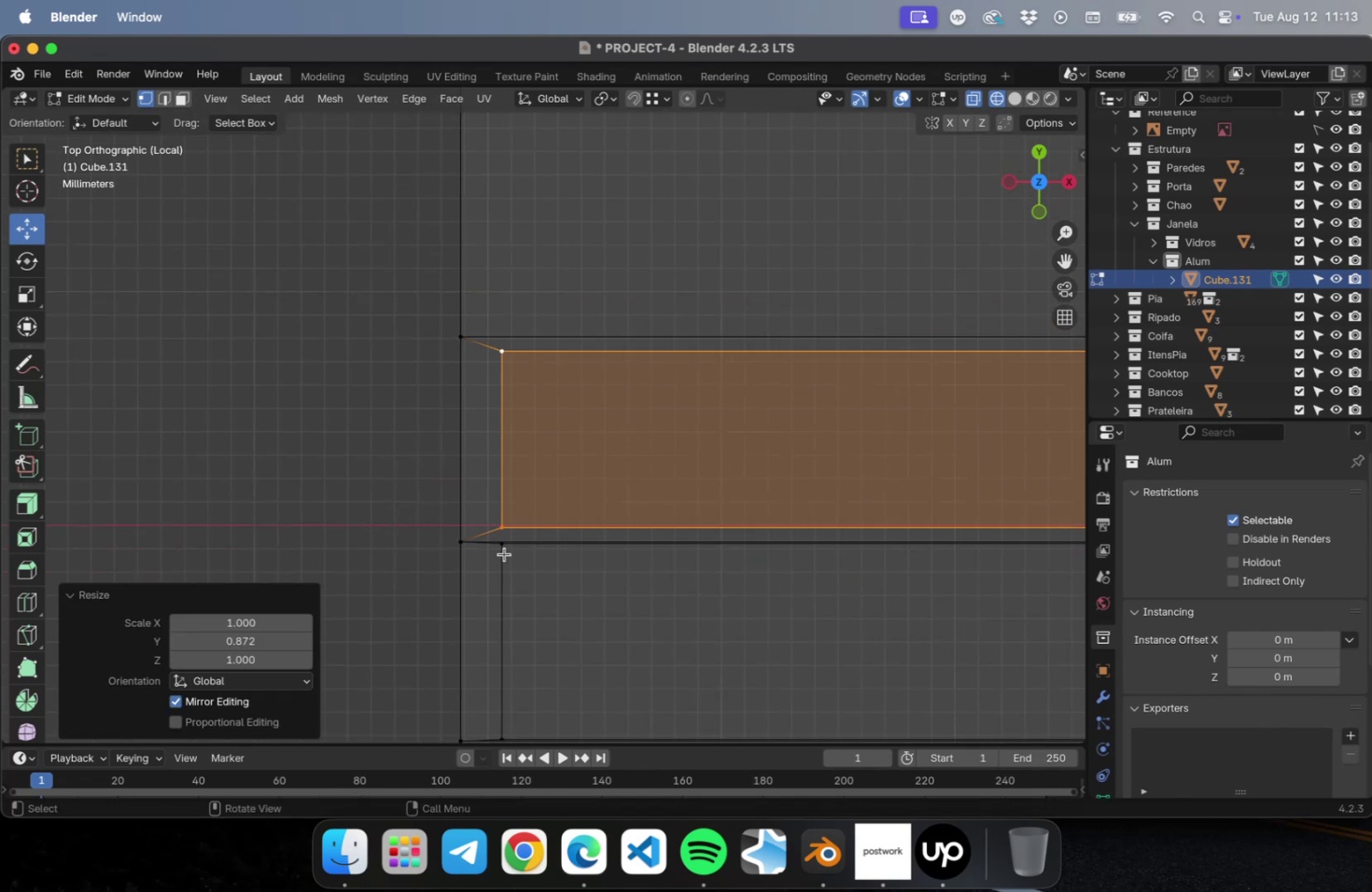 
left_click([501, 551])
 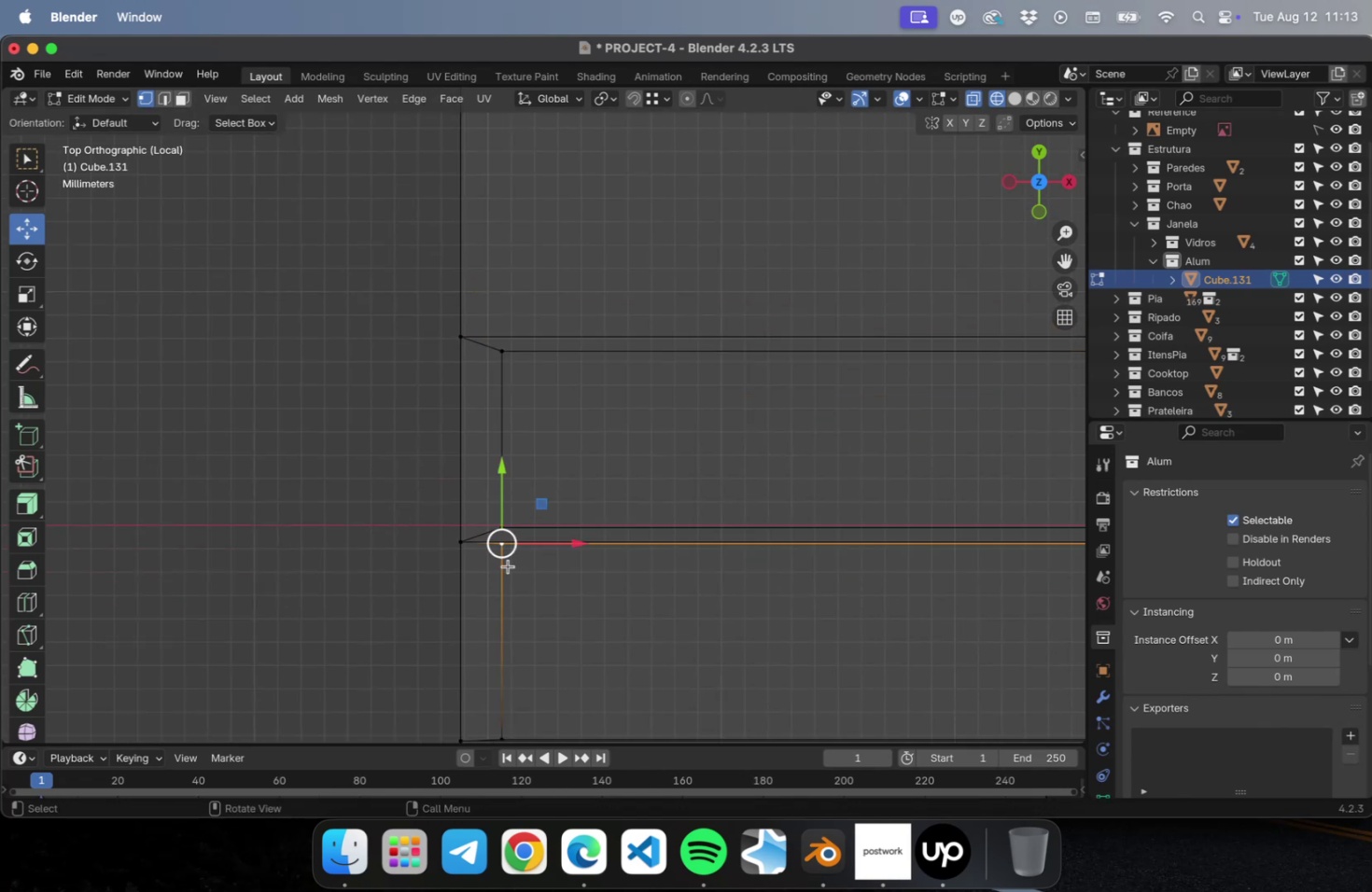 
scroll: coordinate [511, 576], scroll_direction: up, amount: 15.0
 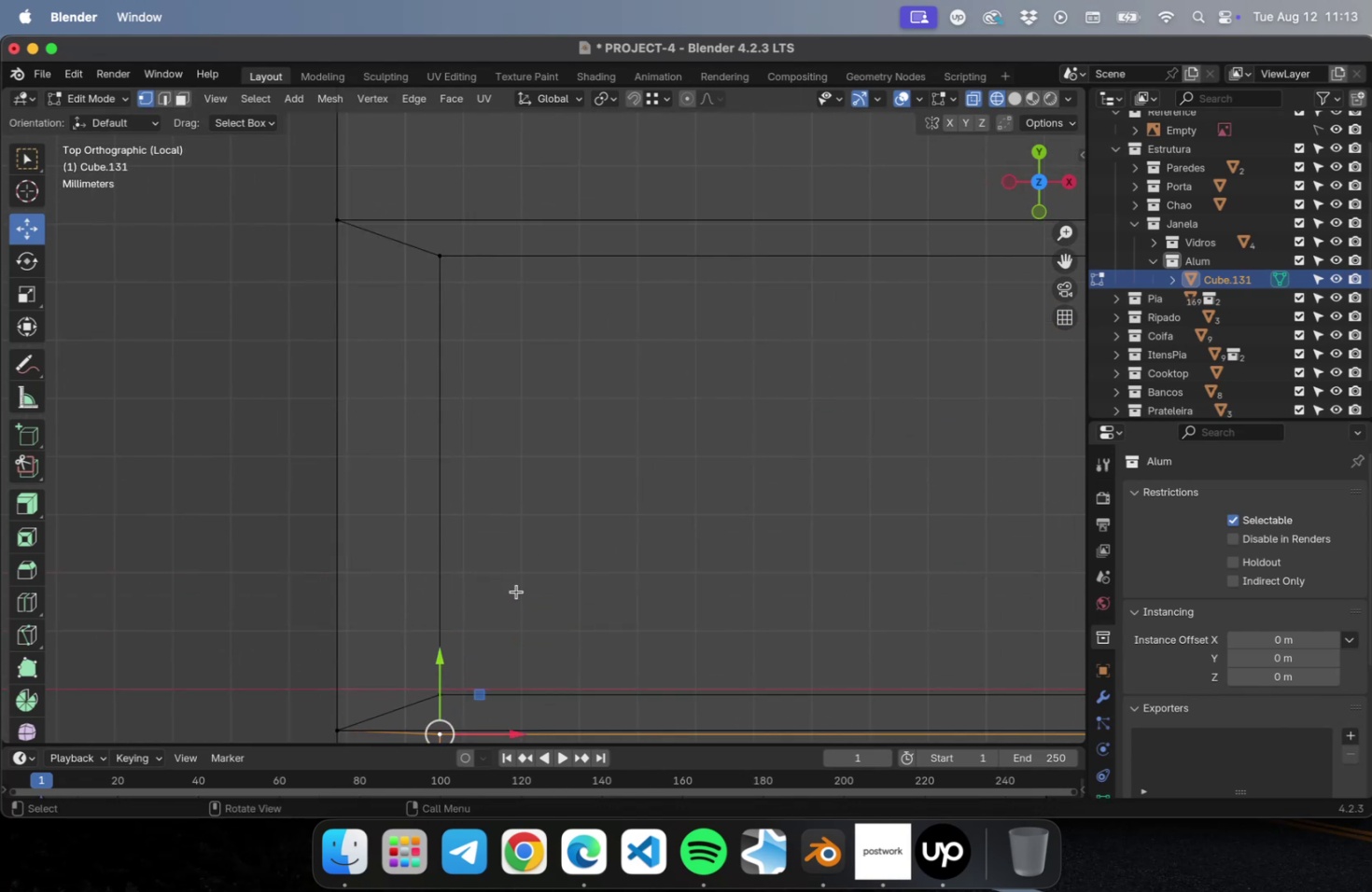 
hold_key(key=ShiftLeft, duration=0.71)
 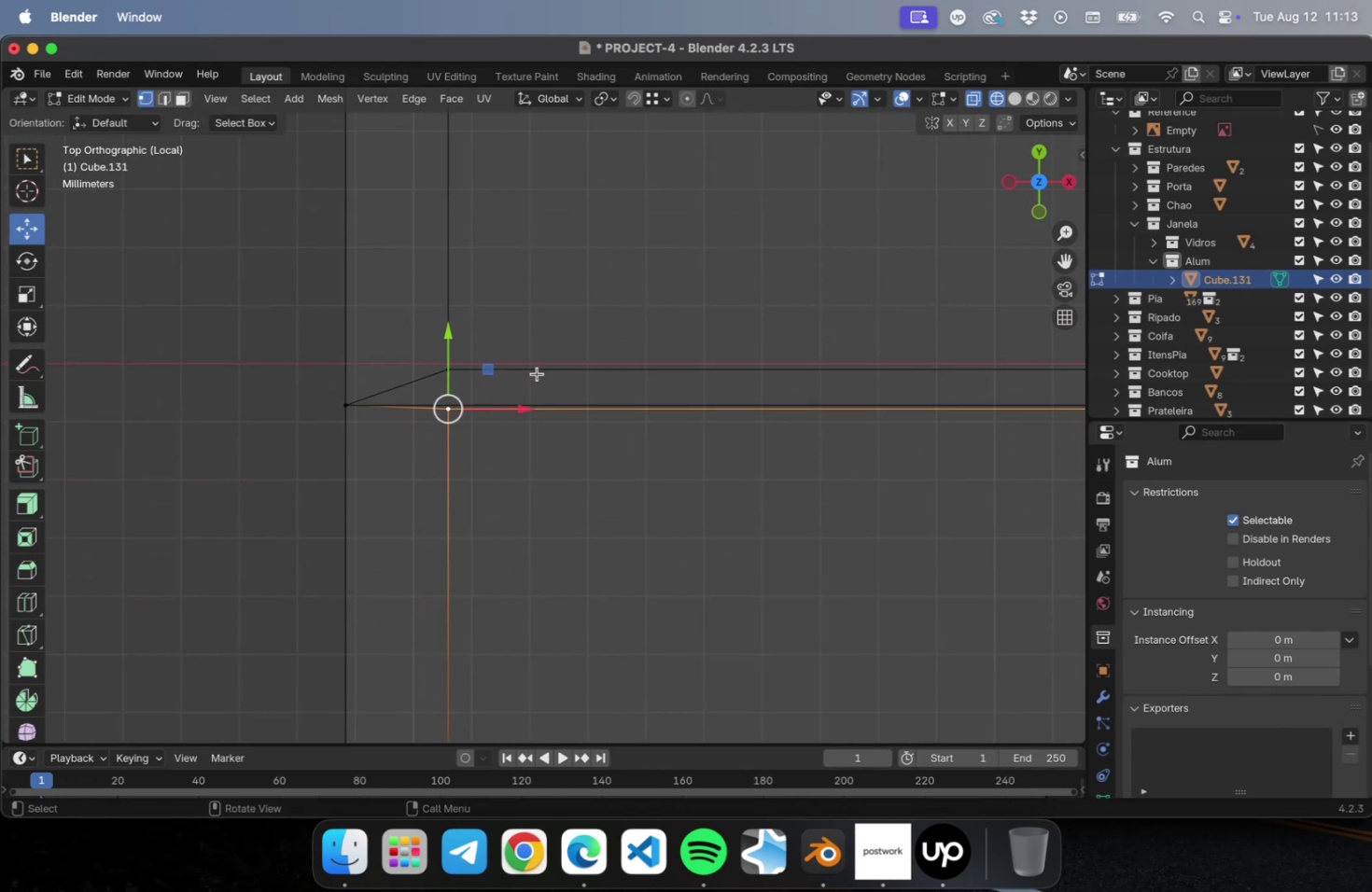 
scroll: coordinate [537, 382], scroll_direction: down, amount: 2.0
 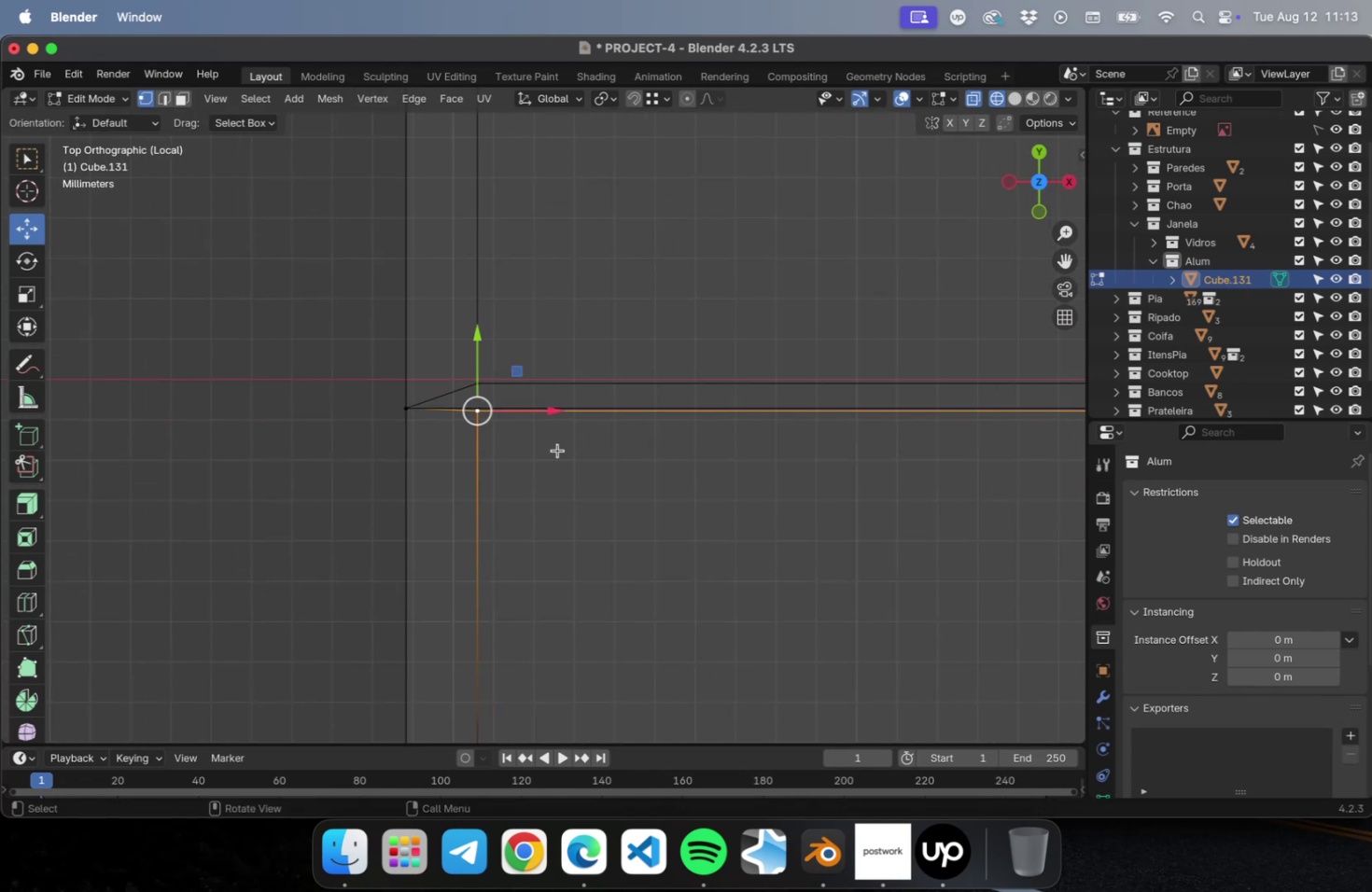 
hold_key(key=ShiftLeft, duration=0.53)
 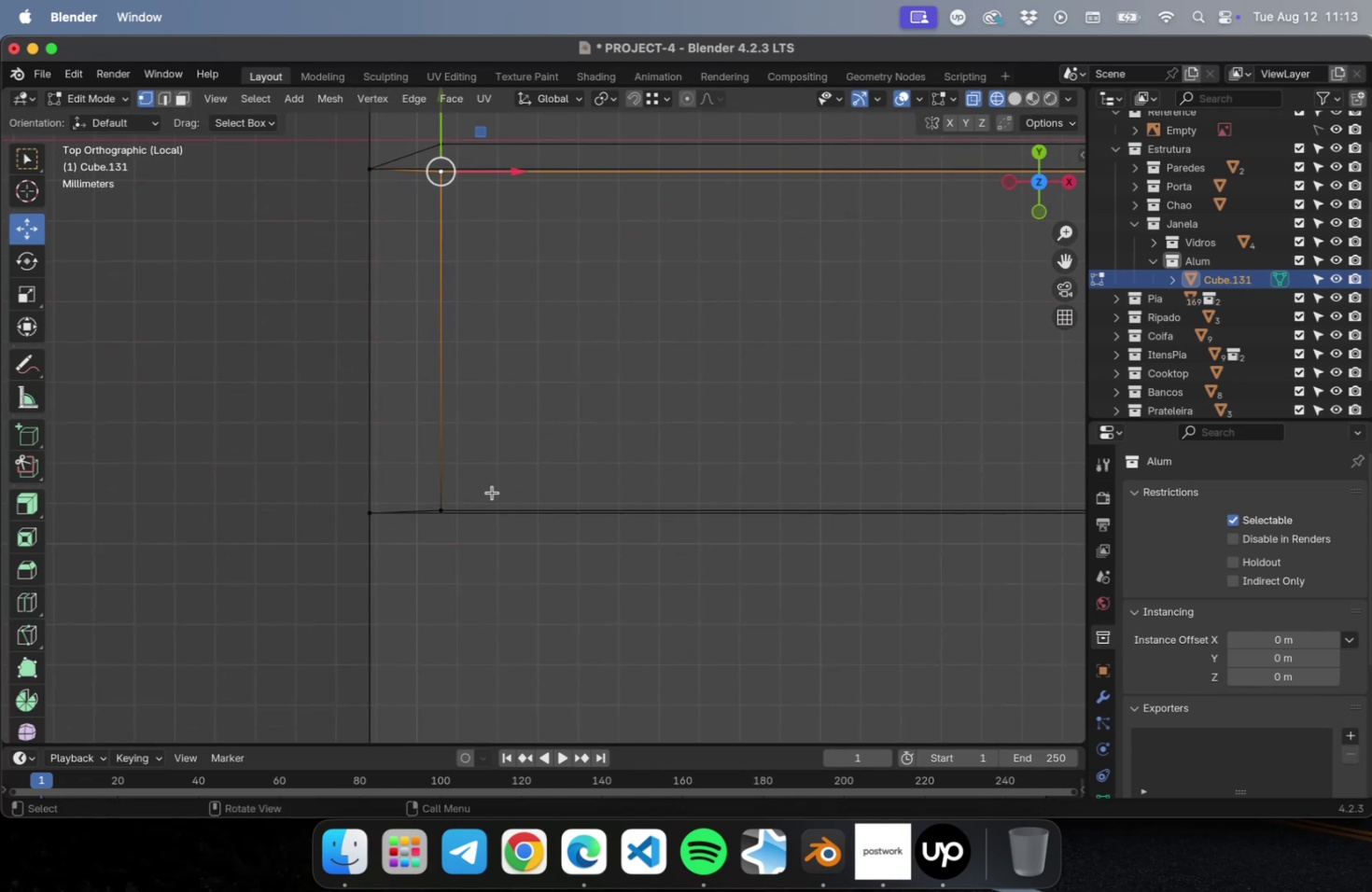 
hold_key(key=ShiftLeft, duration=0.63)
left_click([440, 506])
 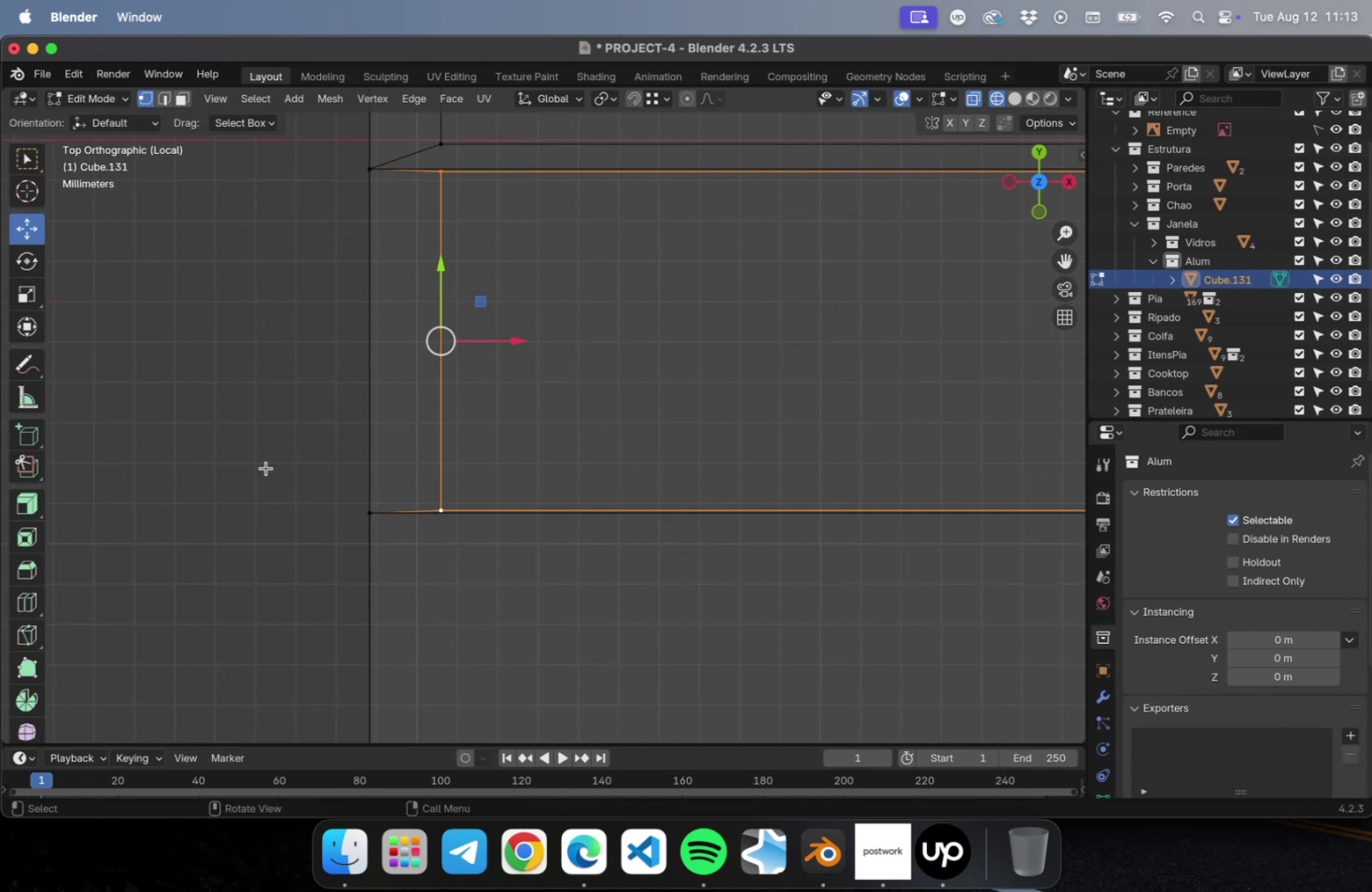 
scroll: coordinate [304, 440], scroll_direction: down, amount: 46.0
 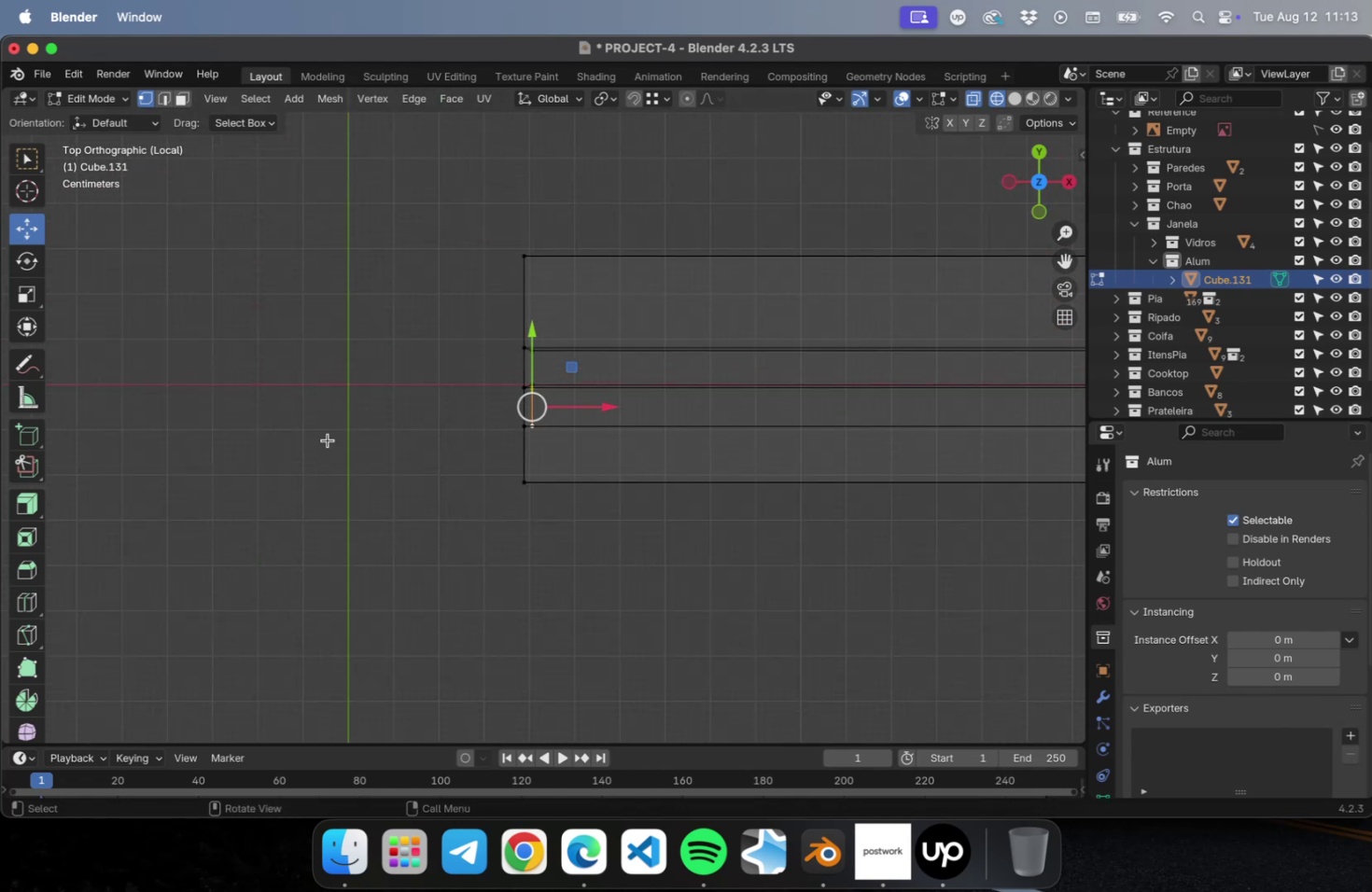 
hold_key(key=ShiftLeft, duration=0.57)
 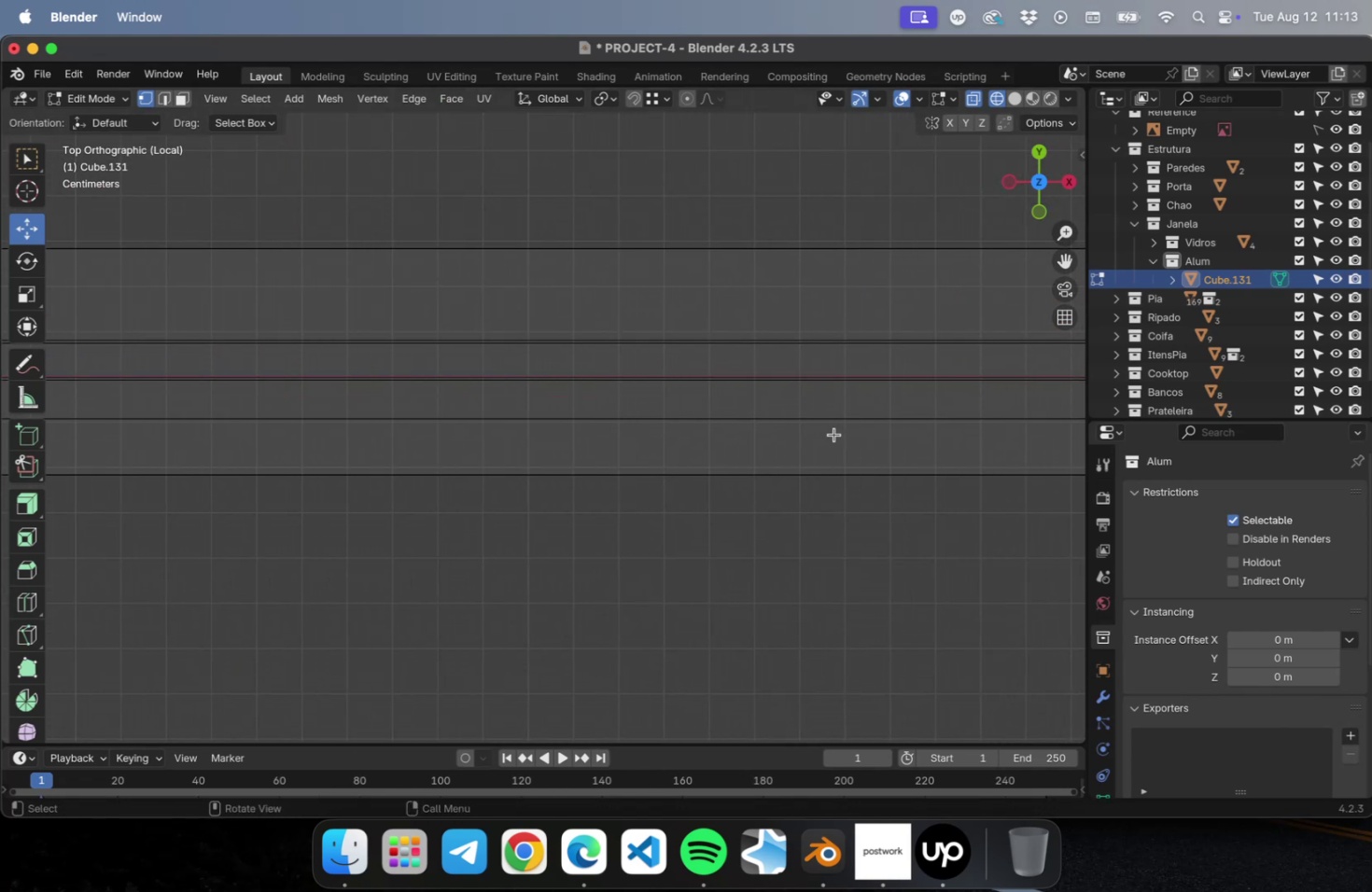 
hold_key(key=ShiftLeft, duration=4.74)
 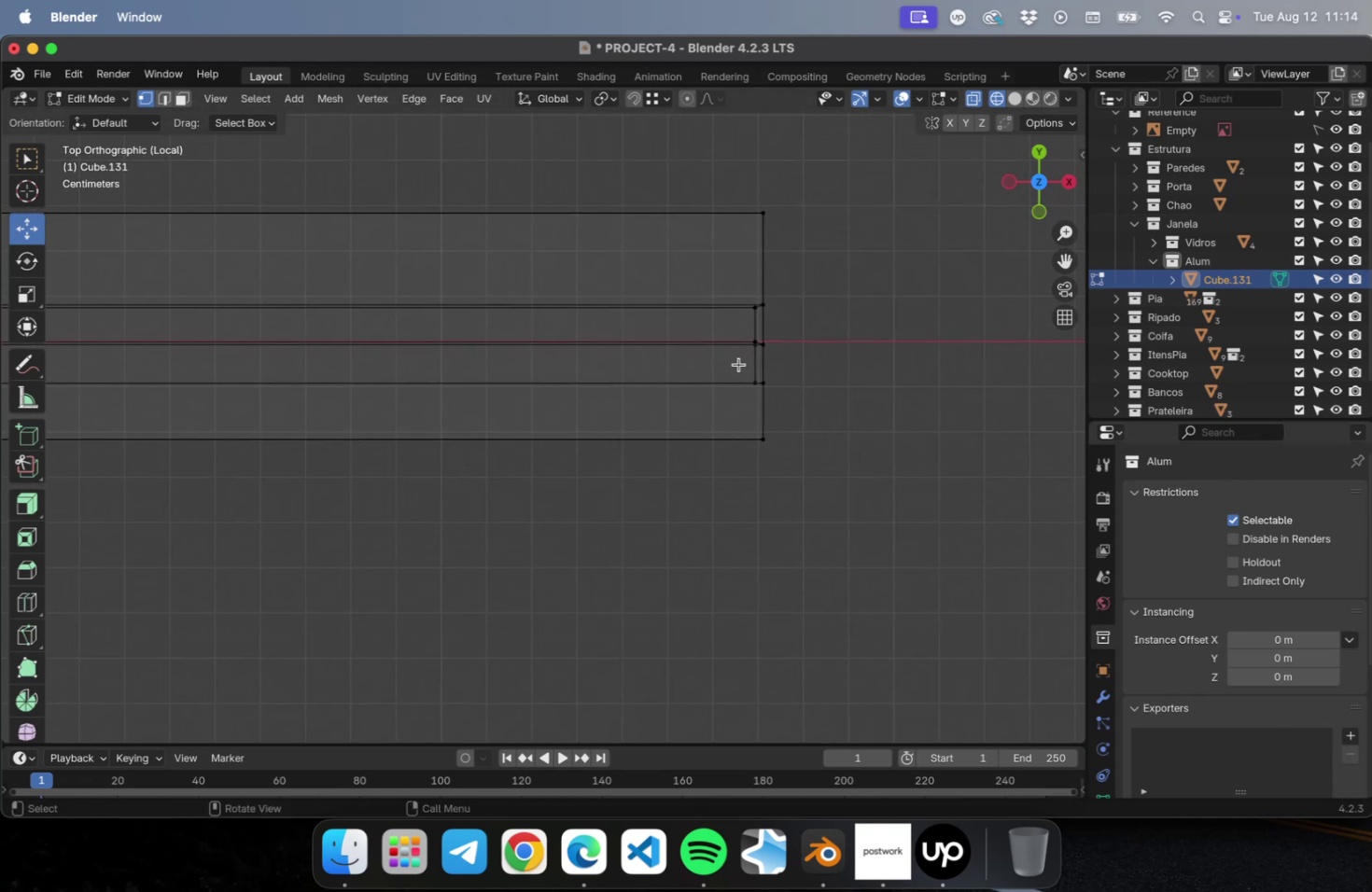 
scroll: coordinate [844, 359], scroll_direction: up, amount: 21.0
 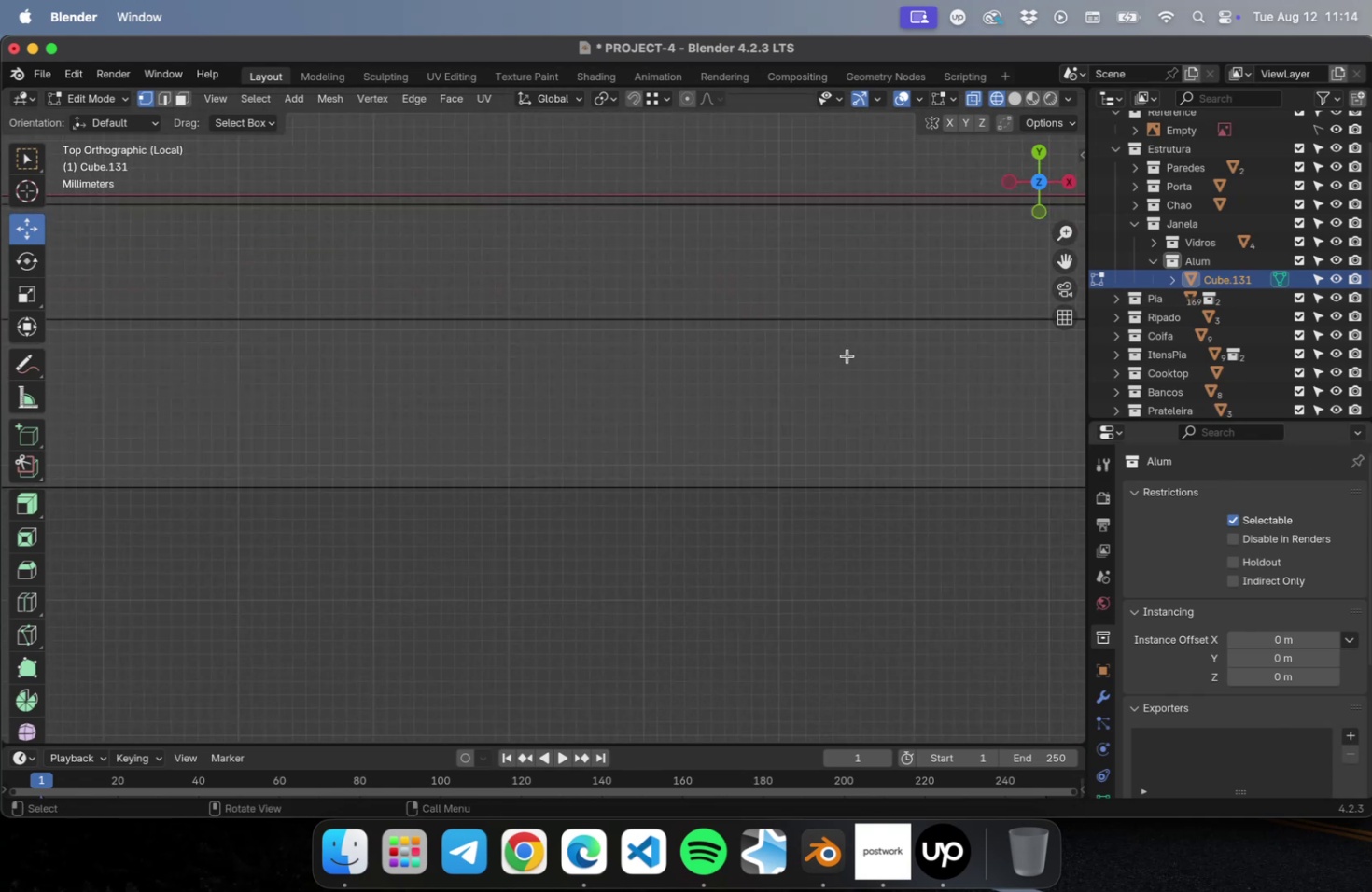 
hold_key(key=ShiftLeft, duration=0.63)
 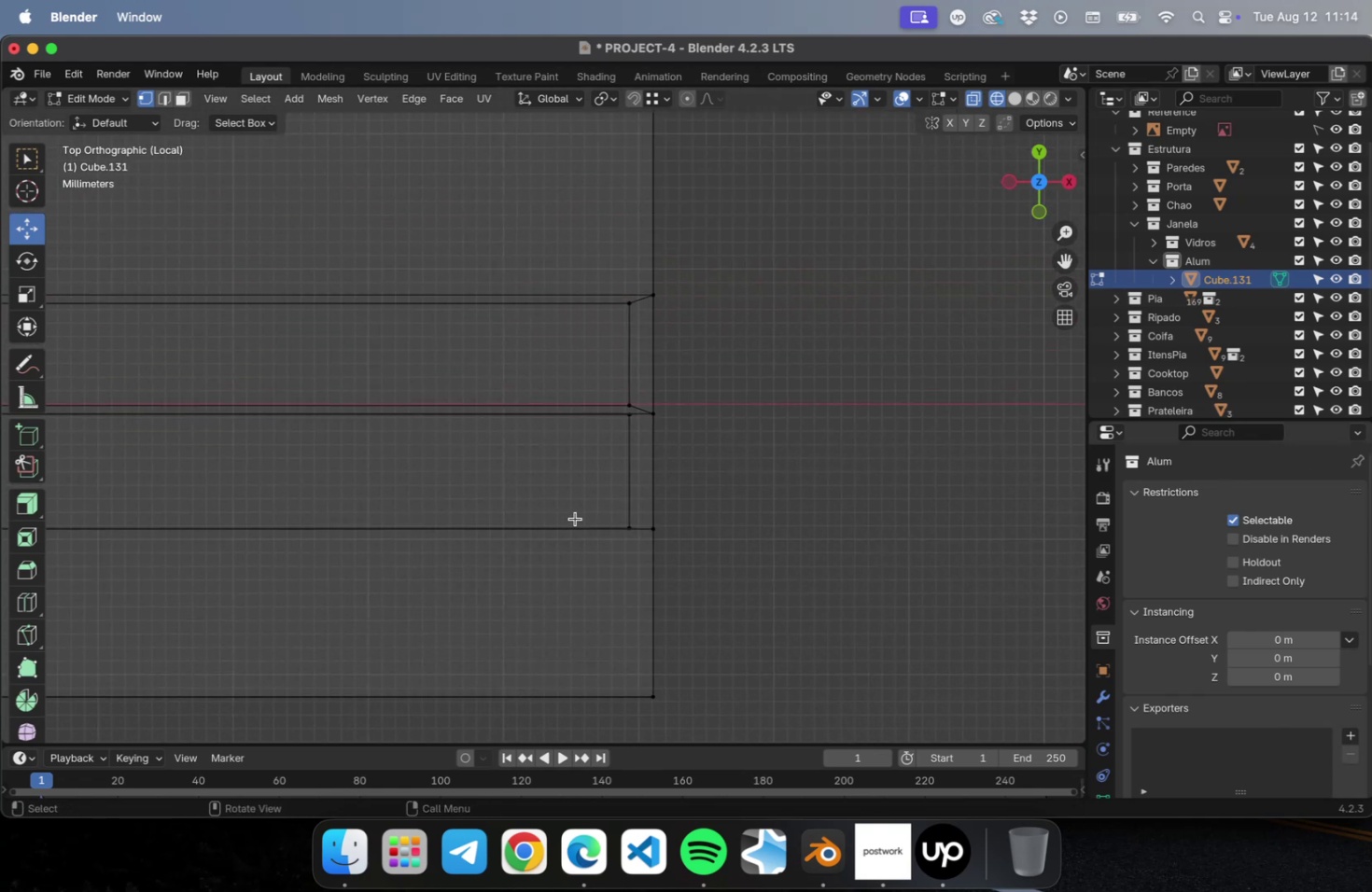 
scroll: coordinate [576, 517], scroll_direction: up, amount: 9.0
 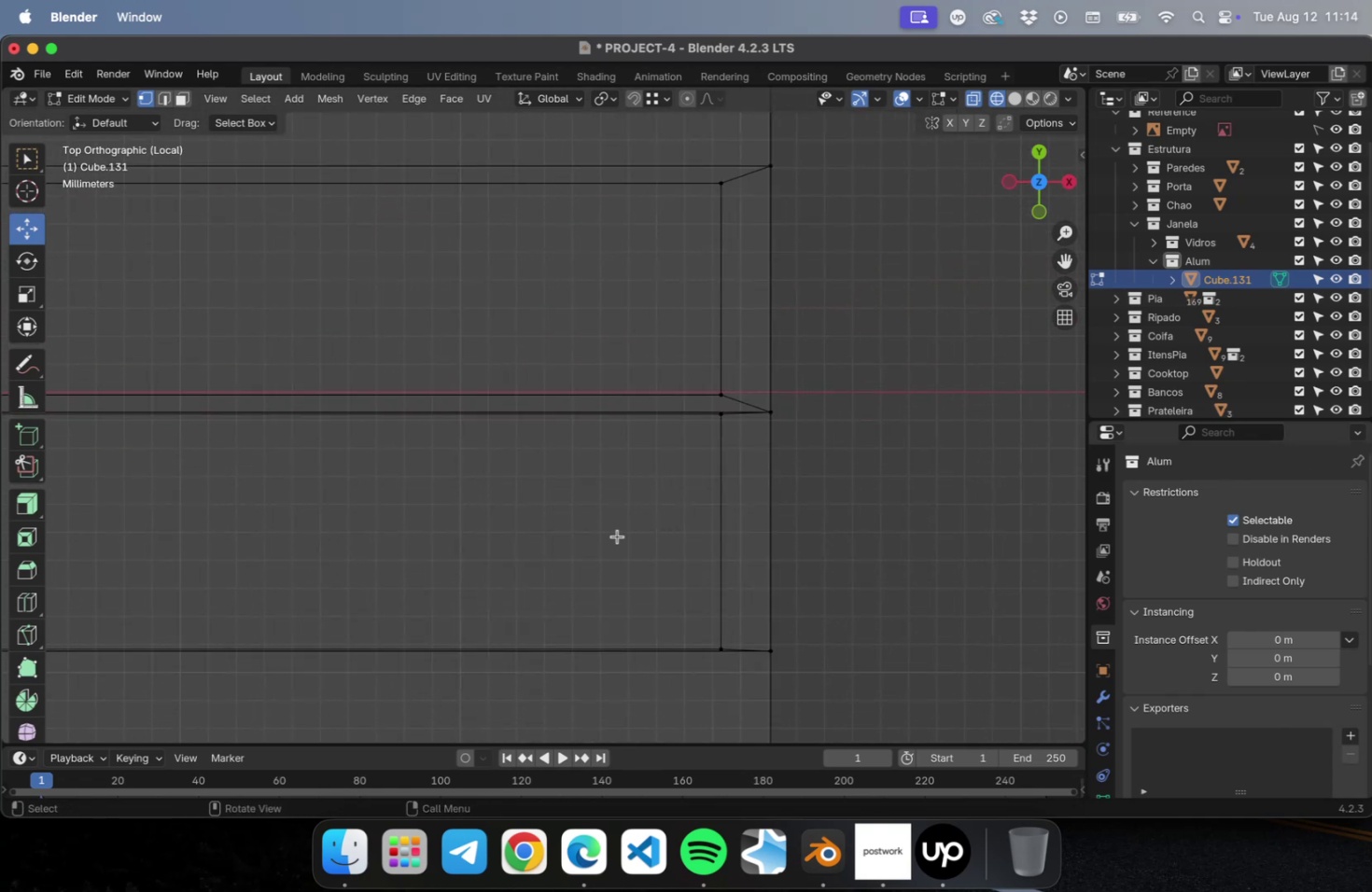 
hold_key(key=ShiftLeft, duration=2.16)
left_click([721, 416])
 